 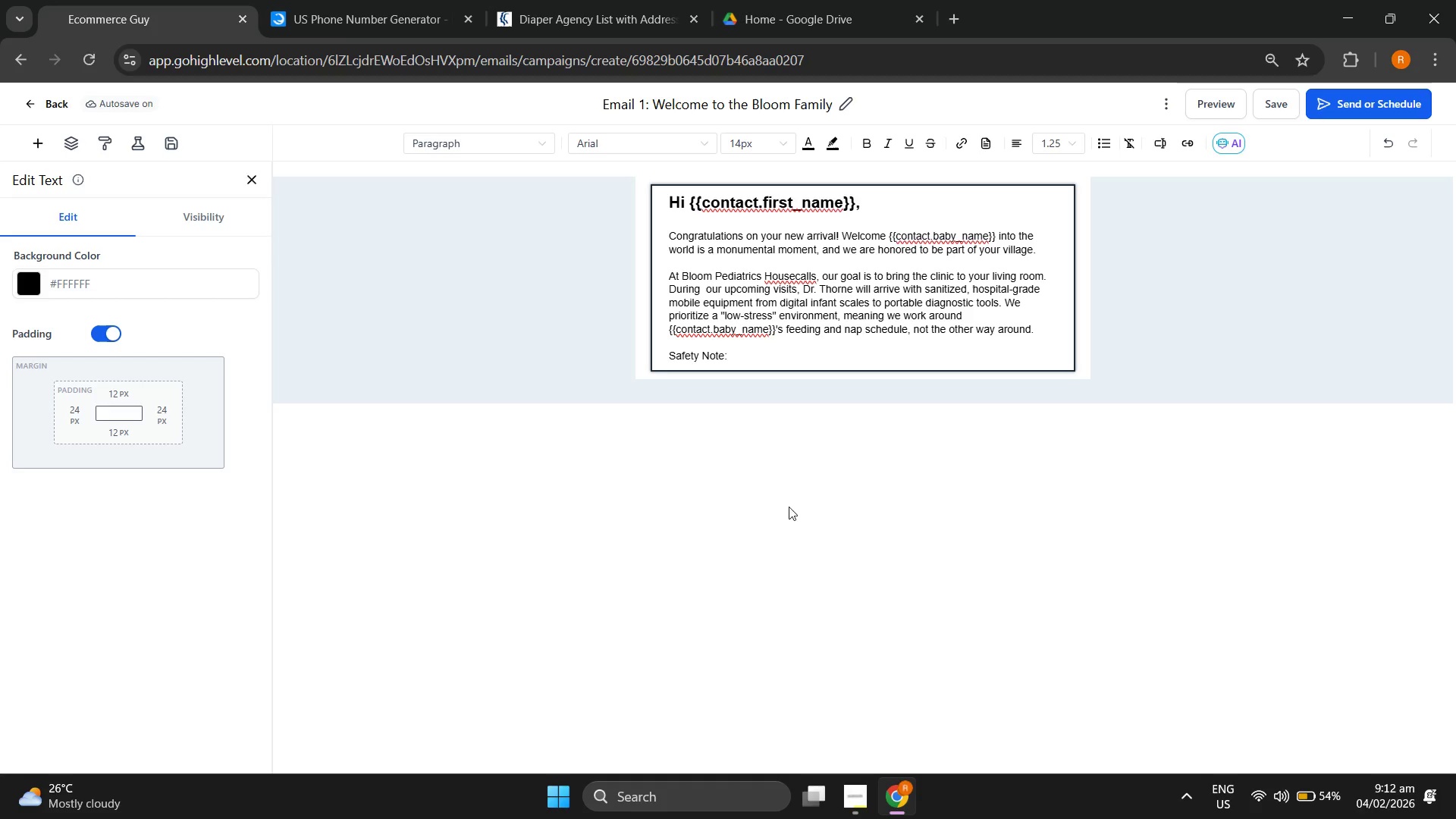 
type( Der)
key(Backspace)
key(Backspace)
type(r. Thorne follows strict sanitization ptoroca)
key(Backspace)
key(Backspace)
key(Backspace)
key(Backspace)
key(Backspace)
key(Backspace)
type(rotoca)
key(Backspace)
type(ols befi)
key(Backspace)
type(ore entering your home to ensure a strei)
key(Backspace)
key(Backspace)
key(Backspace)
type(erile environment for your newborn)
 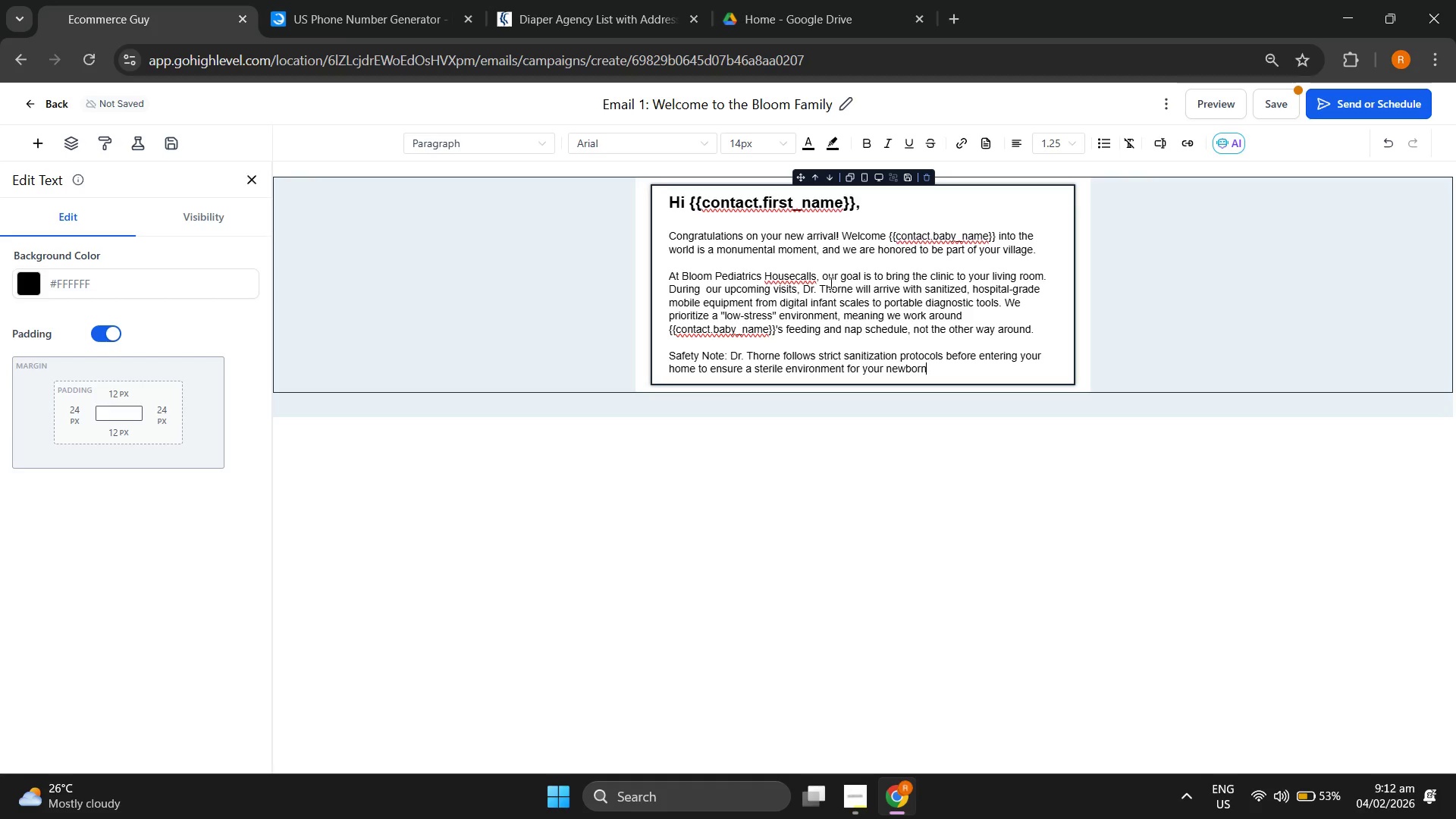 
left_click_drag(start_coordinate=[759, 298], to_coordinate=[821, 303])
 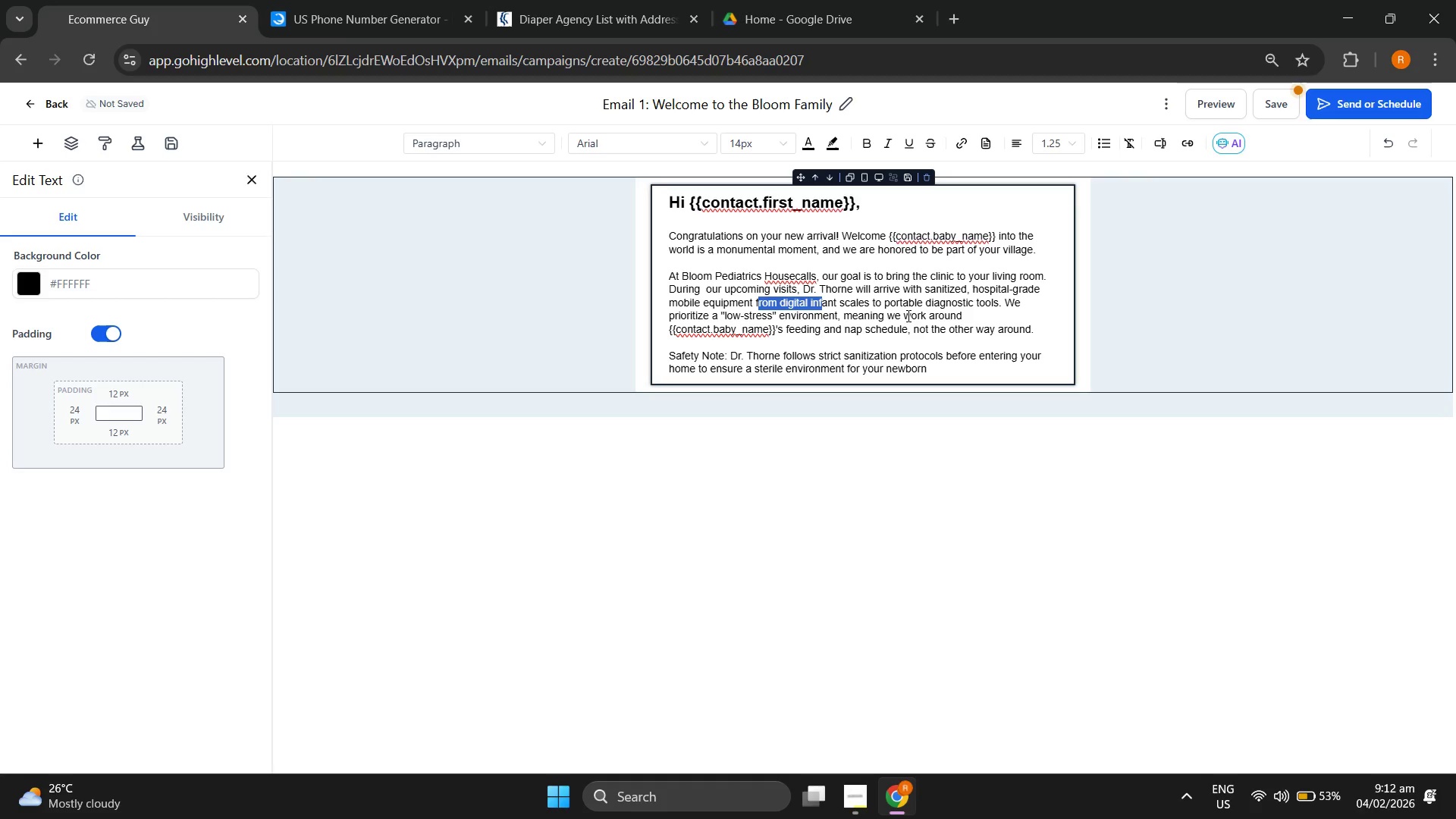 
left_click([908, 315])
 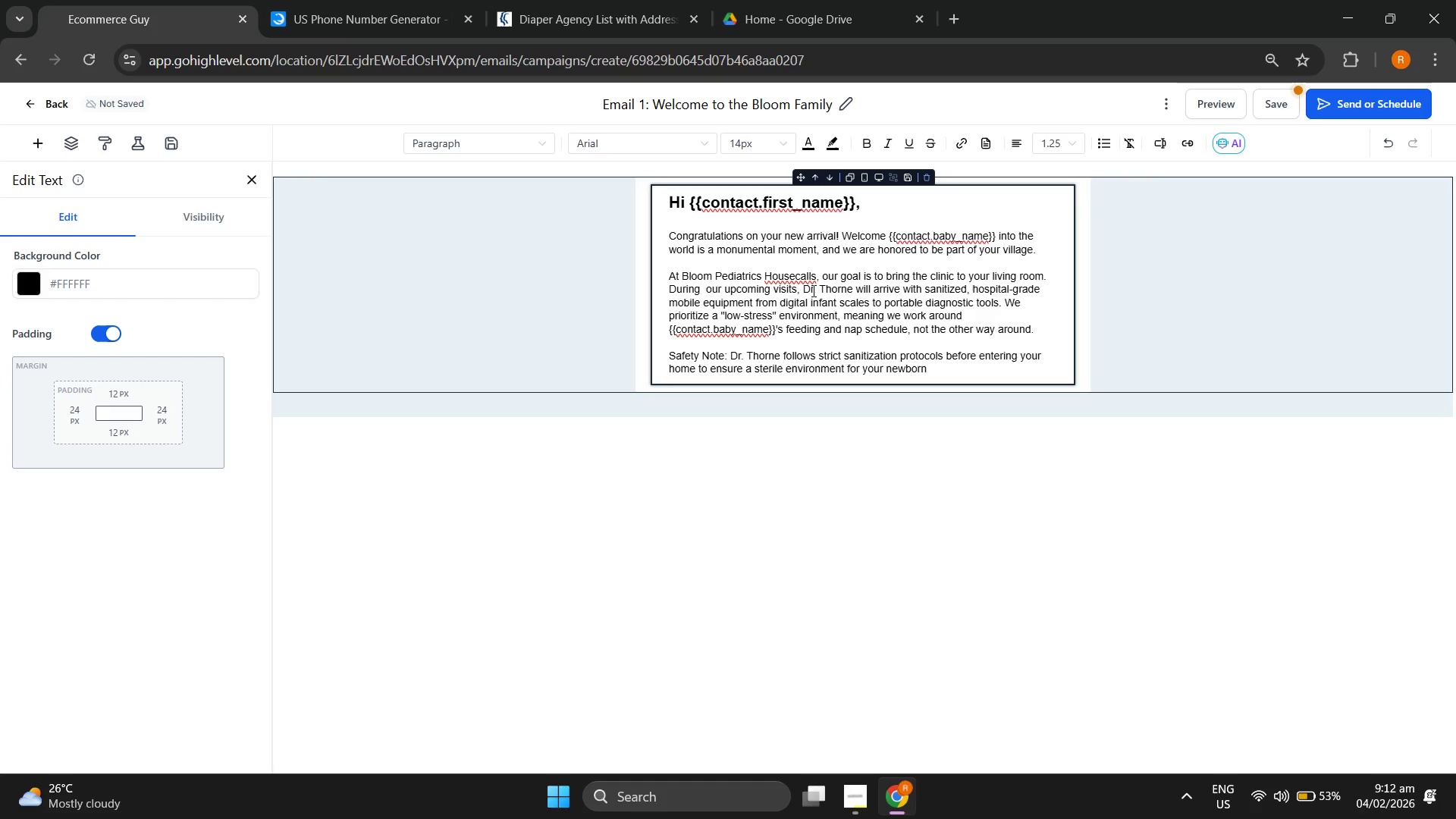 
left_click_drag(start_coordinate=[805, 290], to_coordinate=[980, 306])
 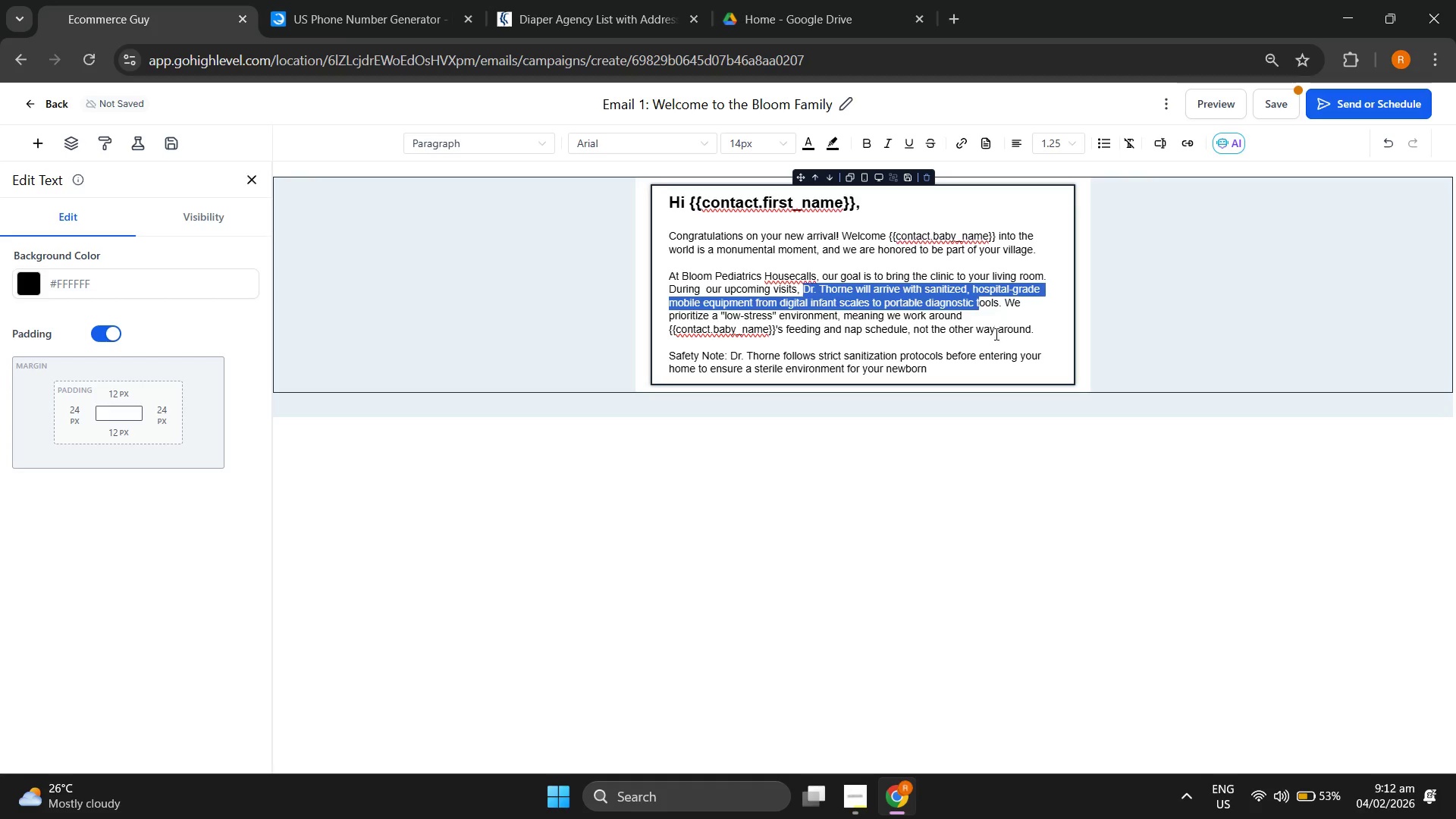 
left_click([996, 335])
 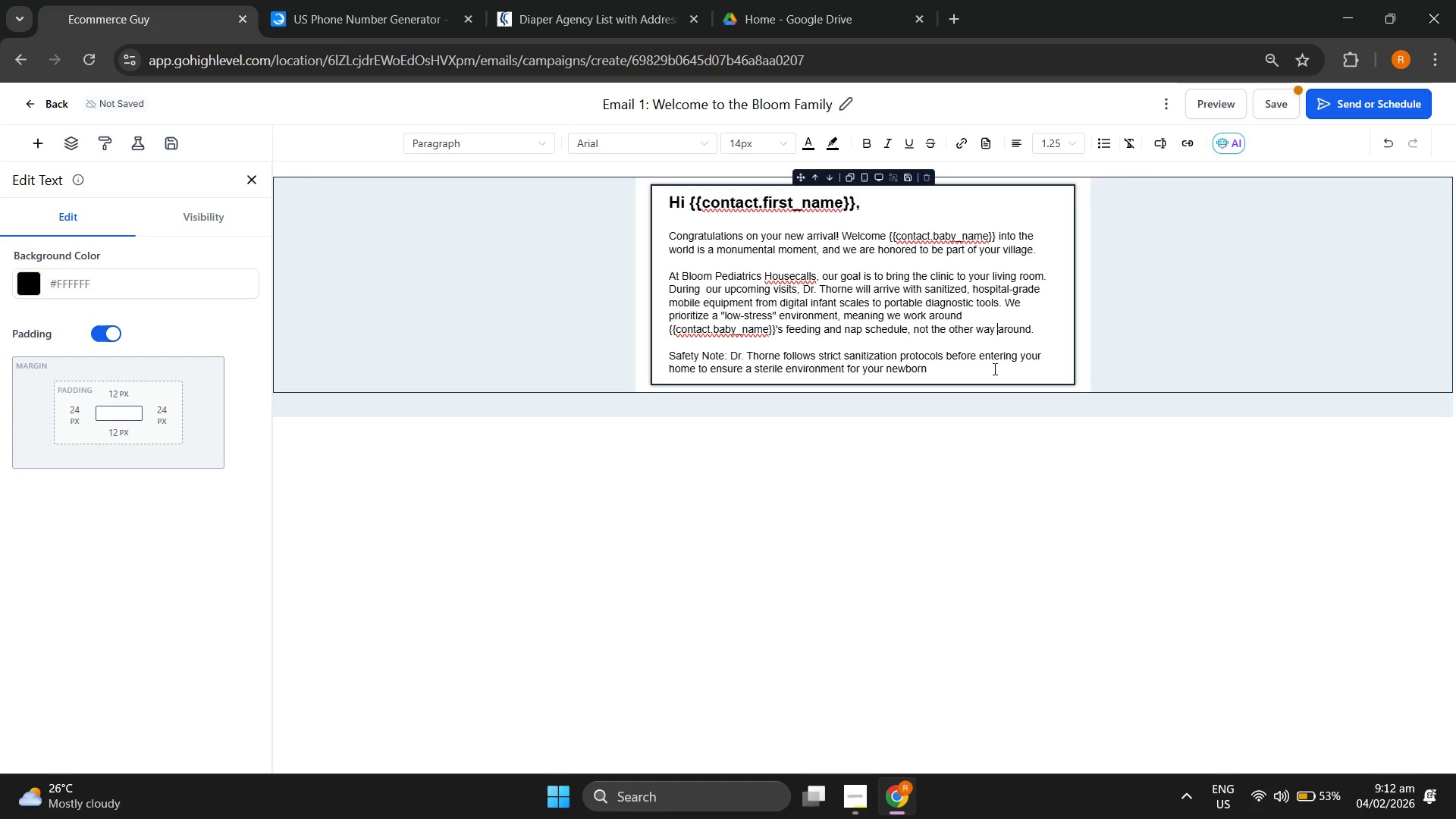 
left_click([990, 369])
 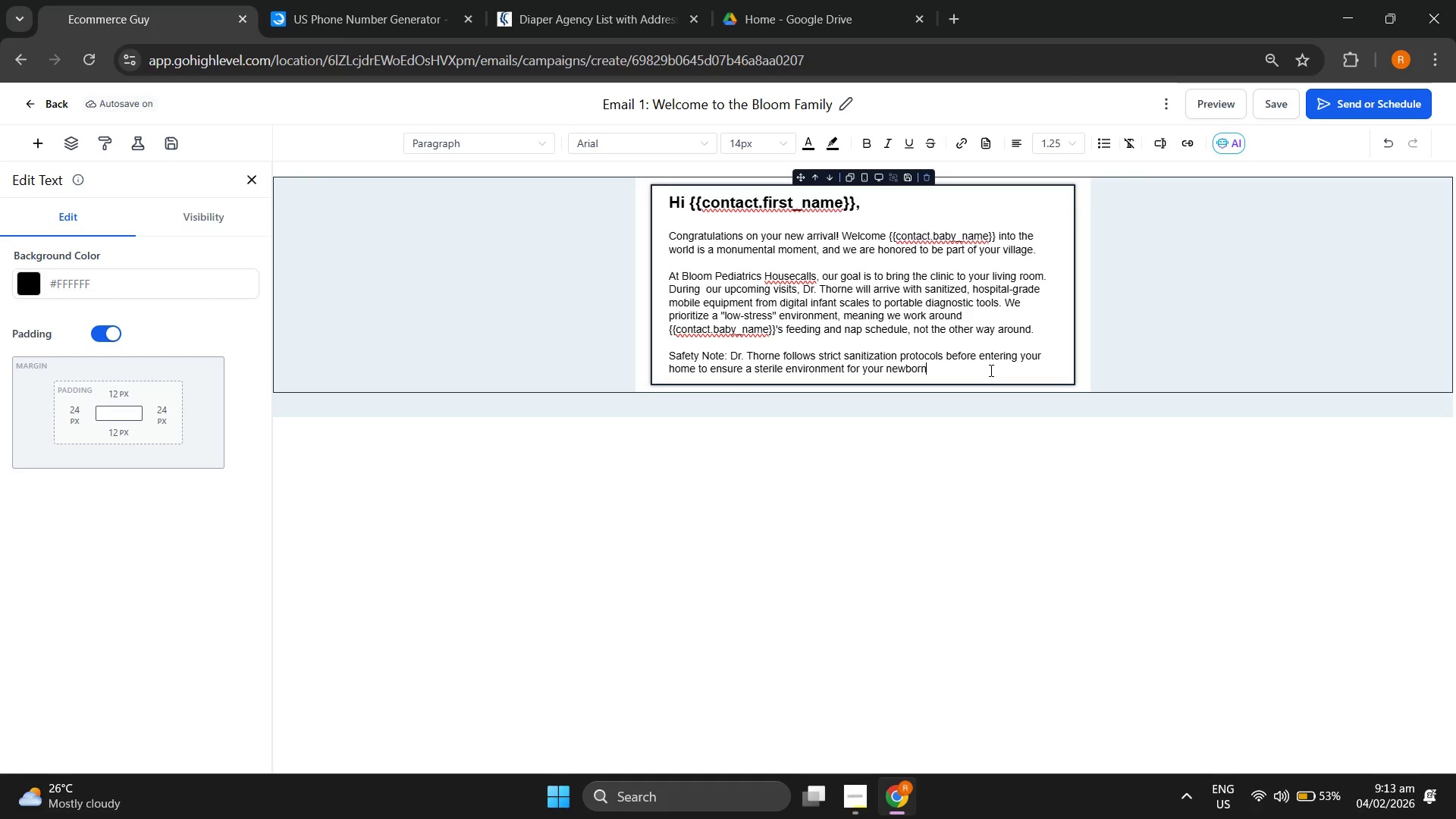 
wait(22.97)
 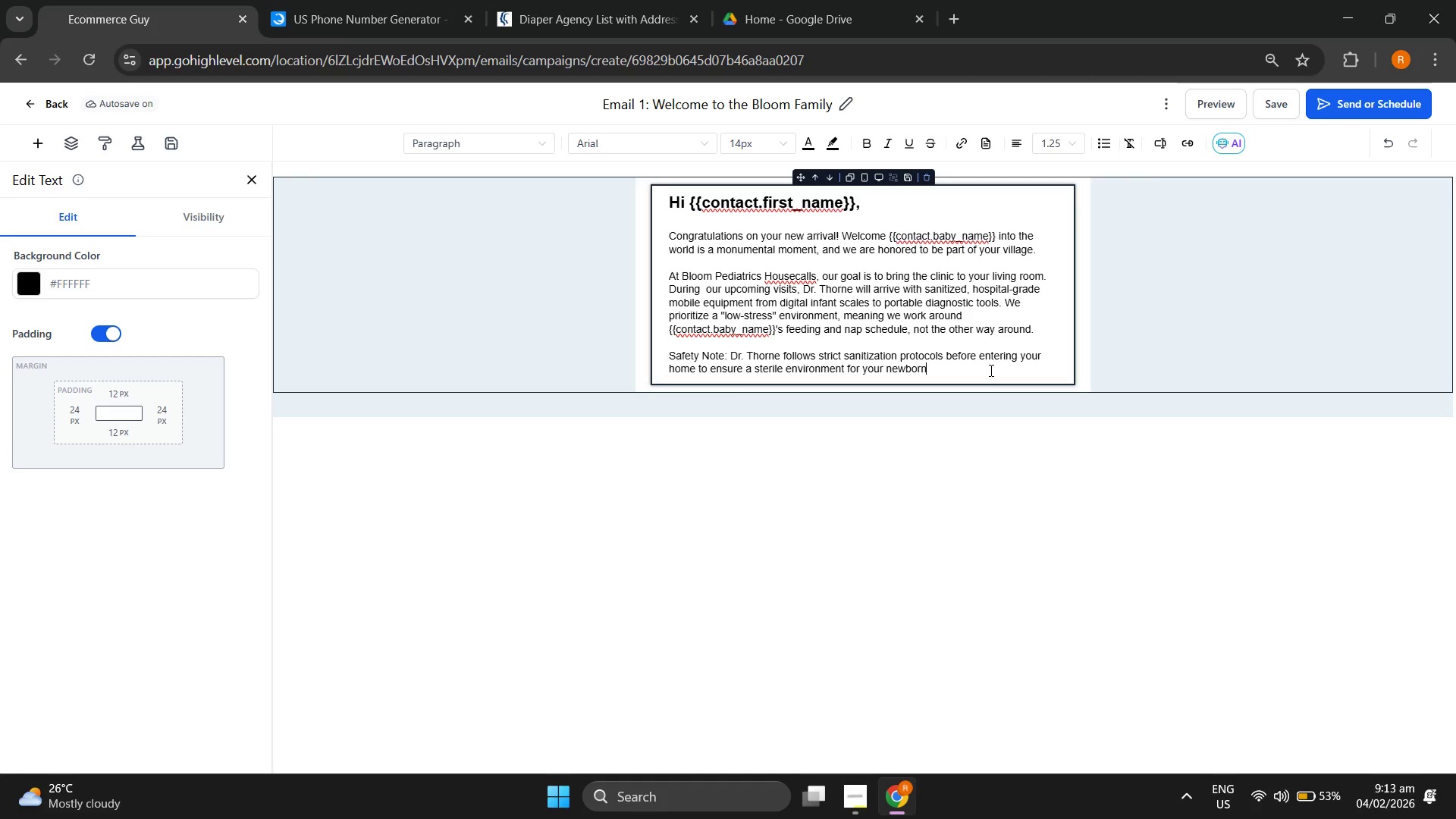 
key(Period)
 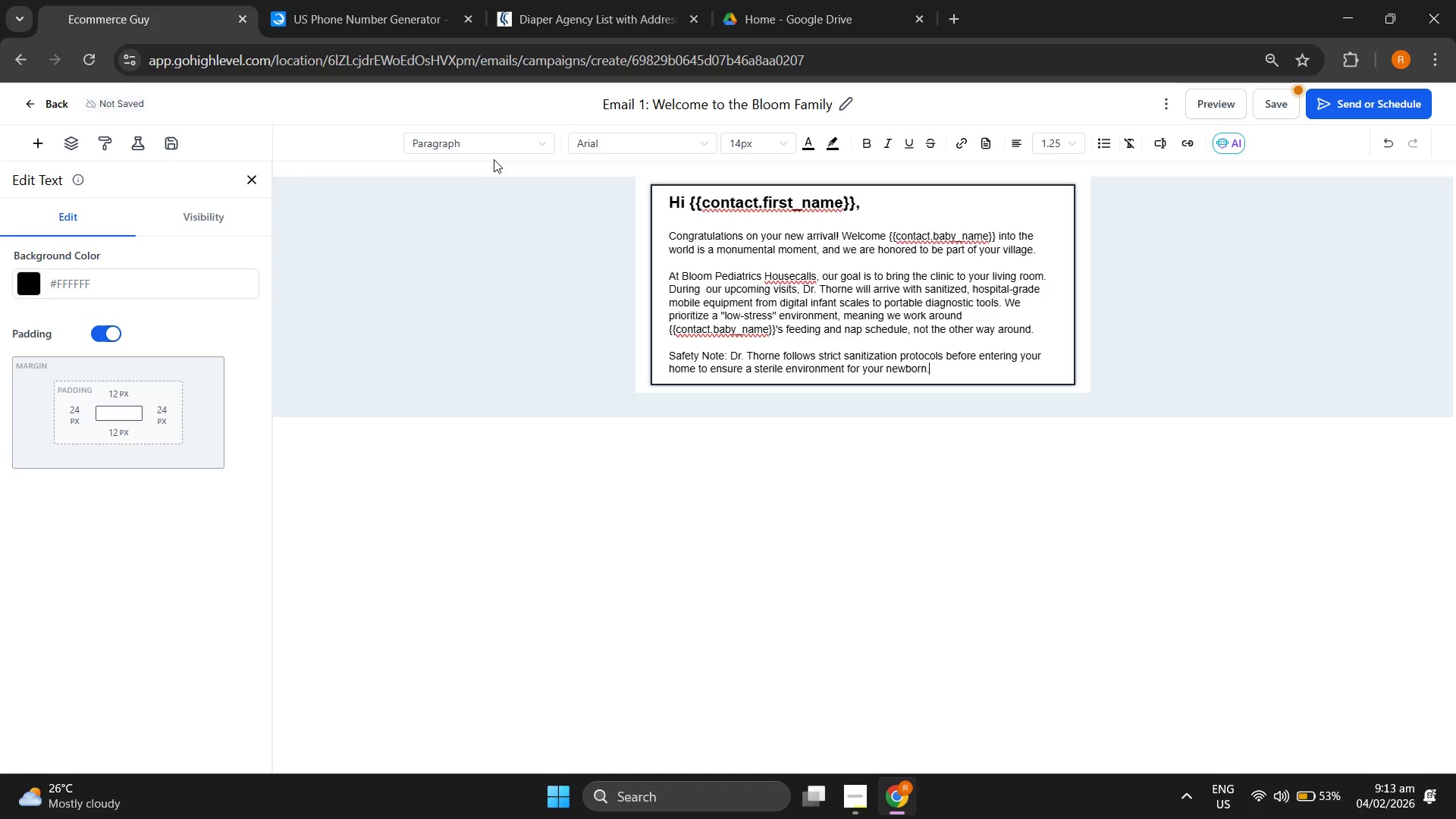 
wait(5.72)
 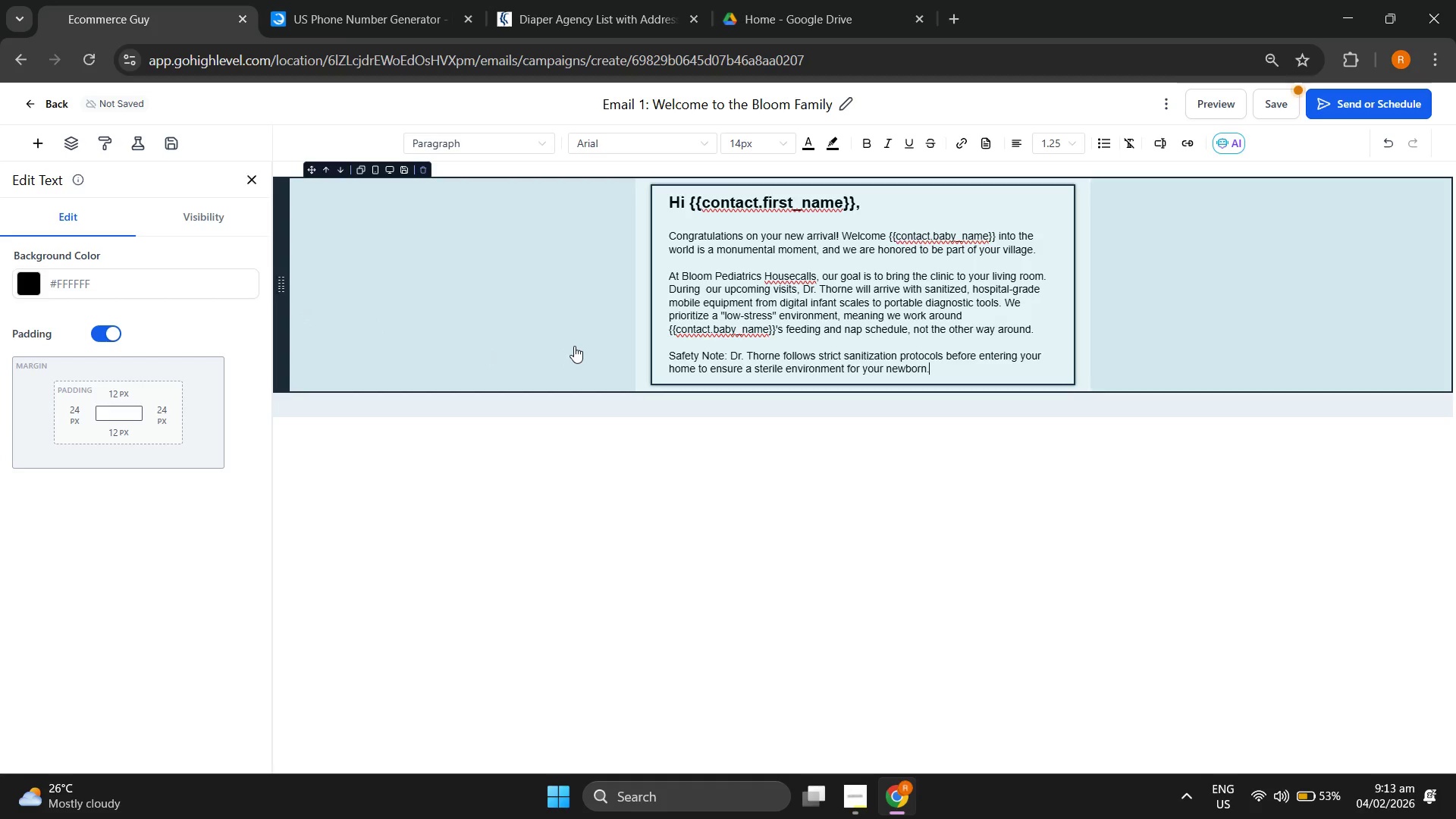 
left_click([637, 149])
 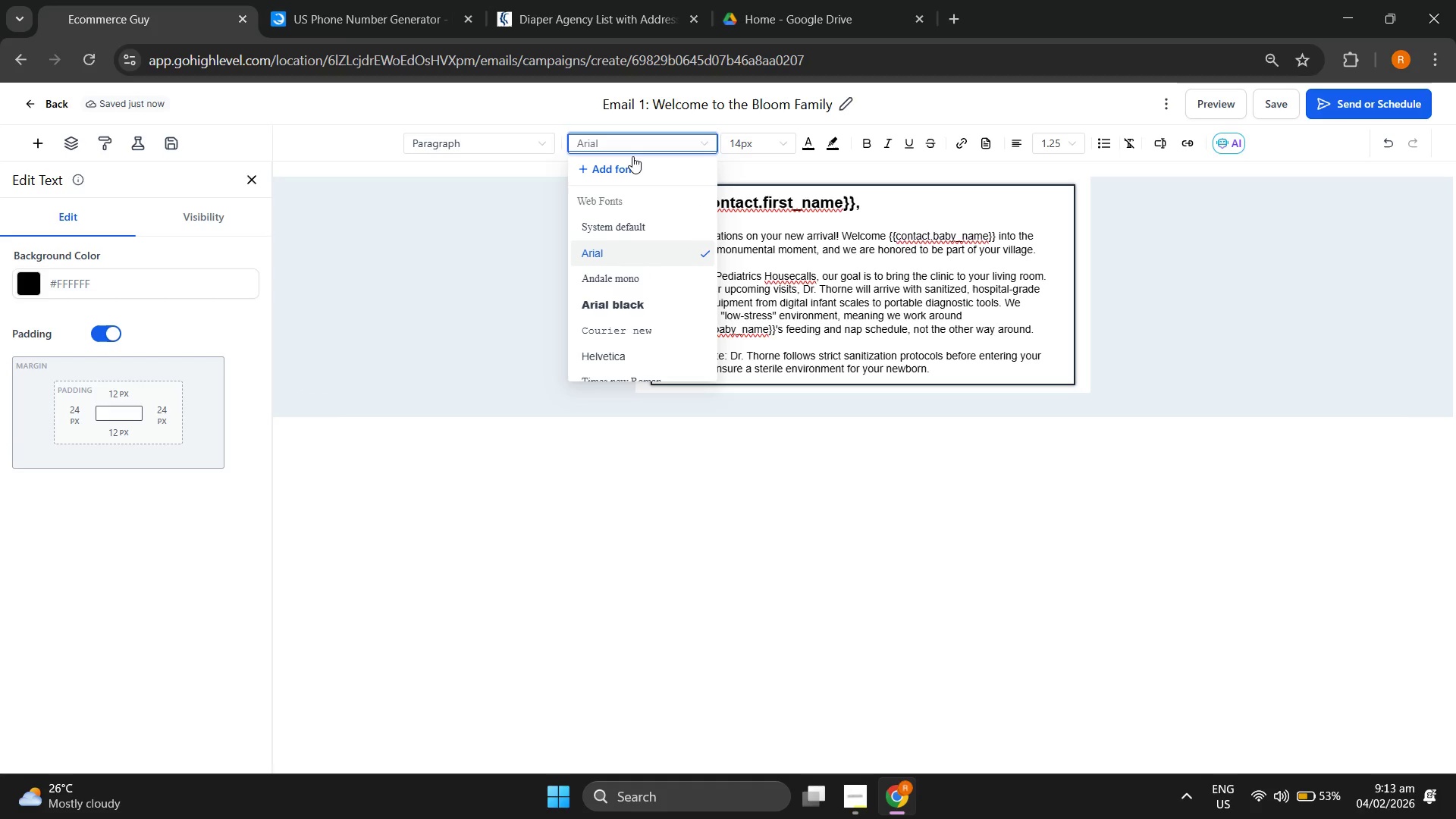 
left_click([617, 174])
 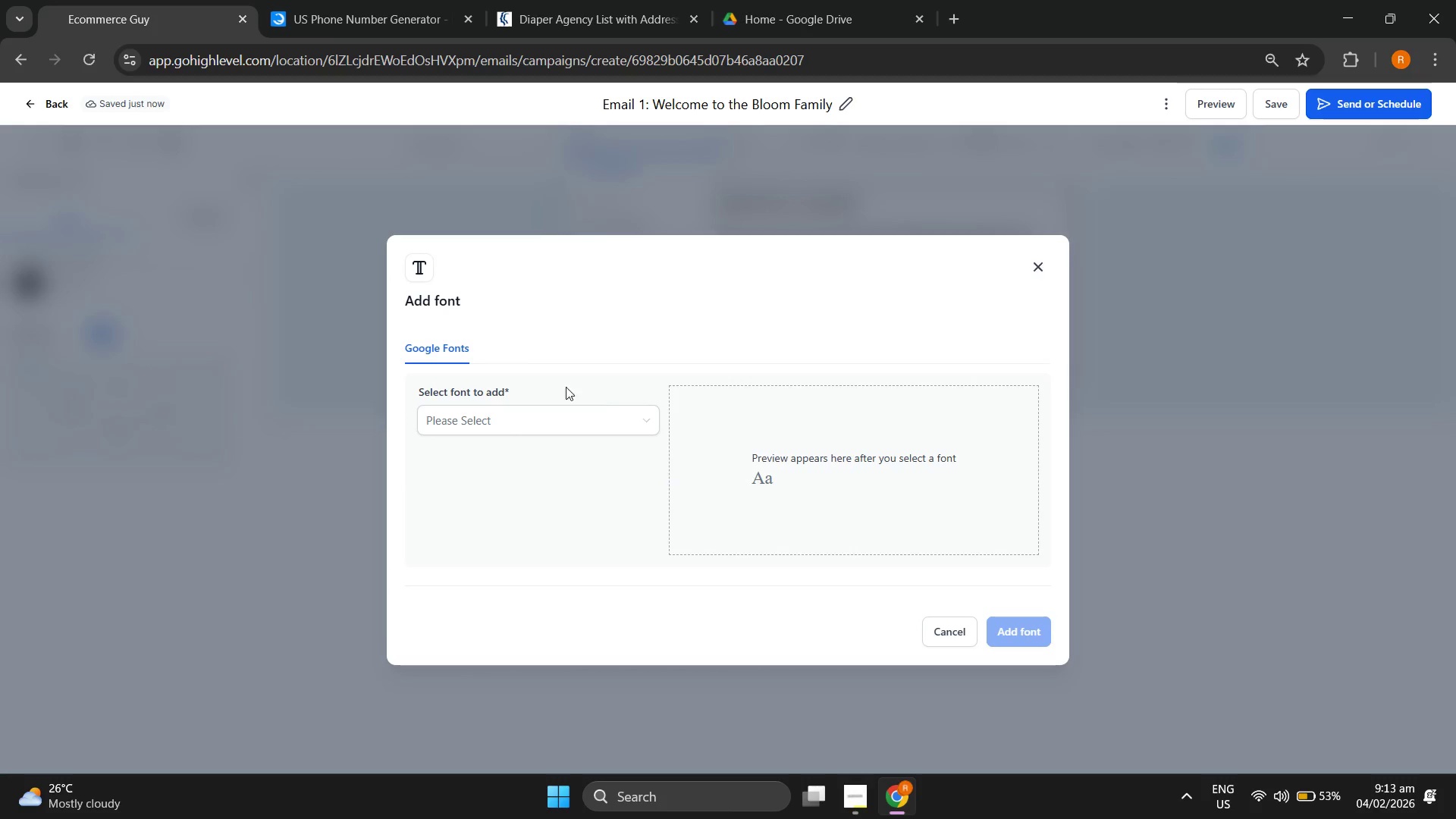 
left_click([530, 410])
 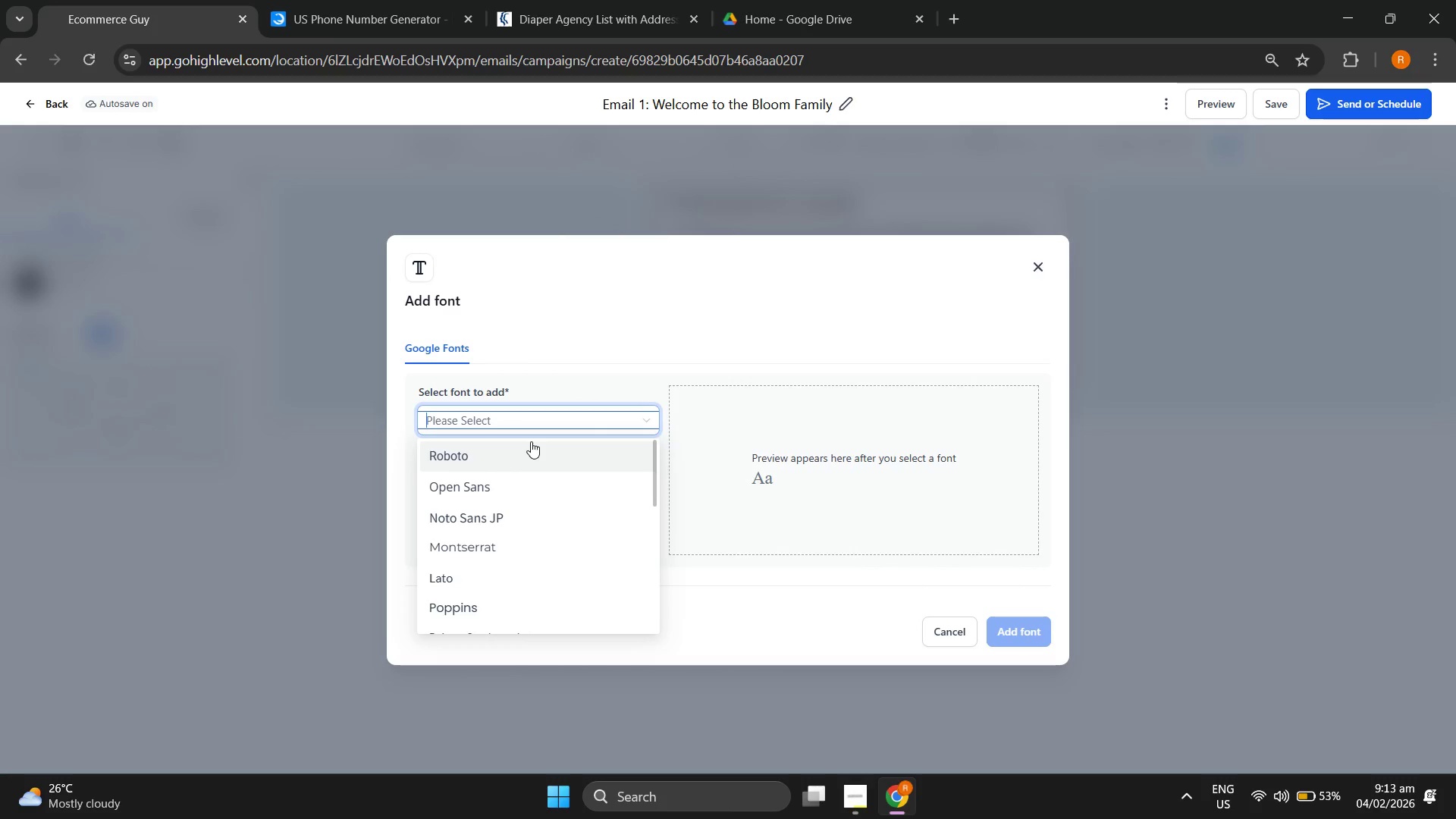 
type(mon)
 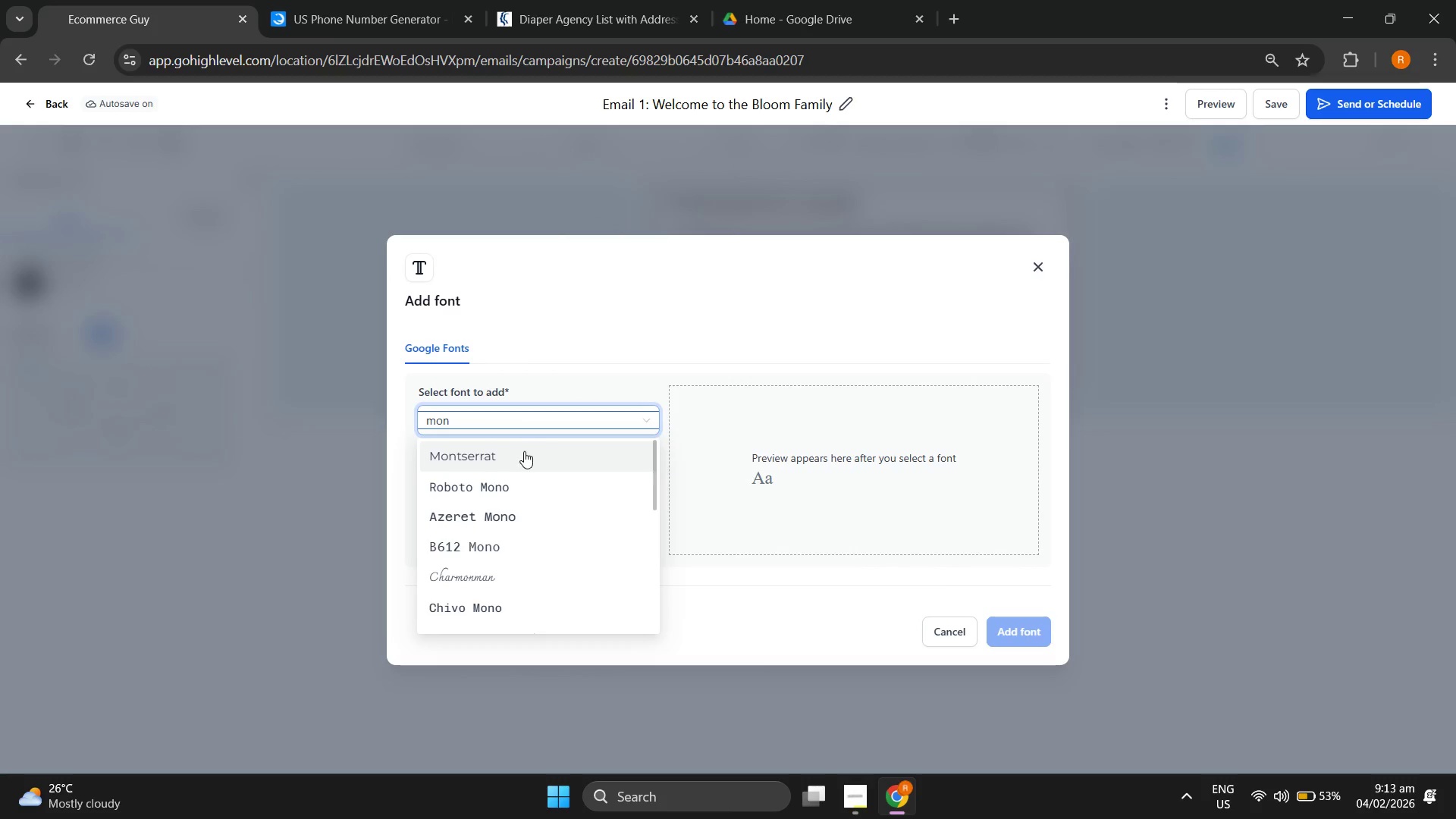 
left_click([524, 453])
 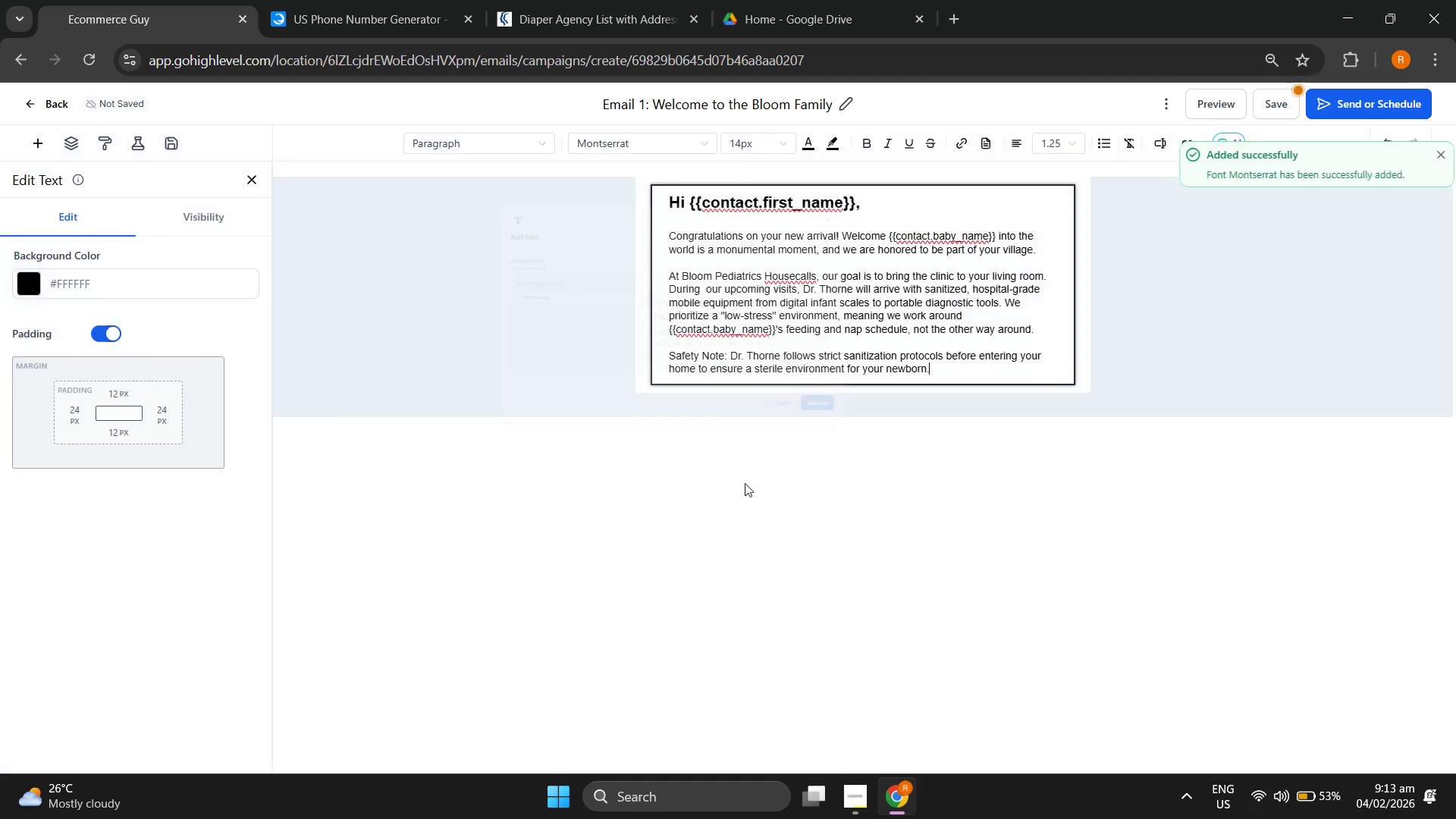 
left_click([737, 257])
 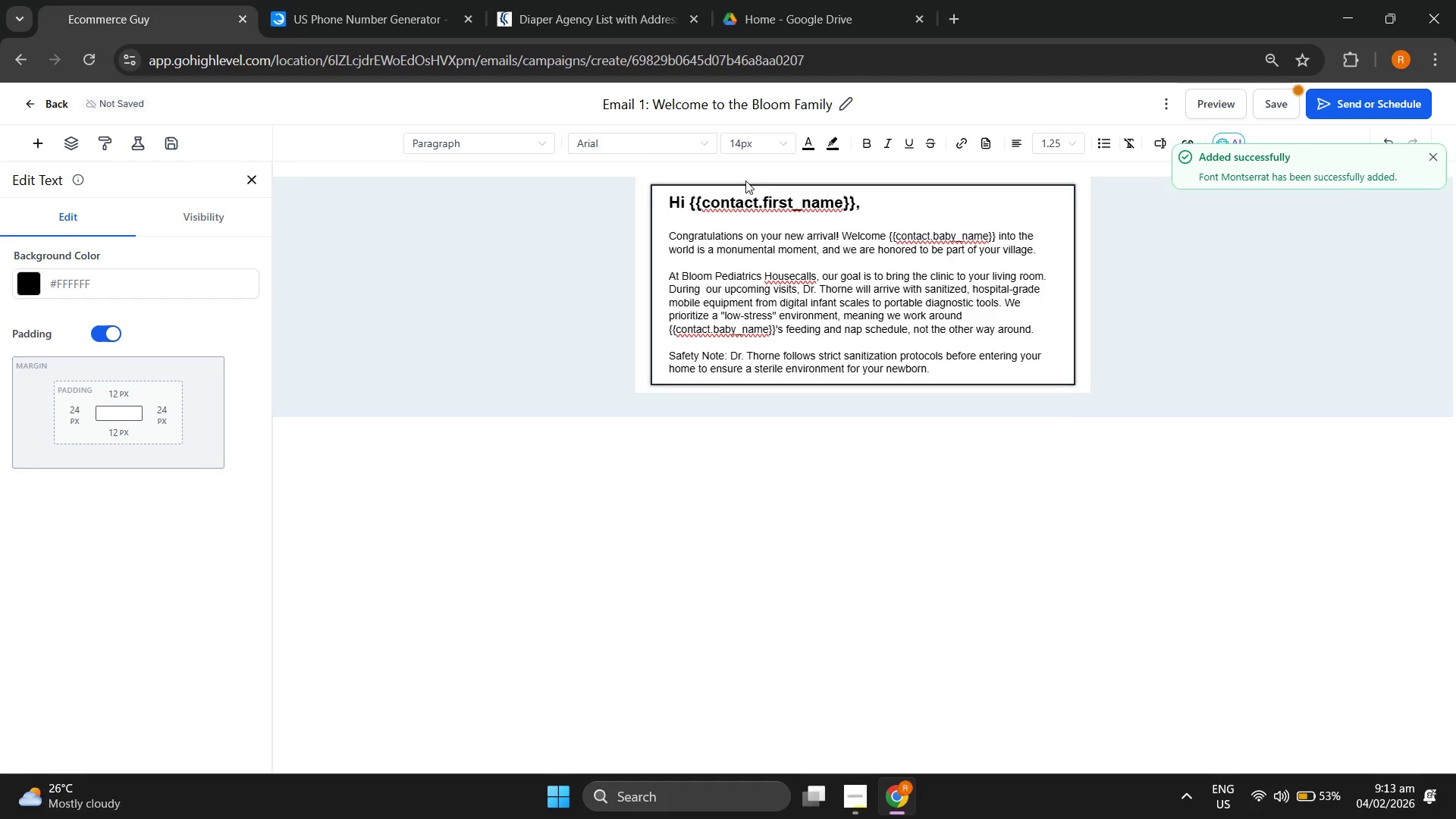 
triple_click([755, 200])
 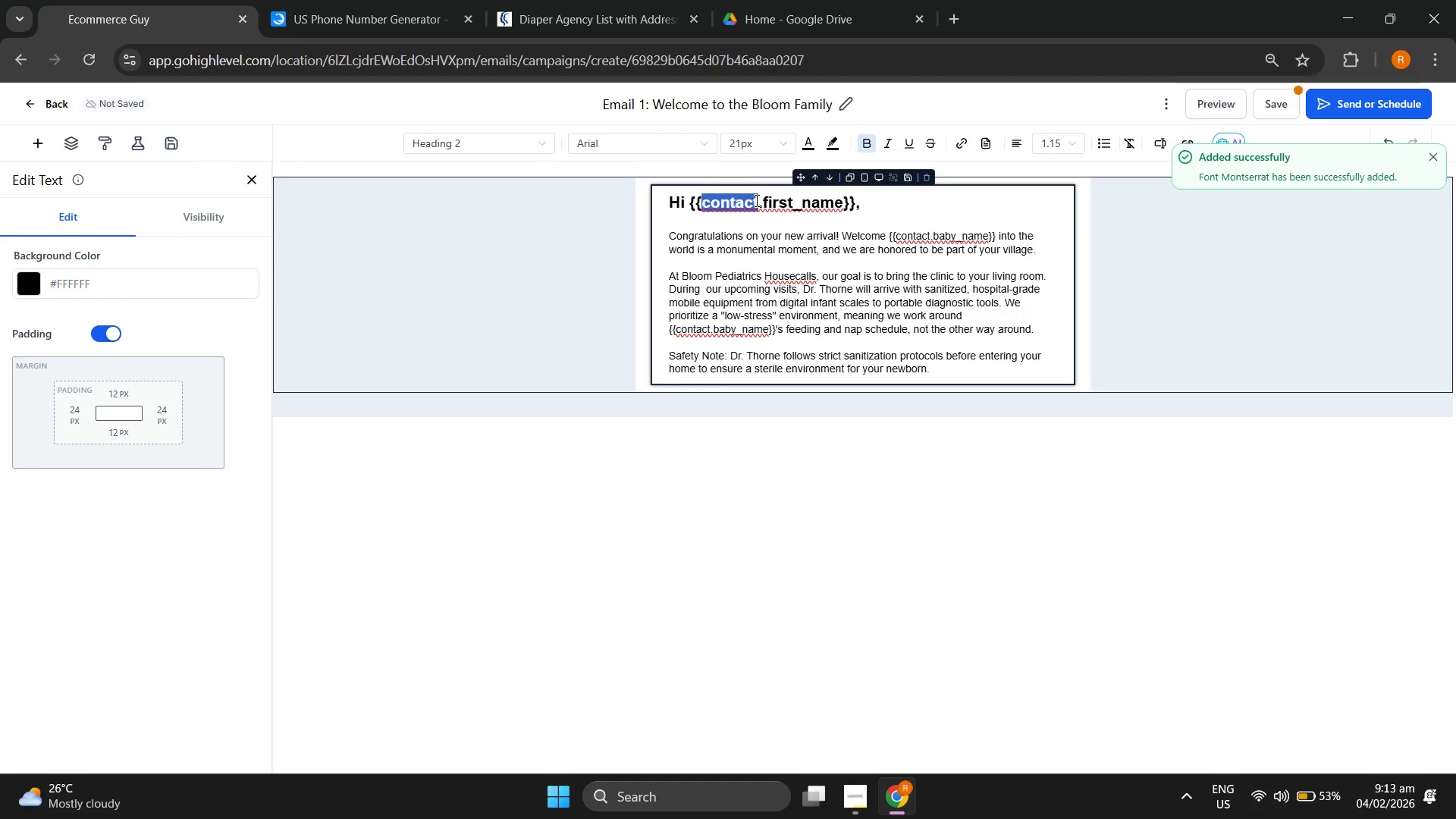 
triple_click([755, 200])
 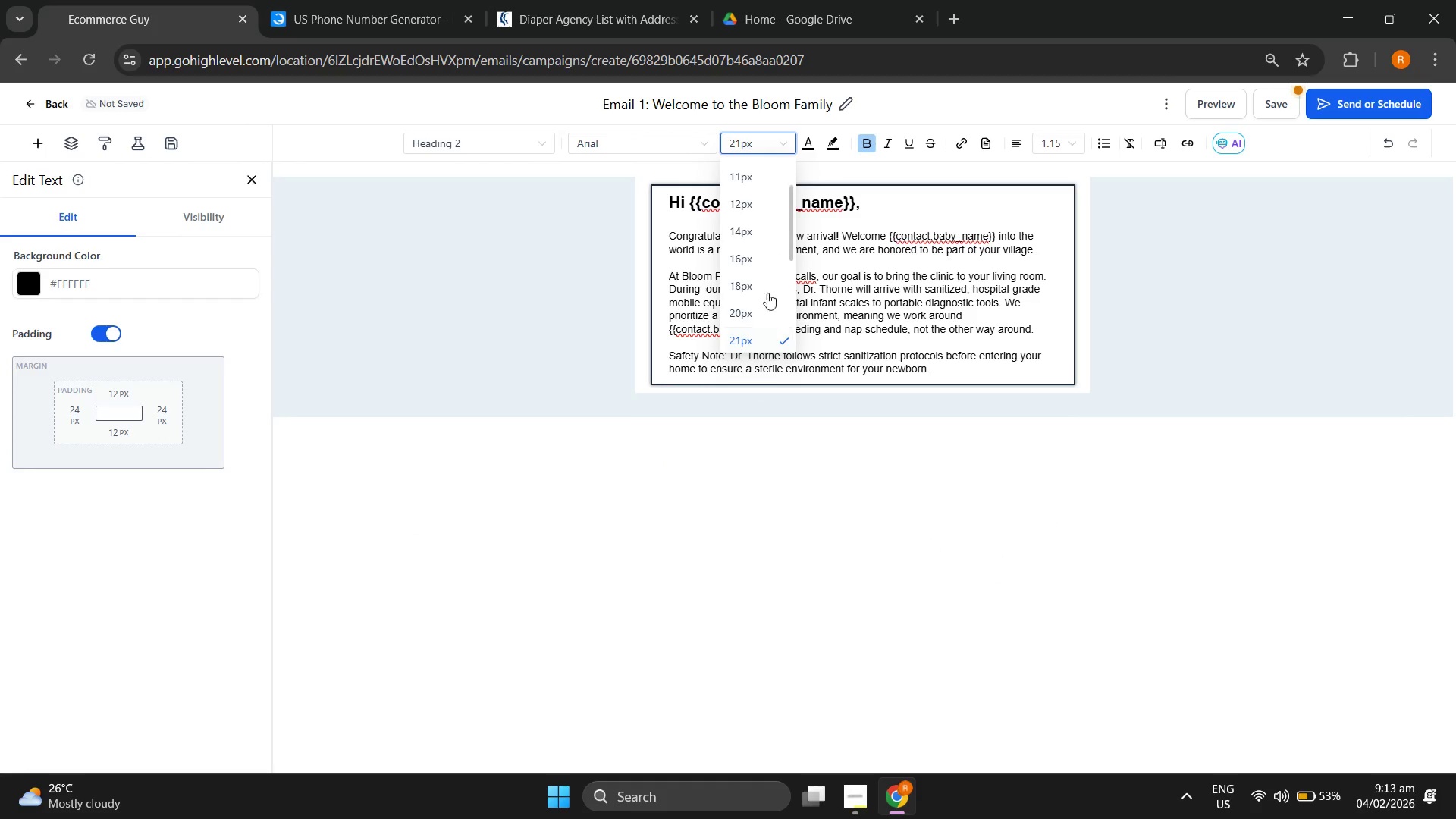 
scroll: coordinate [749, 318], scroll_direction: down, amount: 1.0
 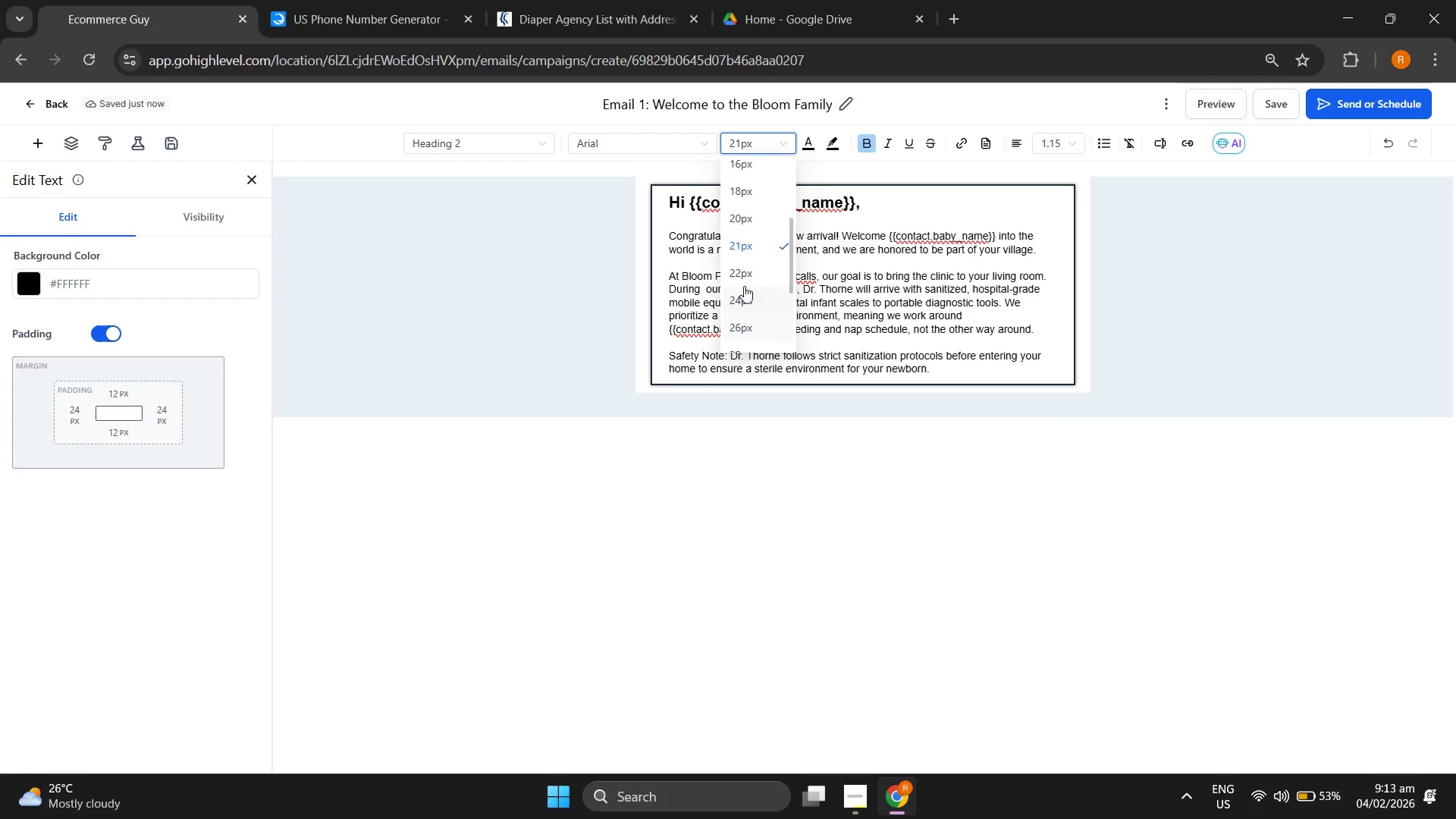 
left_click([744, 275])
 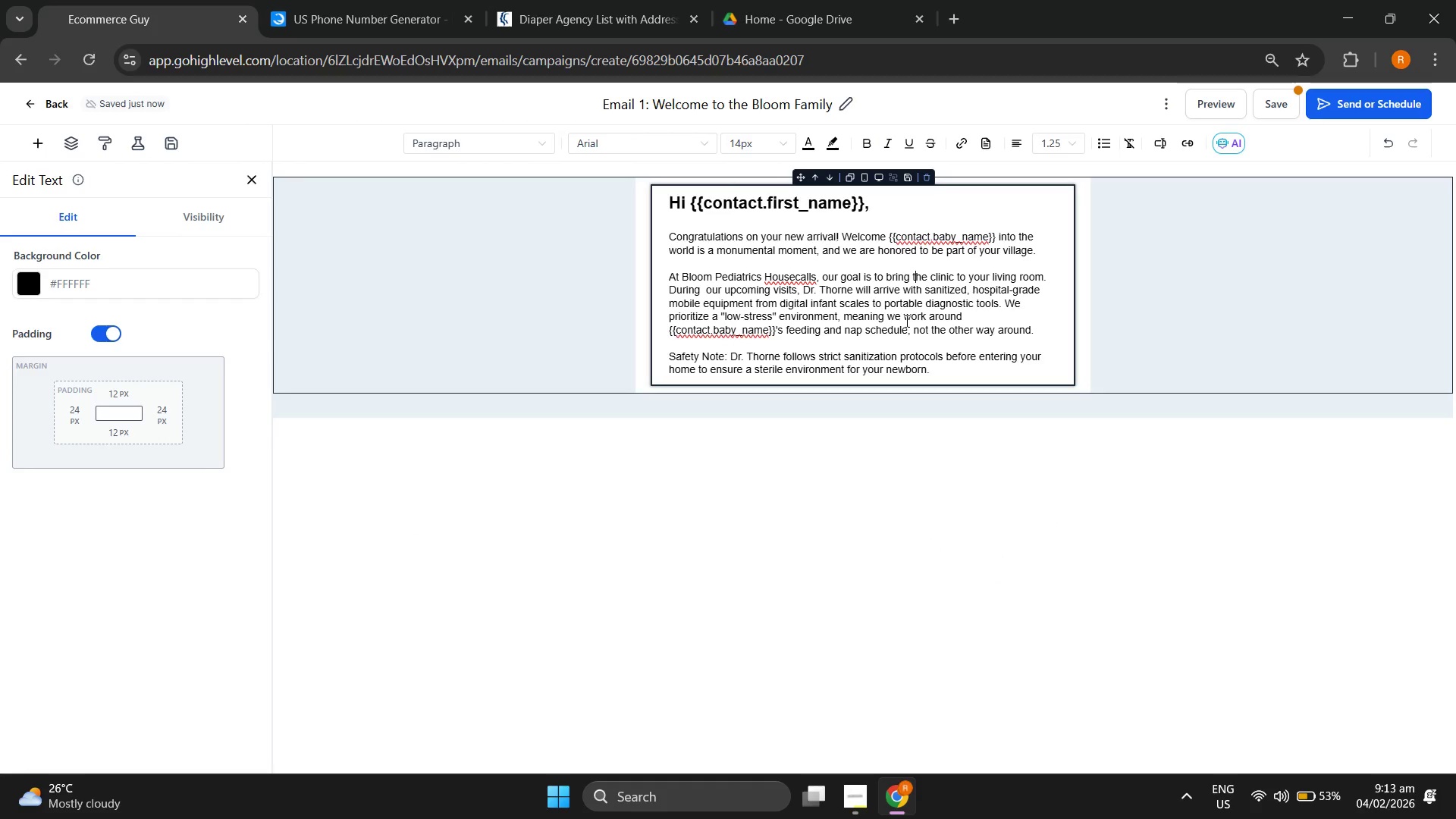 
double_click([963, 355])
 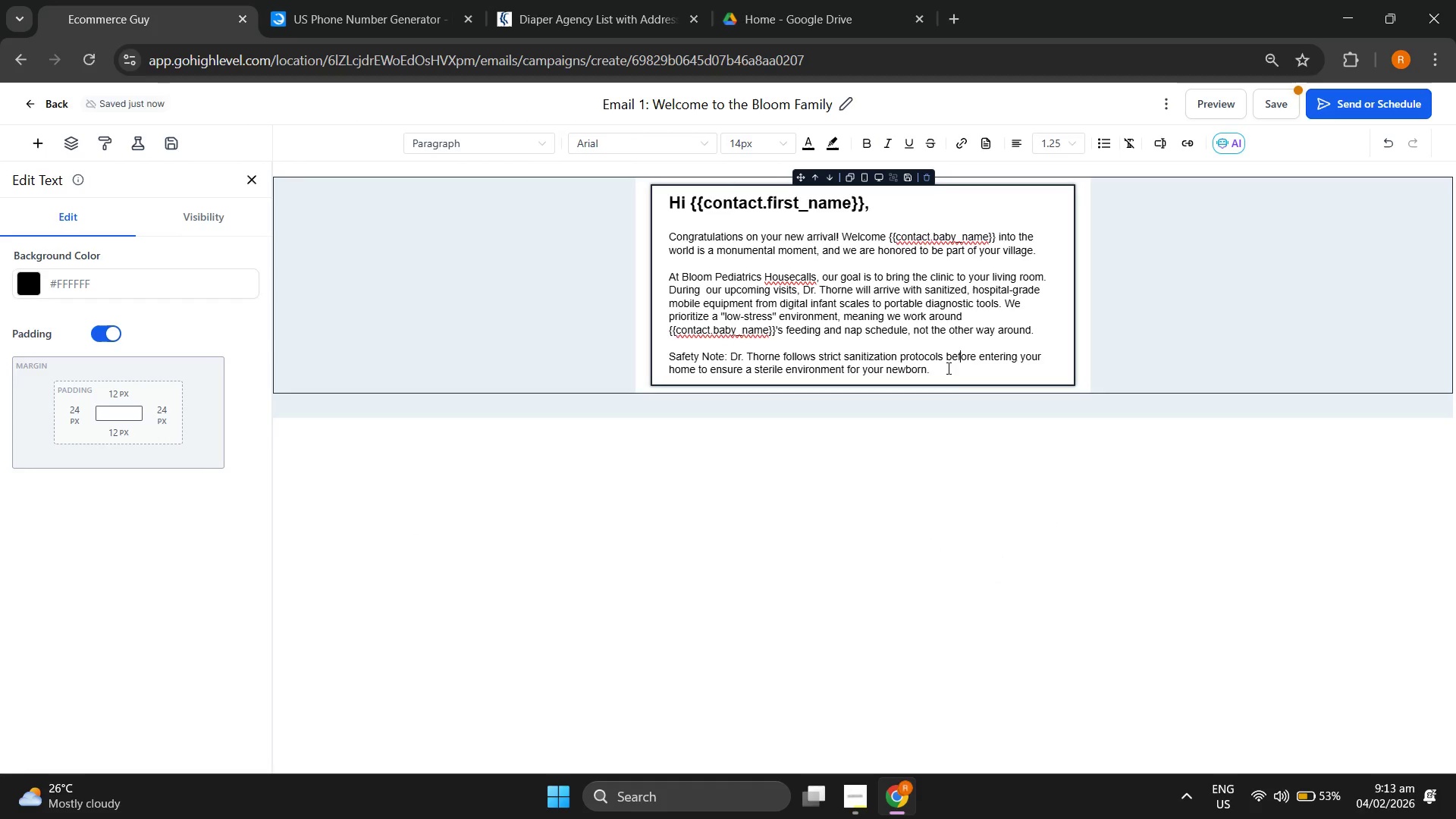 
left_click_drag(start_coordinate=[947, 370], to_coordinate=[661, 239])
 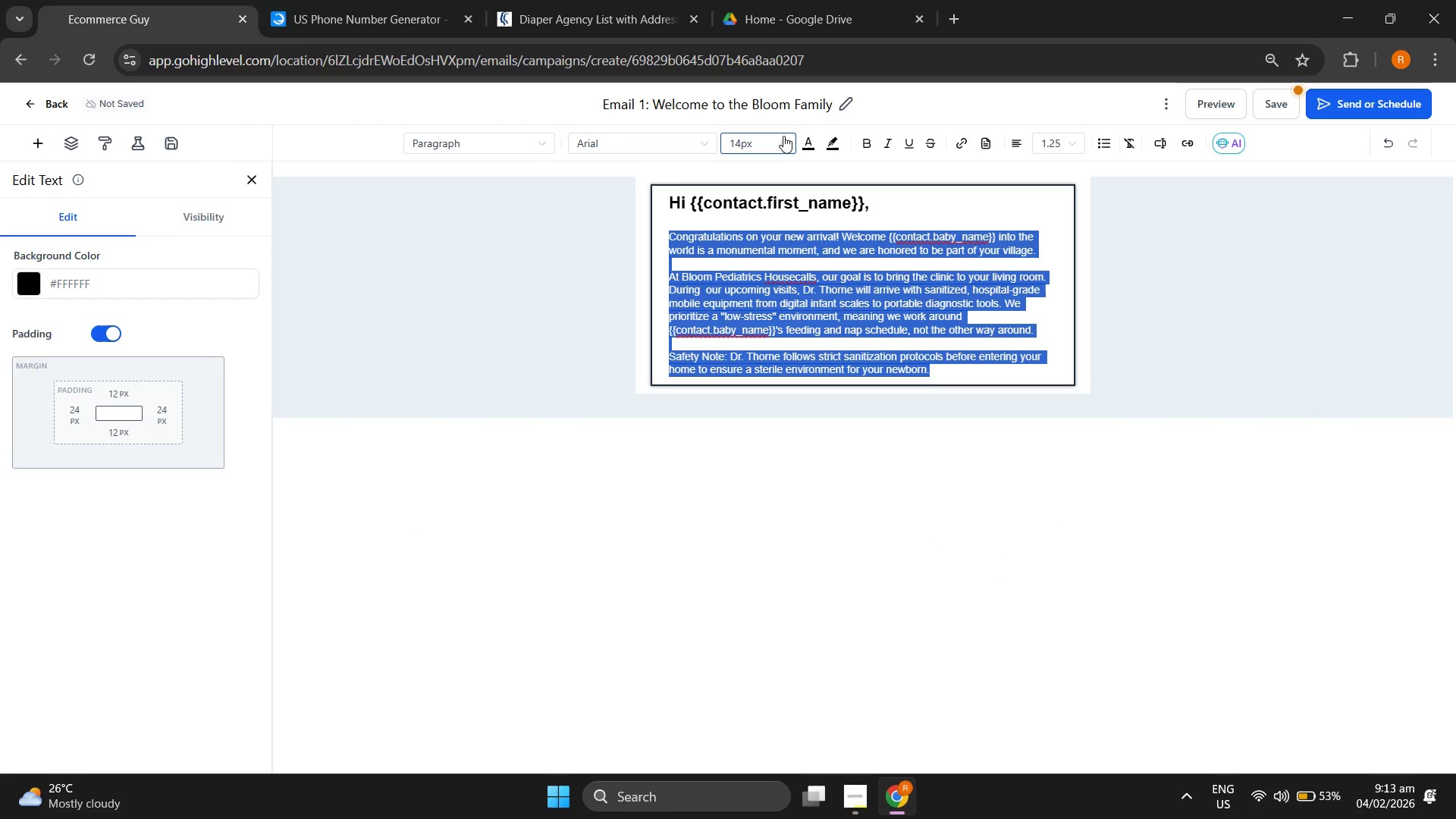 
left_click([783, 140])
 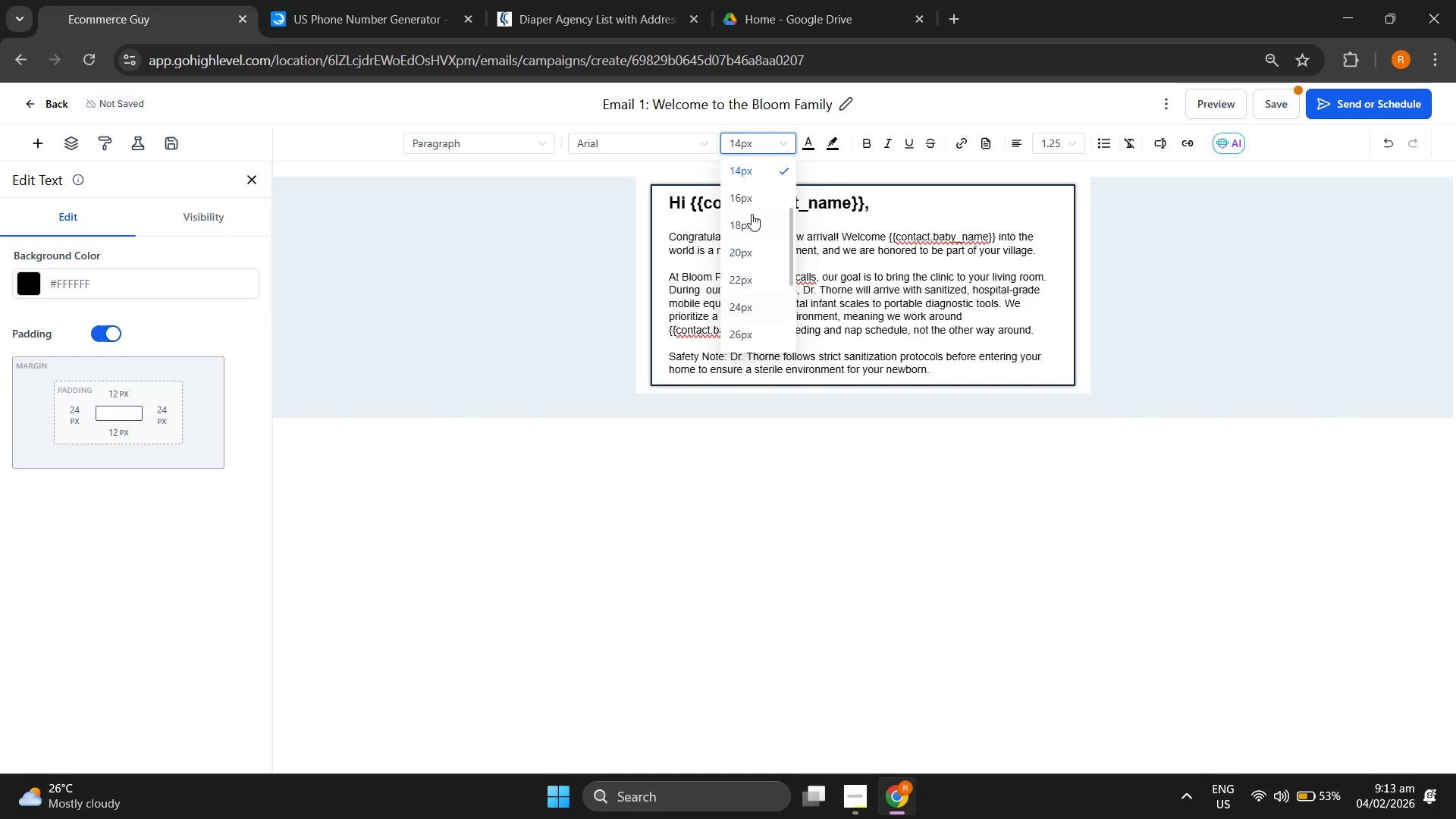 
left_click([751, 193])
 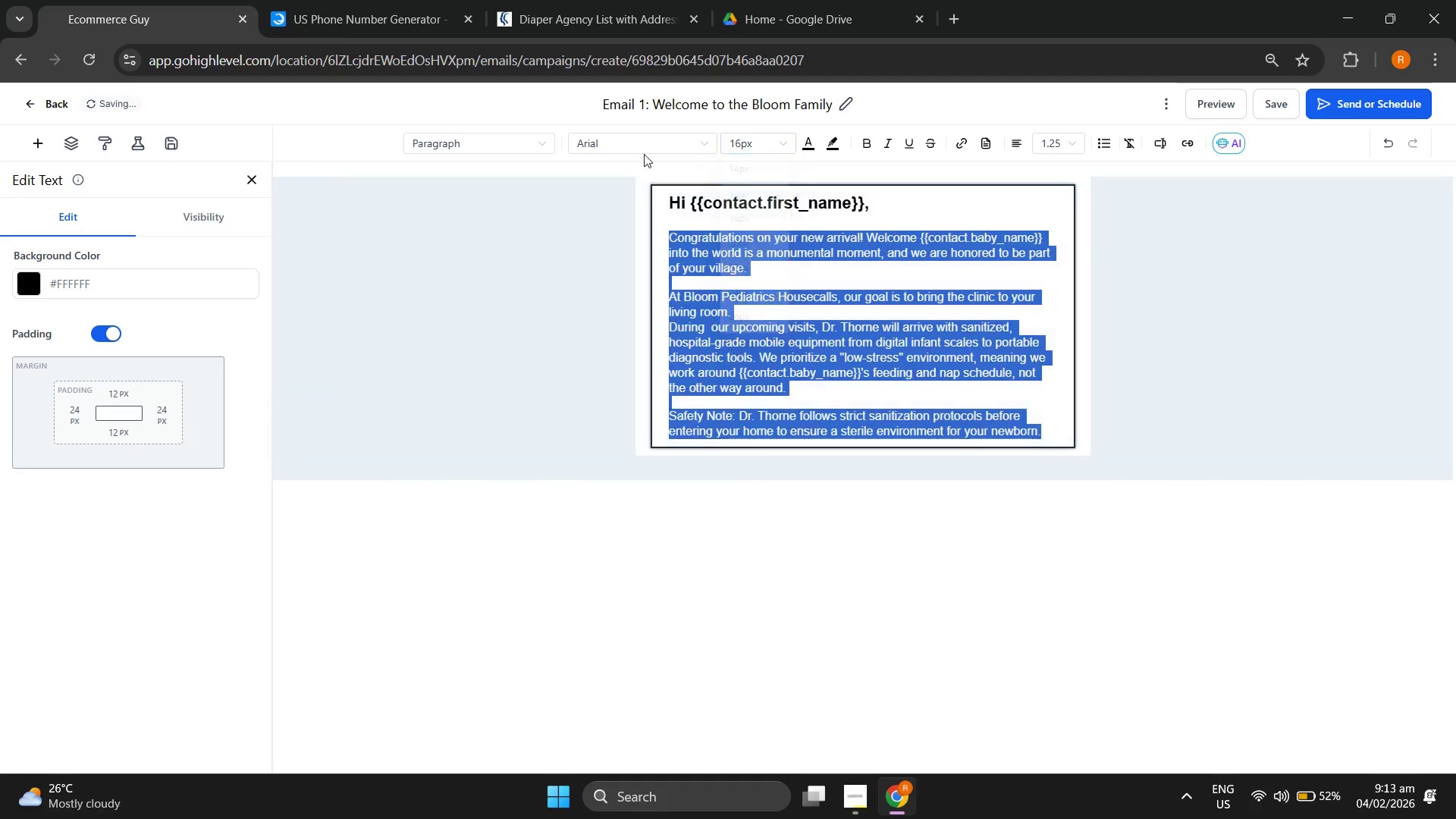 
left_click([632, 138])
 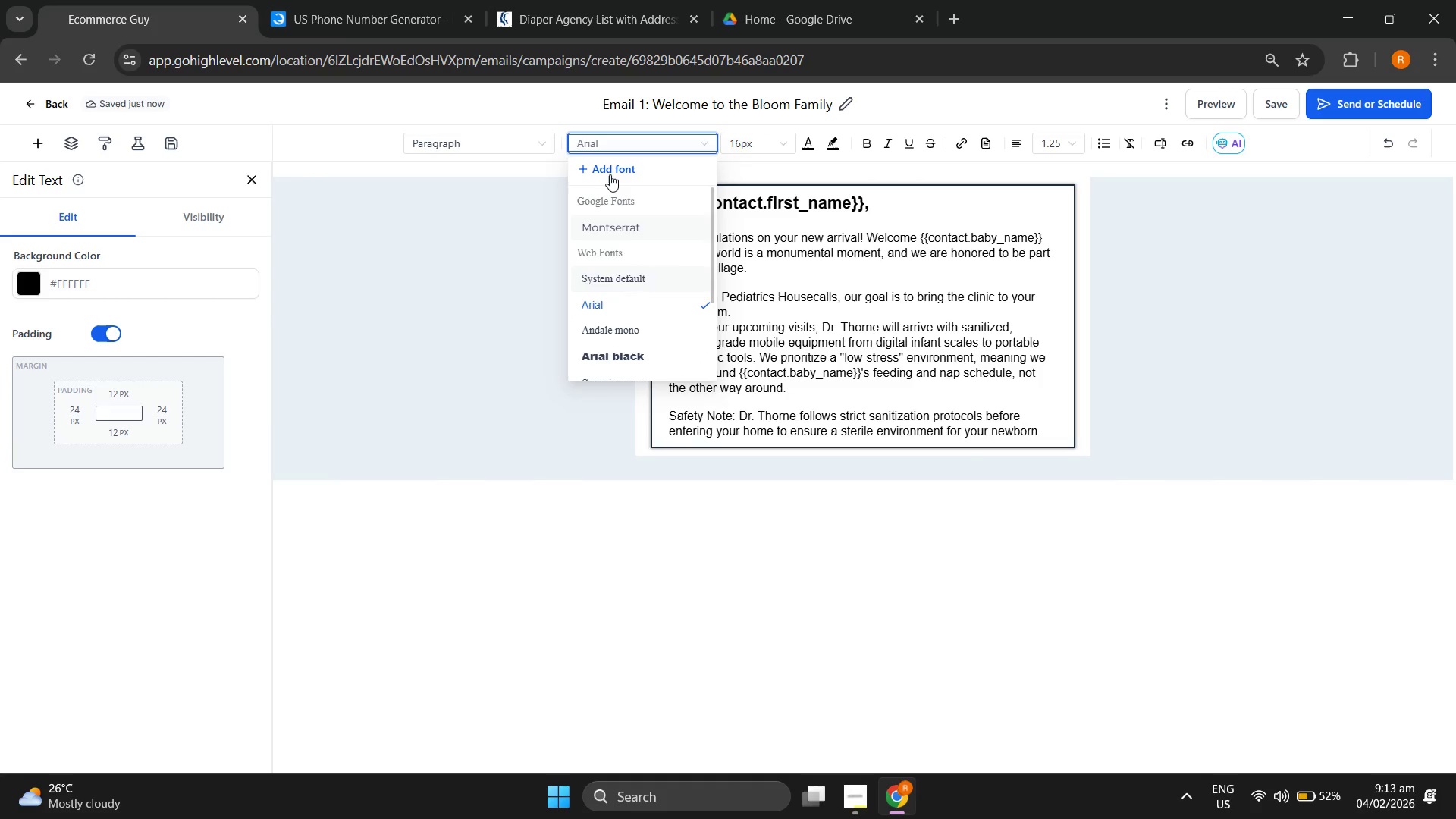 
left_click([635, 223])
 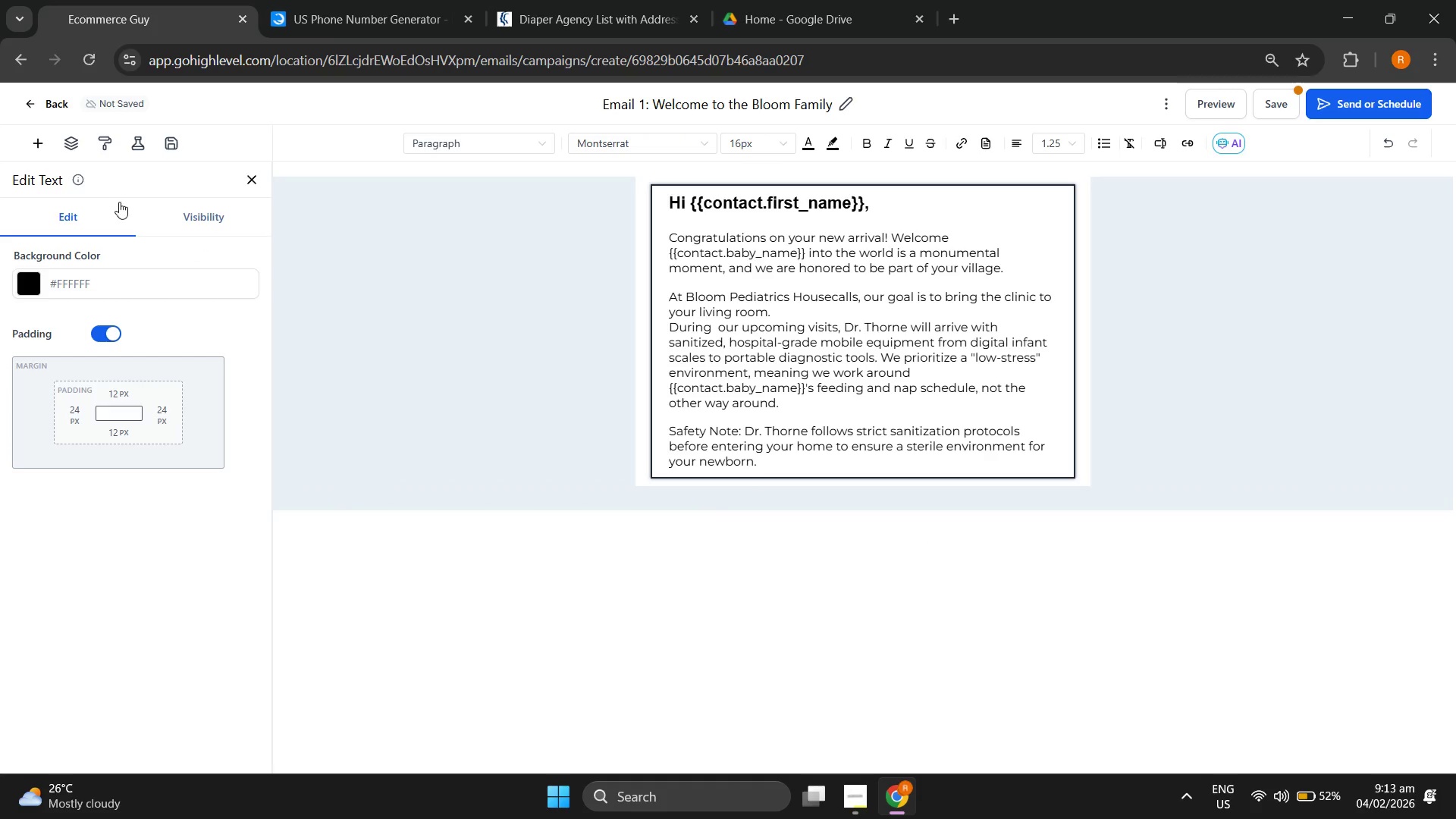 
scroll: coordinate [642, 241], scroll_direction: up, amount: 1.0
 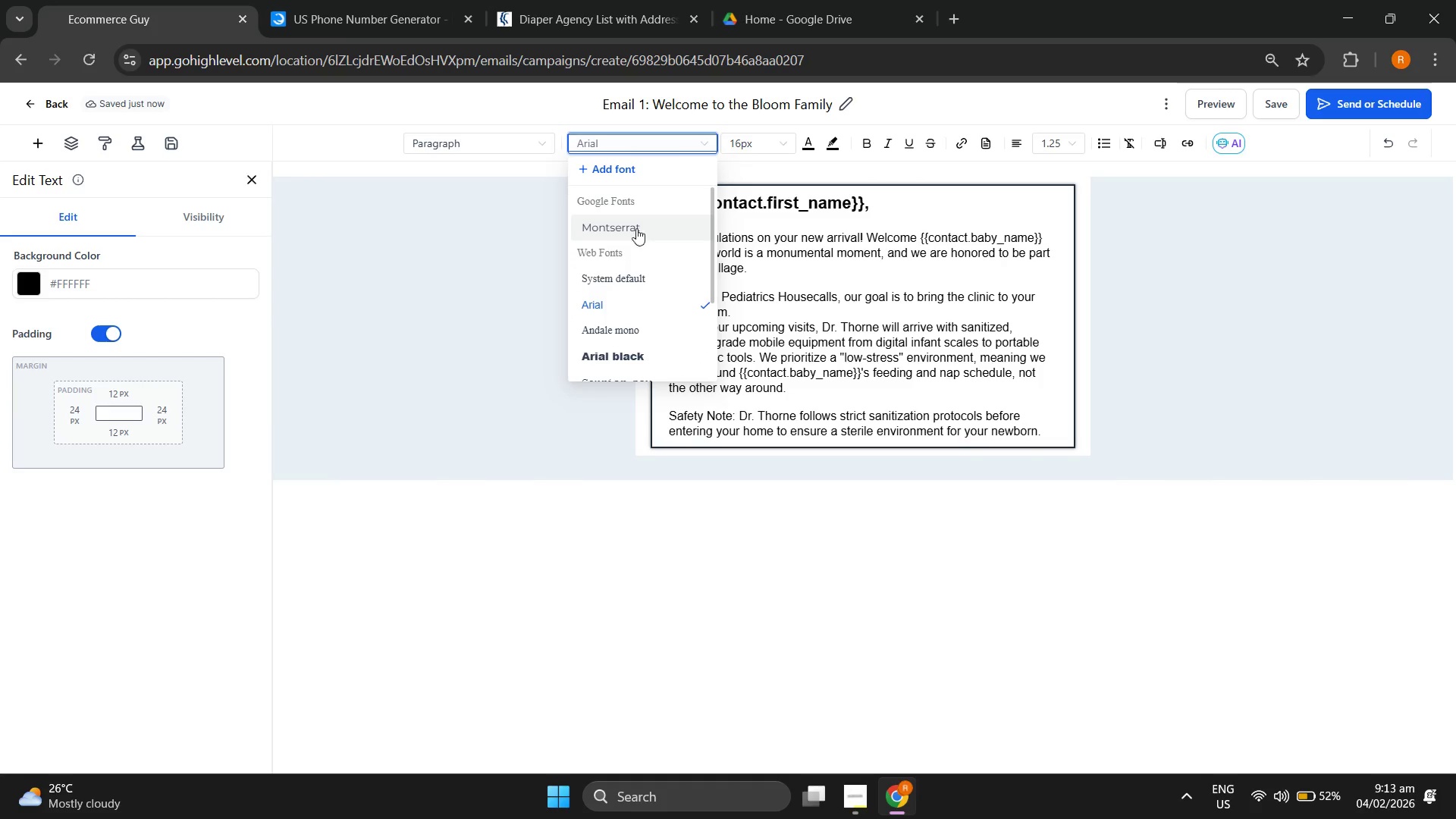 
left_click([249, 176])
 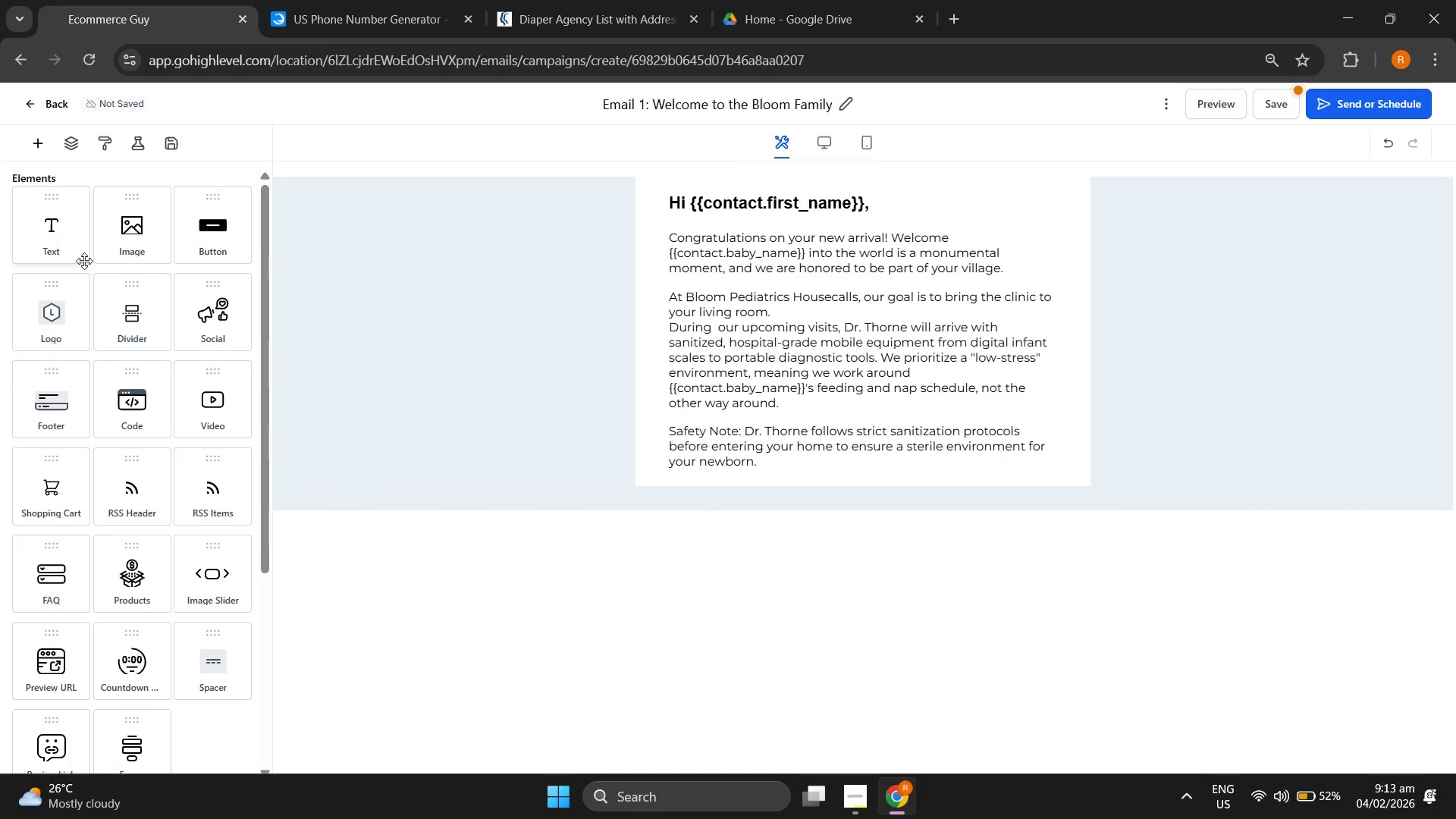 
scroll: coordinate [139, 326], scroll_direction: down, amount: 3.0
 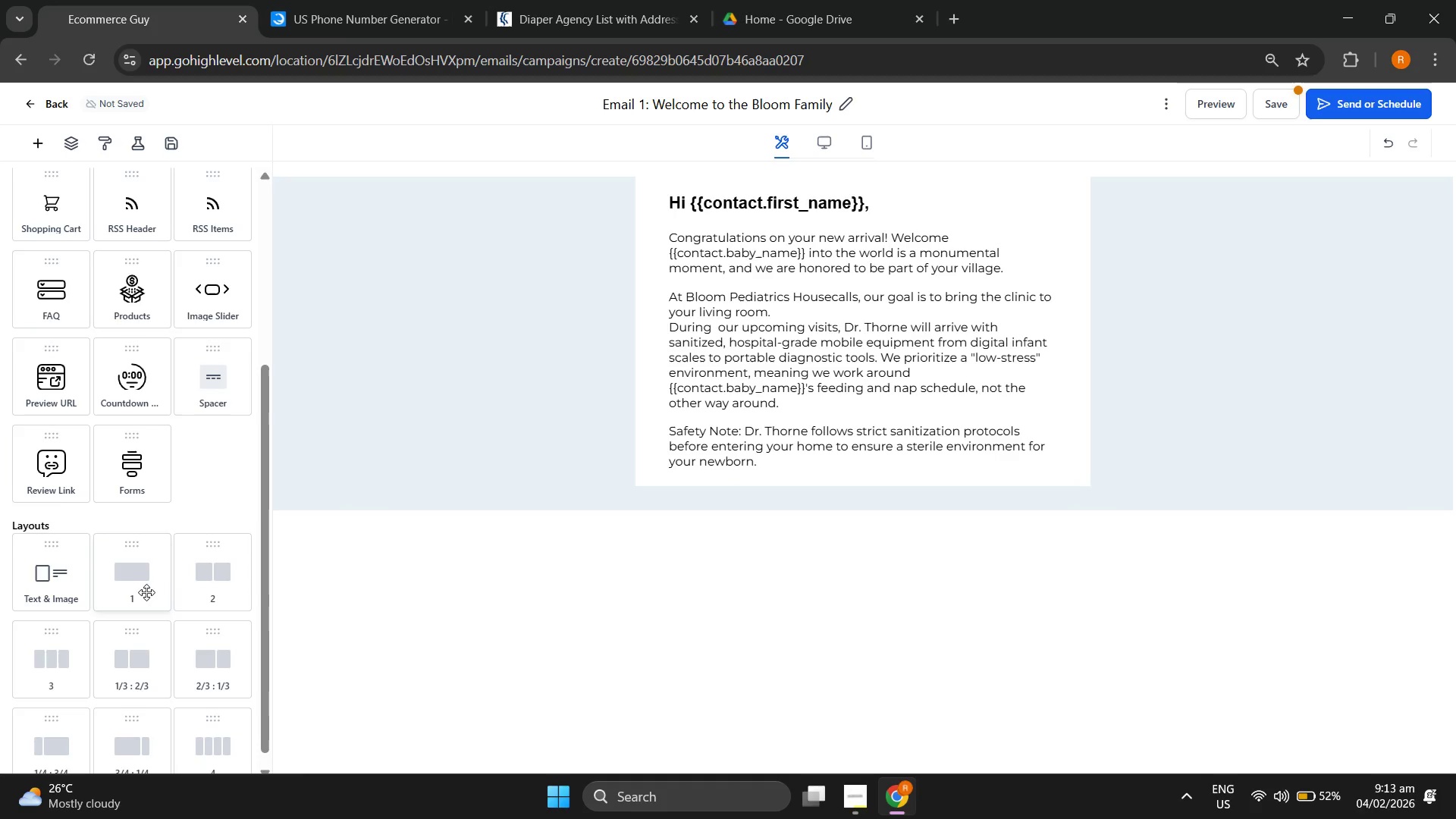 
left_click_drag(start_coordinate=[140, 581], to_coordinate=[782, 400])
 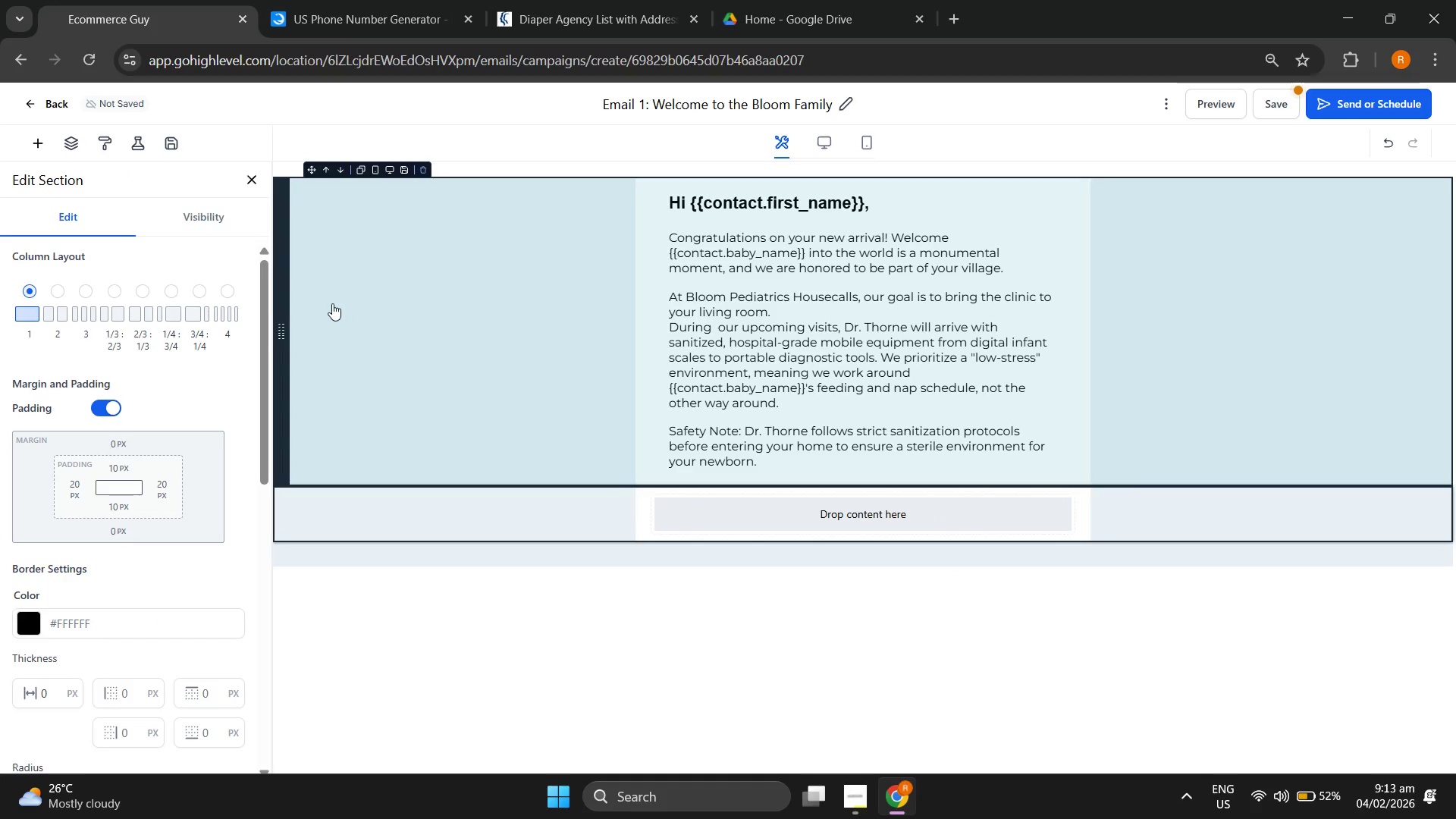 
wait(5.02)
 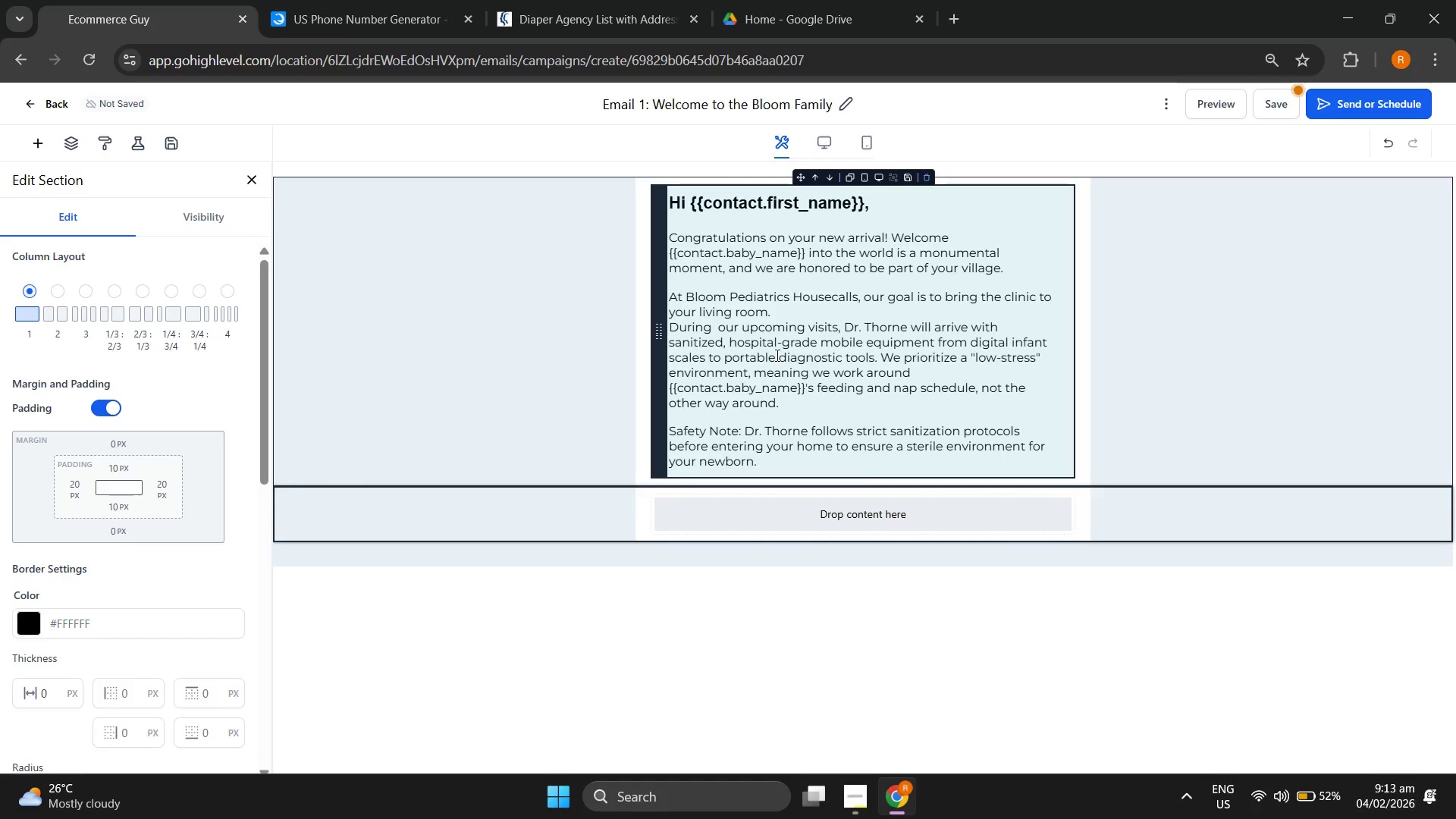 
key(Control+Z)
 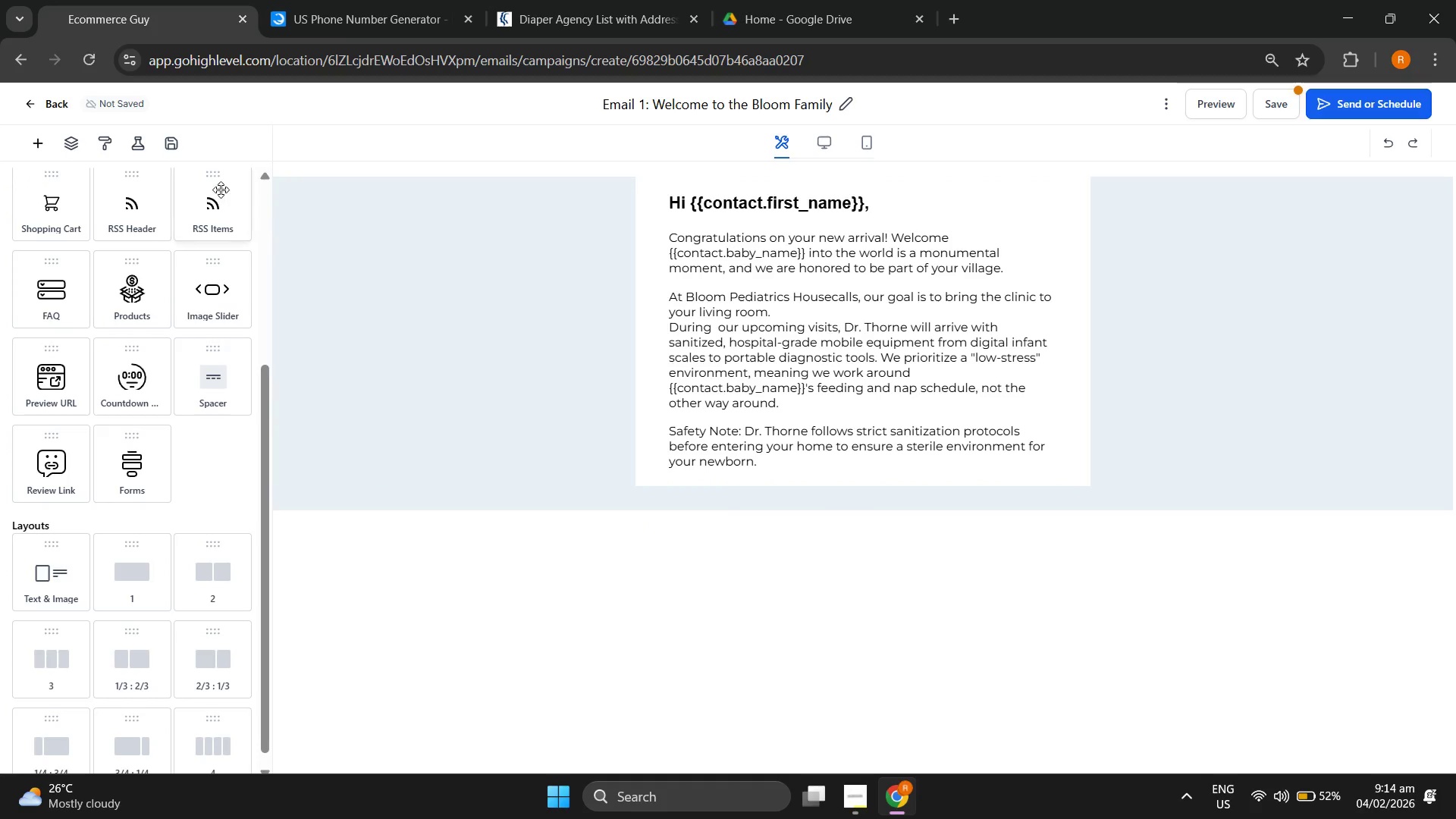 
scroll: coordinate [169, 303], scroll_direction: up, amount: 5.0
 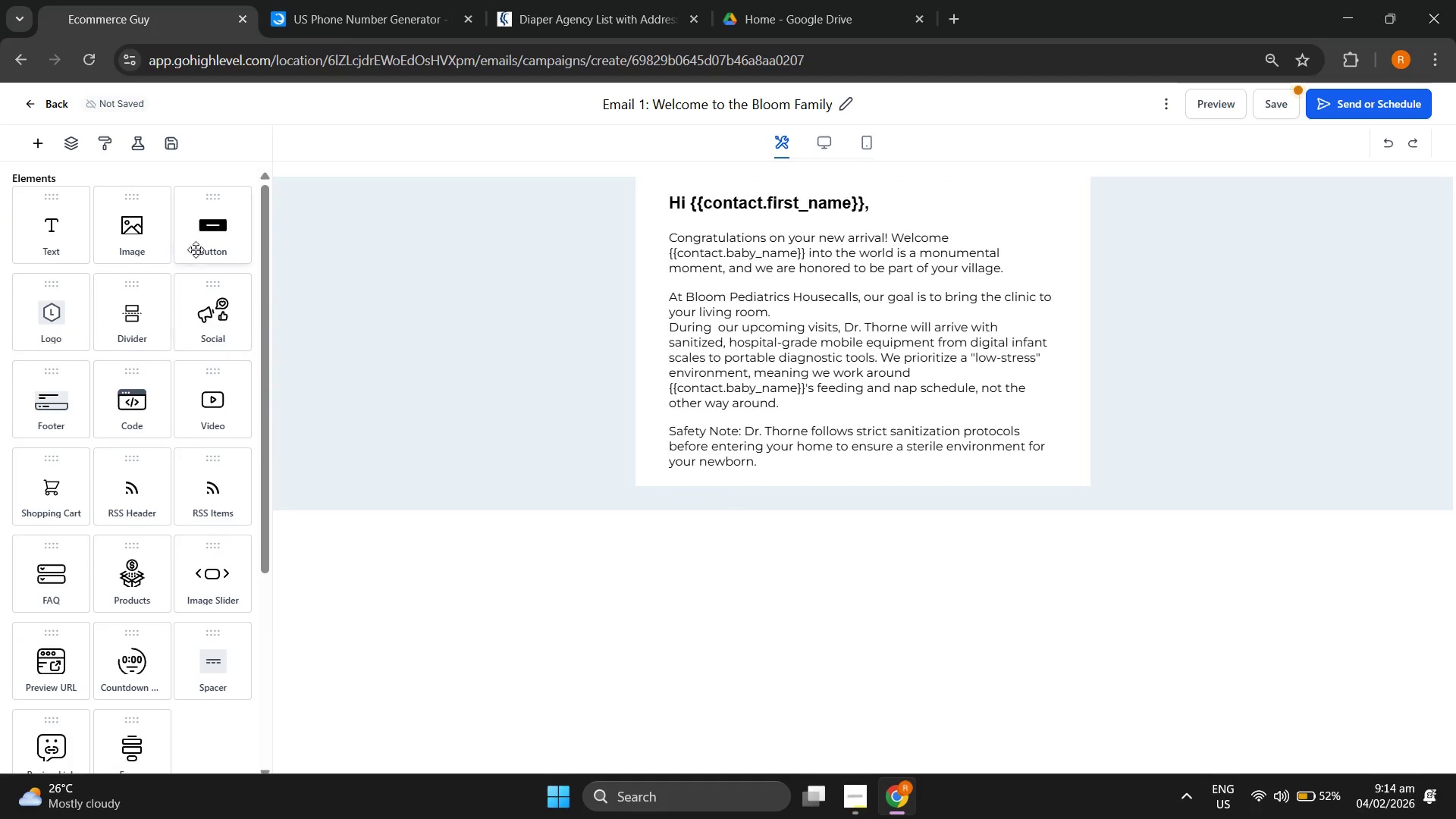 
left_click_drag(start_coordinate=[199, 246], to_coordinate=[835, 412])
 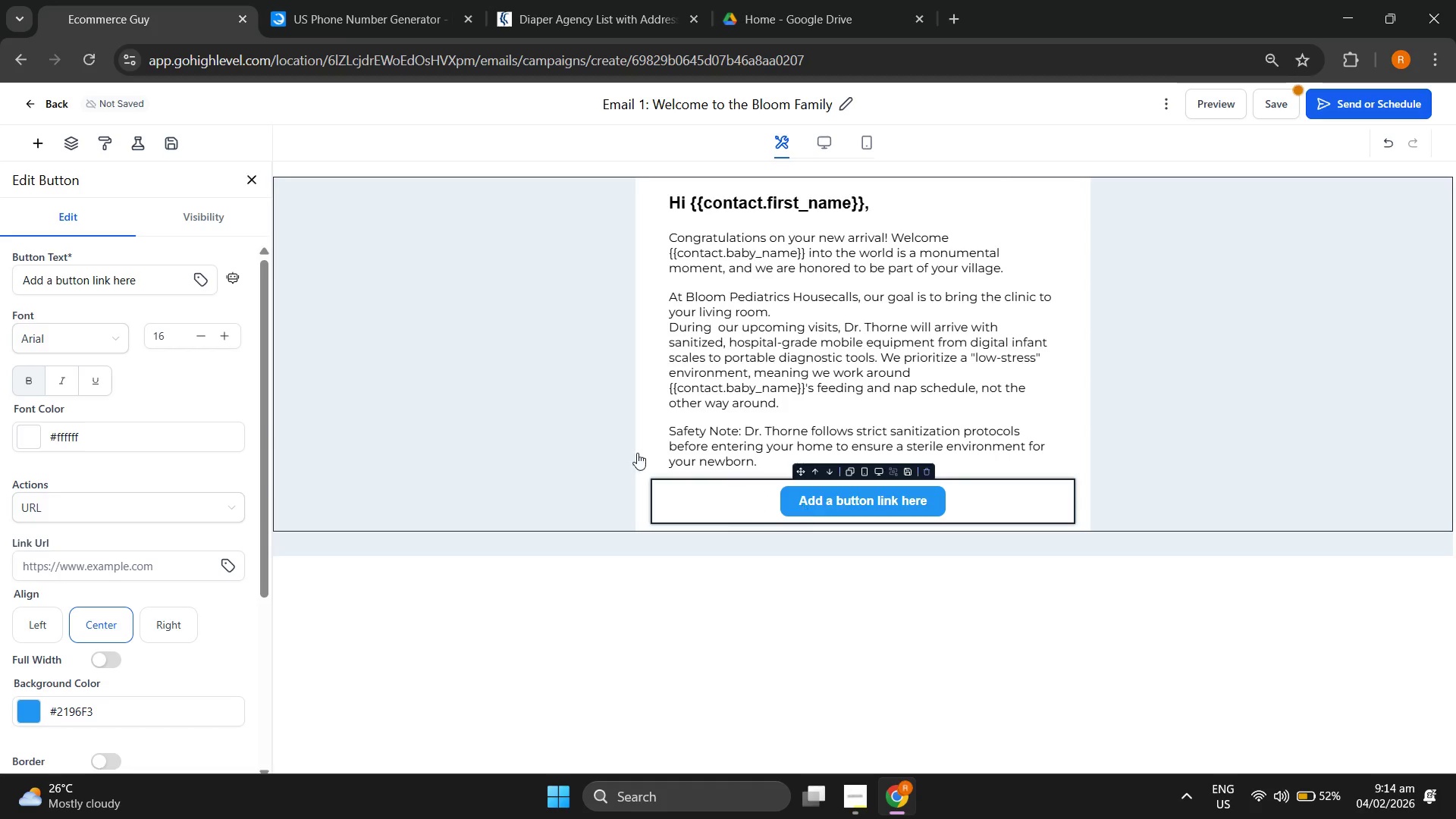 
scroll: coordinate [229, 282], scroll_direction: up, amount: 3.0
 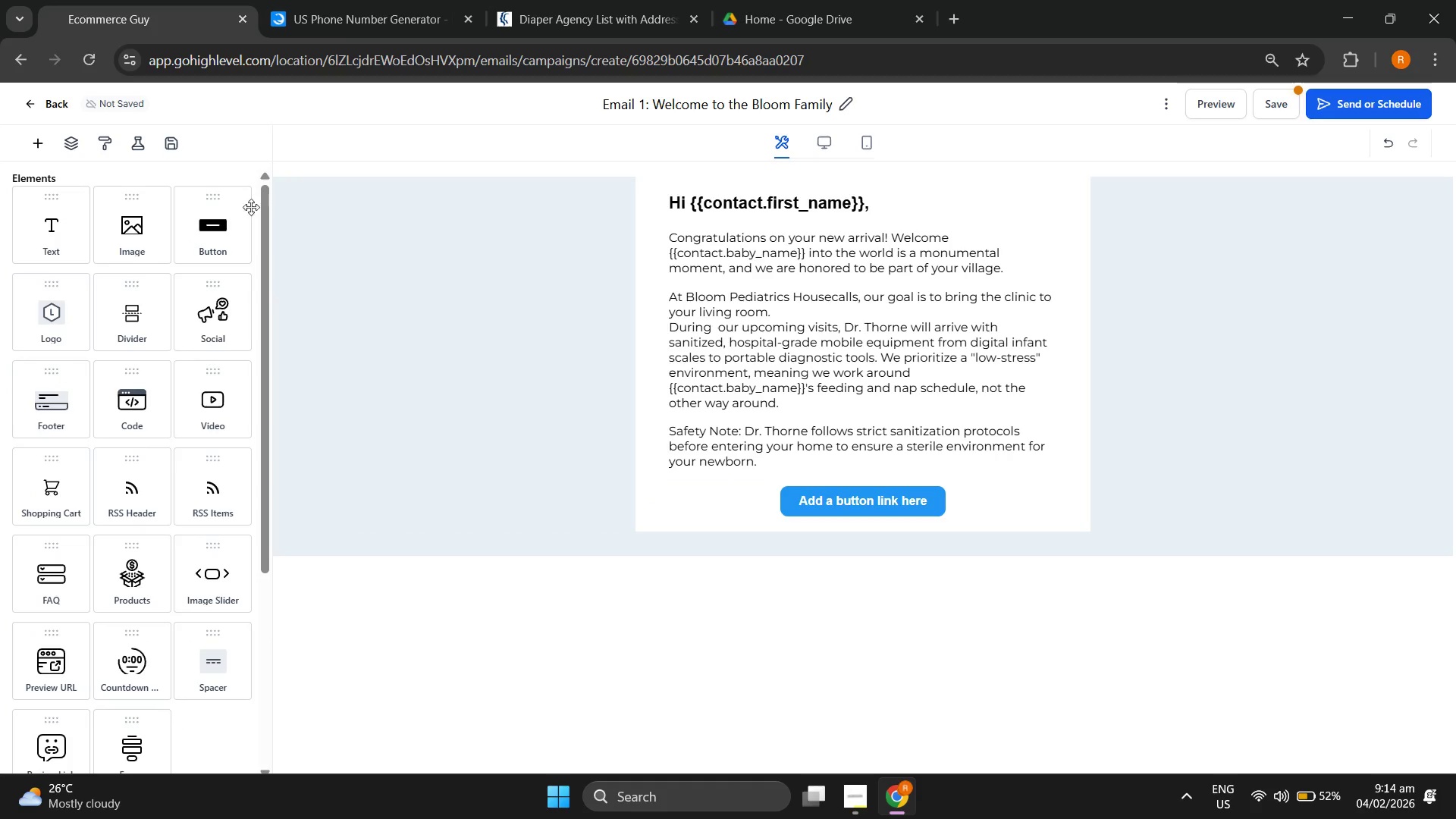 
left_click_drag(start_coordinate=[64, 242], to_coordinate=[889, 505])
 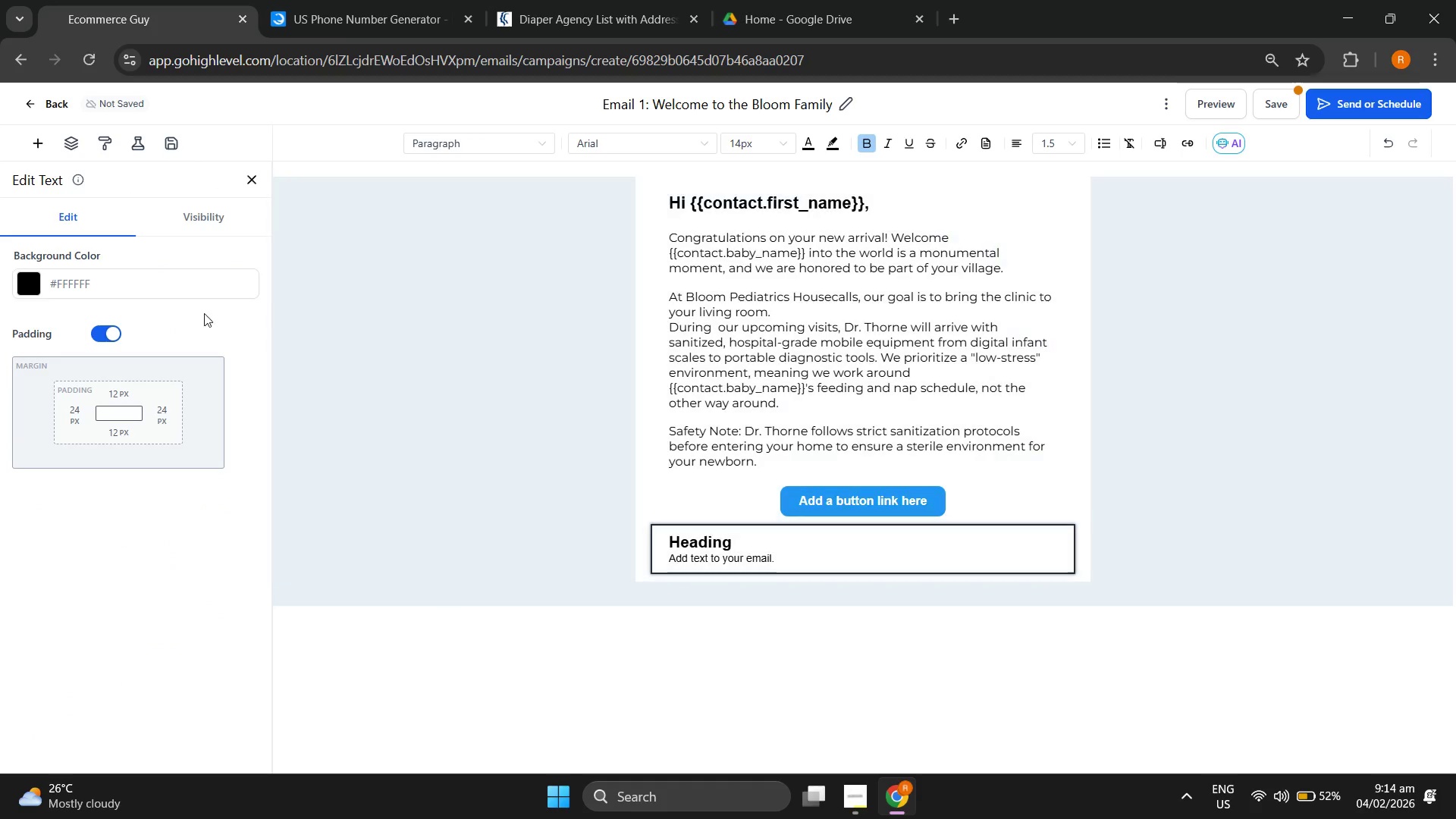 
left_click([255, 178])
 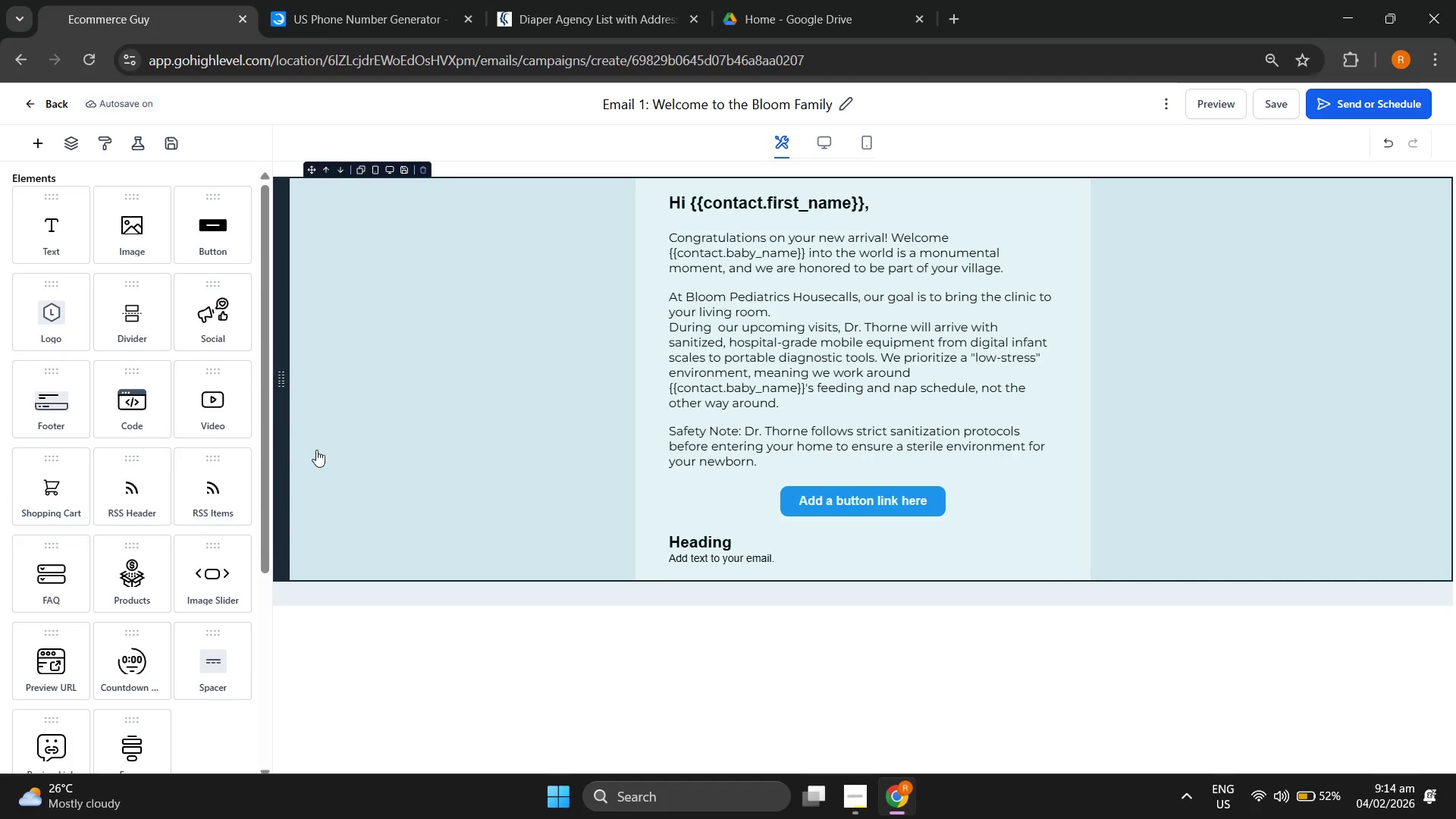 
wait(11.52)
 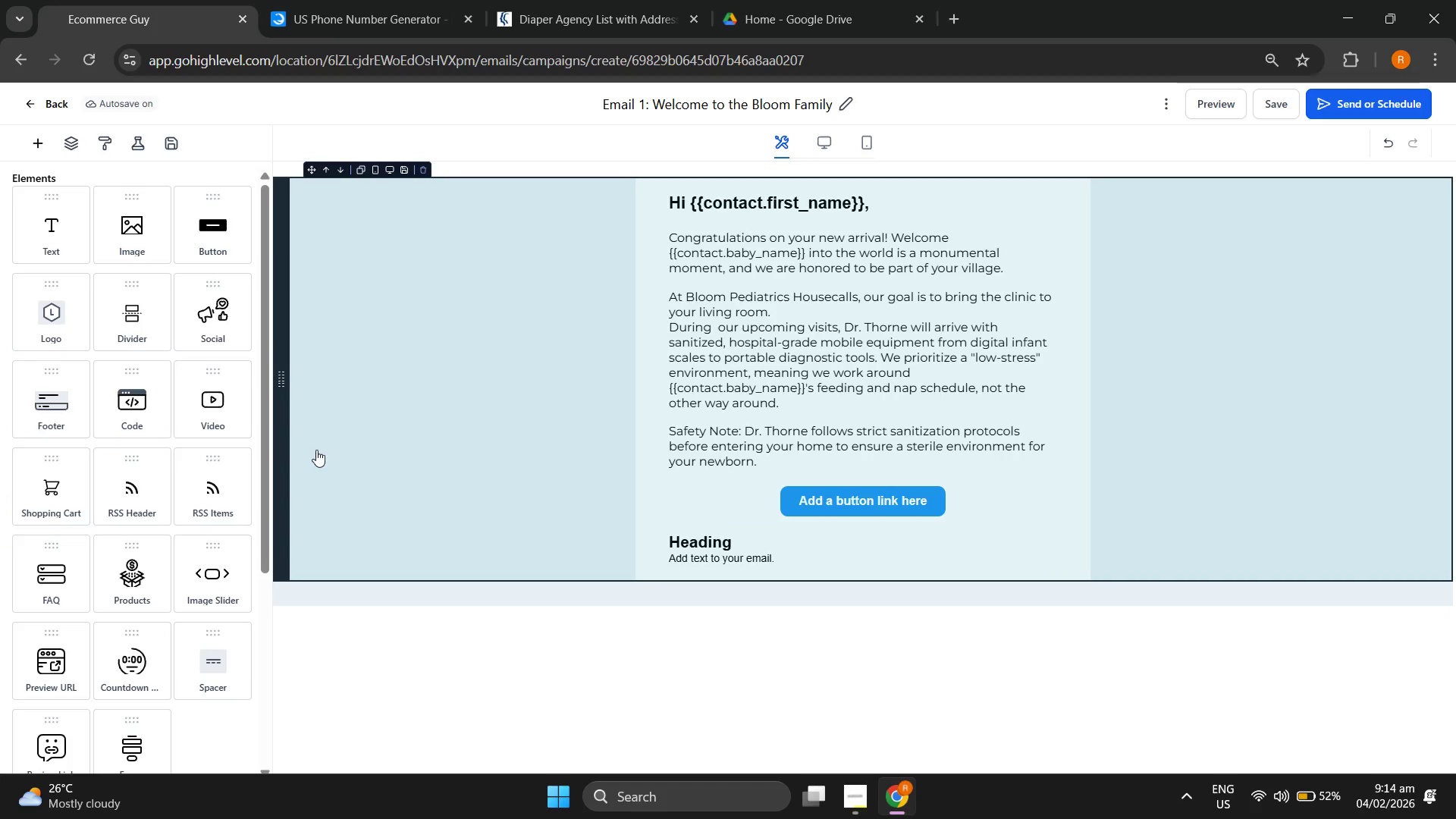 
double_click([709, 545])
 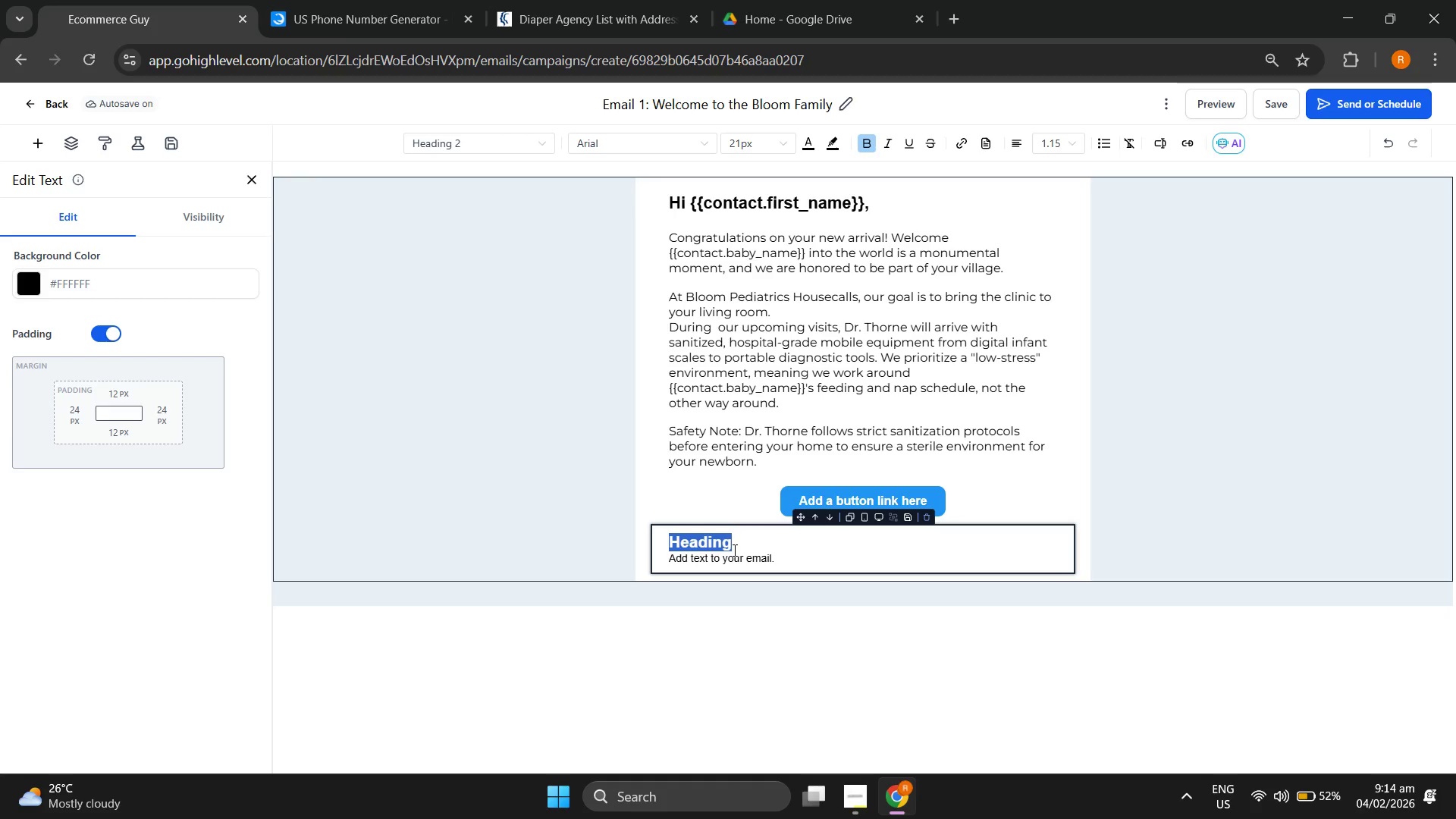 
type(Warmly,)
 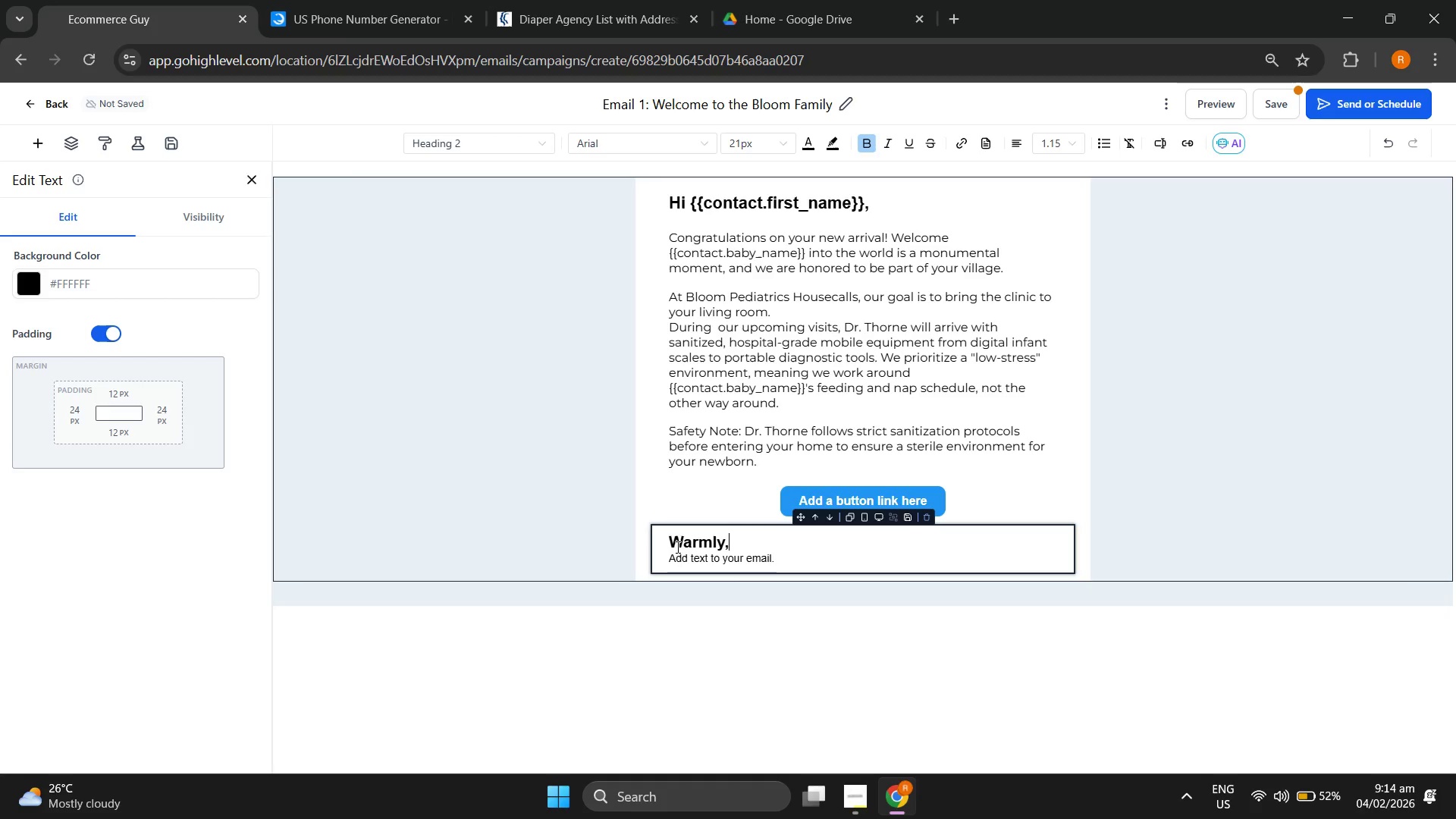 
double_click([695, 536])
 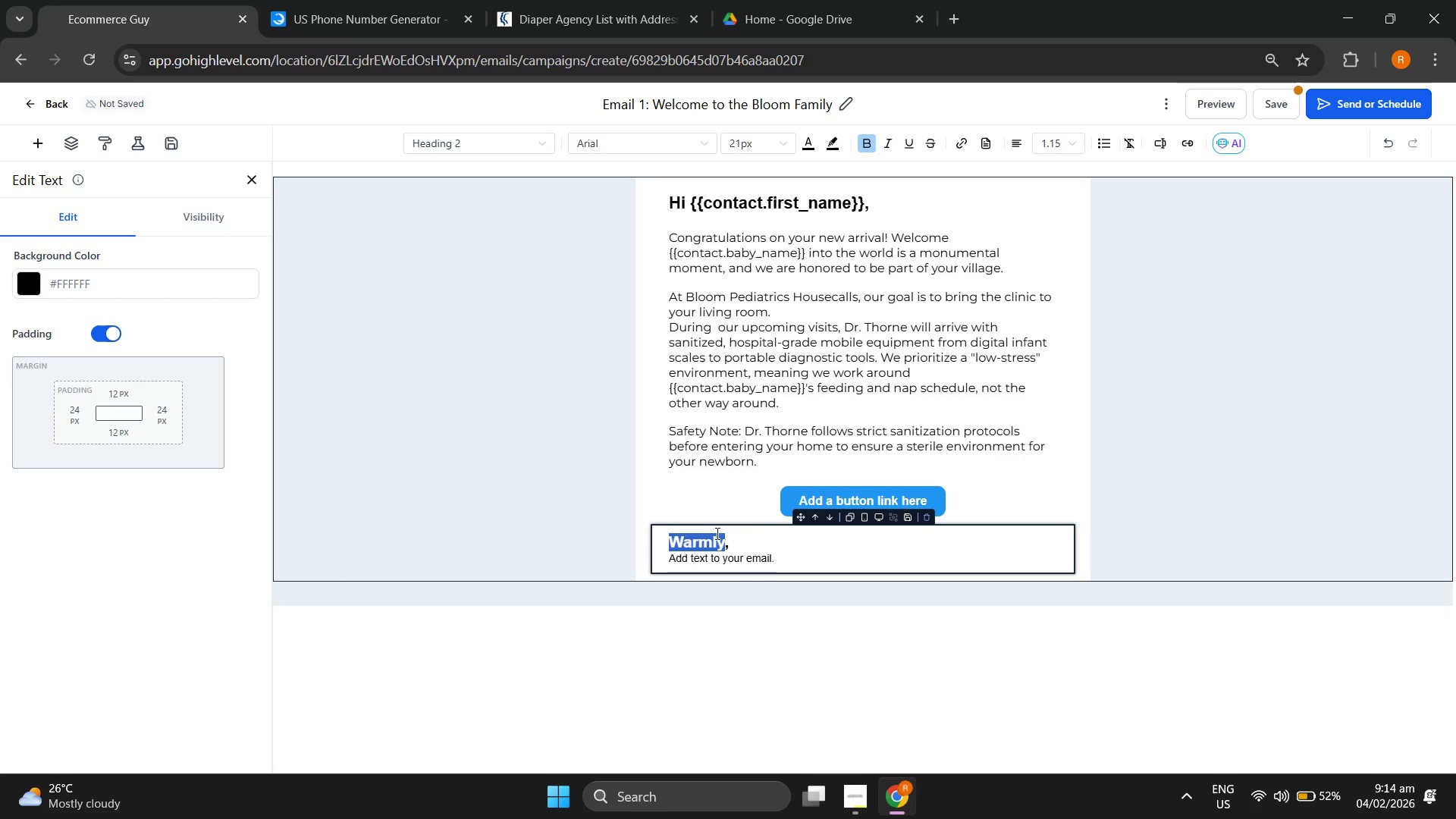 
left_click([756, 524])
 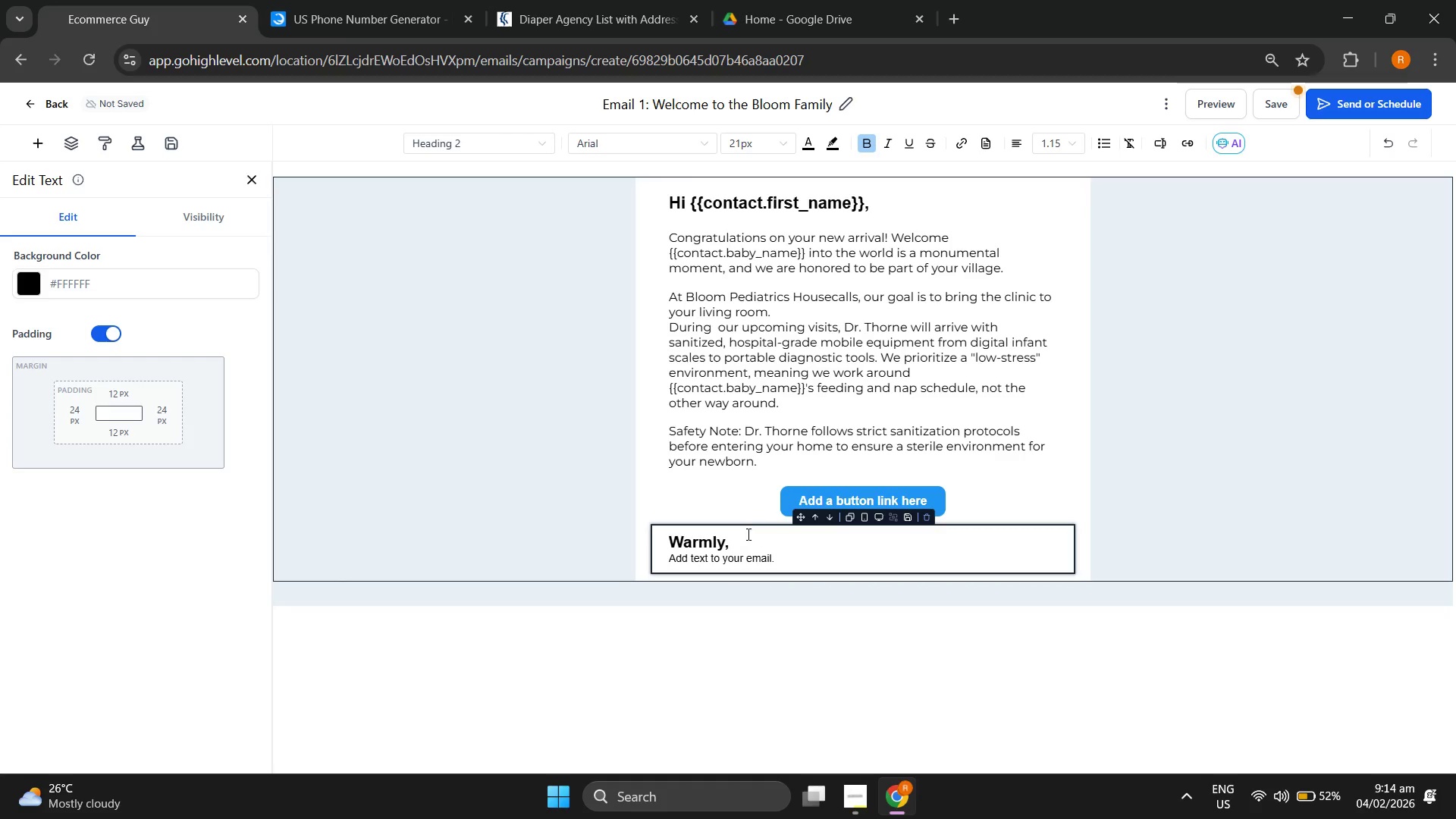 
left_click_drag(start_coordinate=[746, 535], to_coordinate=[658, 534])
 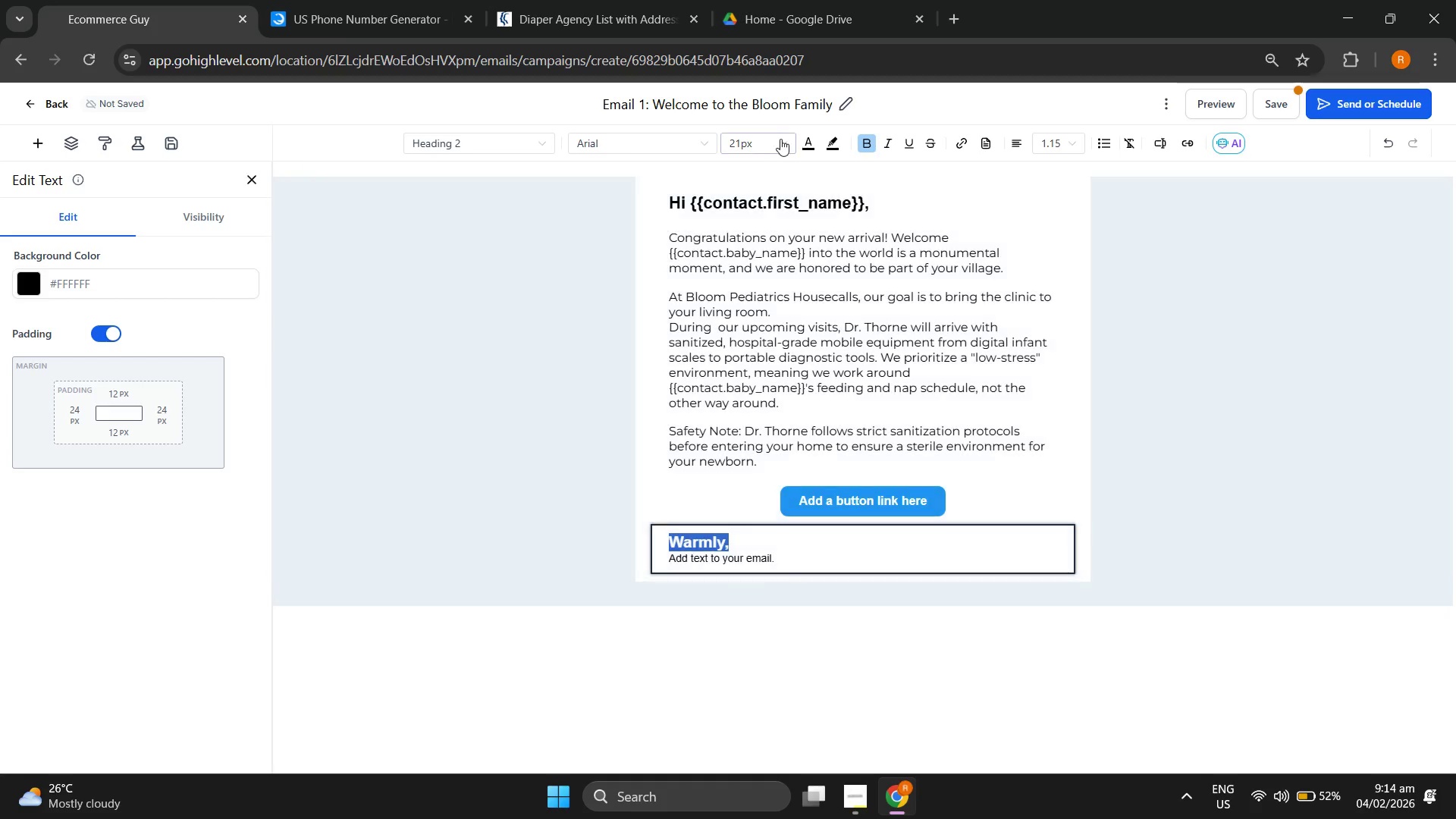 
left_click([781, 142])
 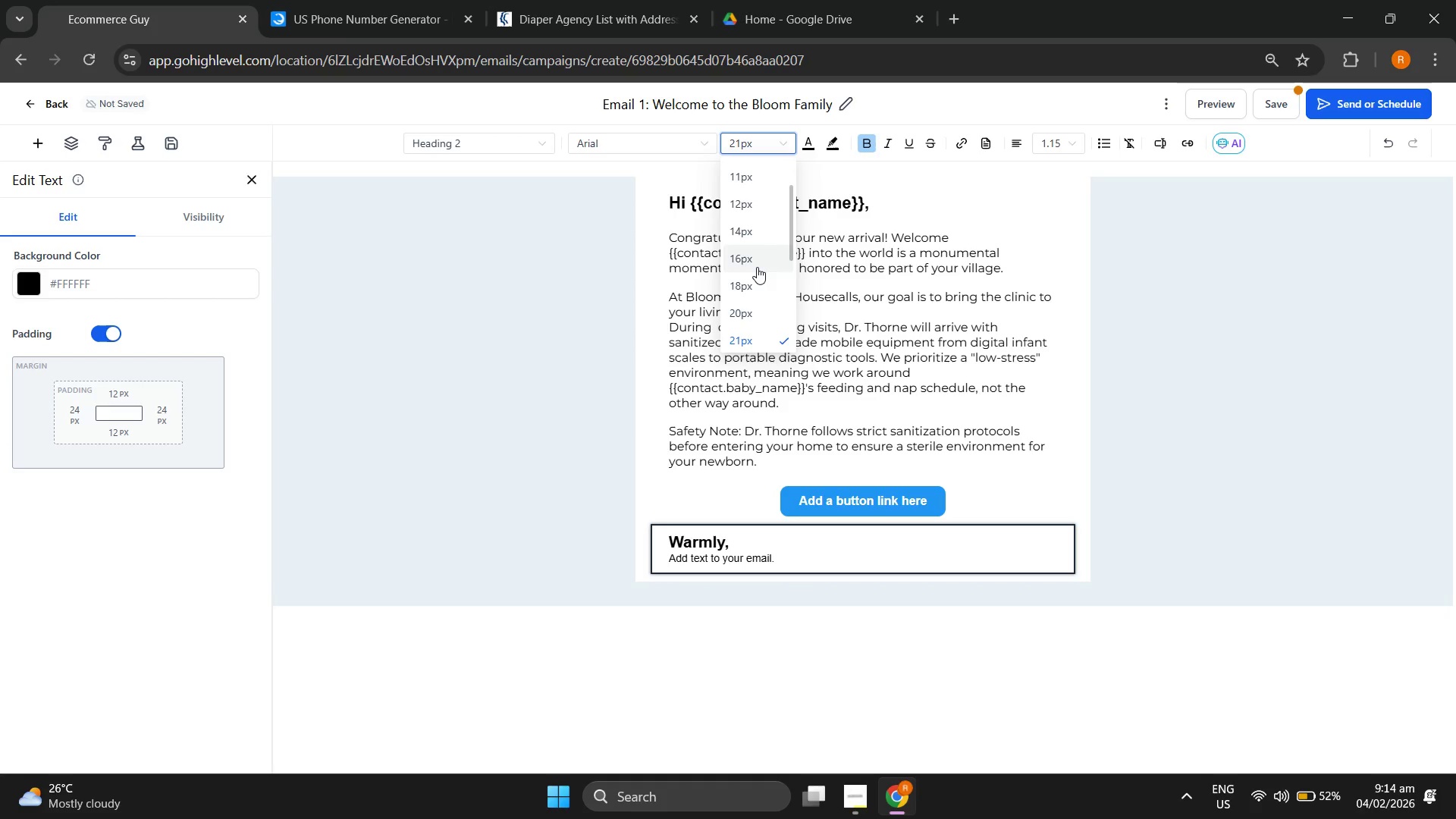 
left_click([755, 262])
 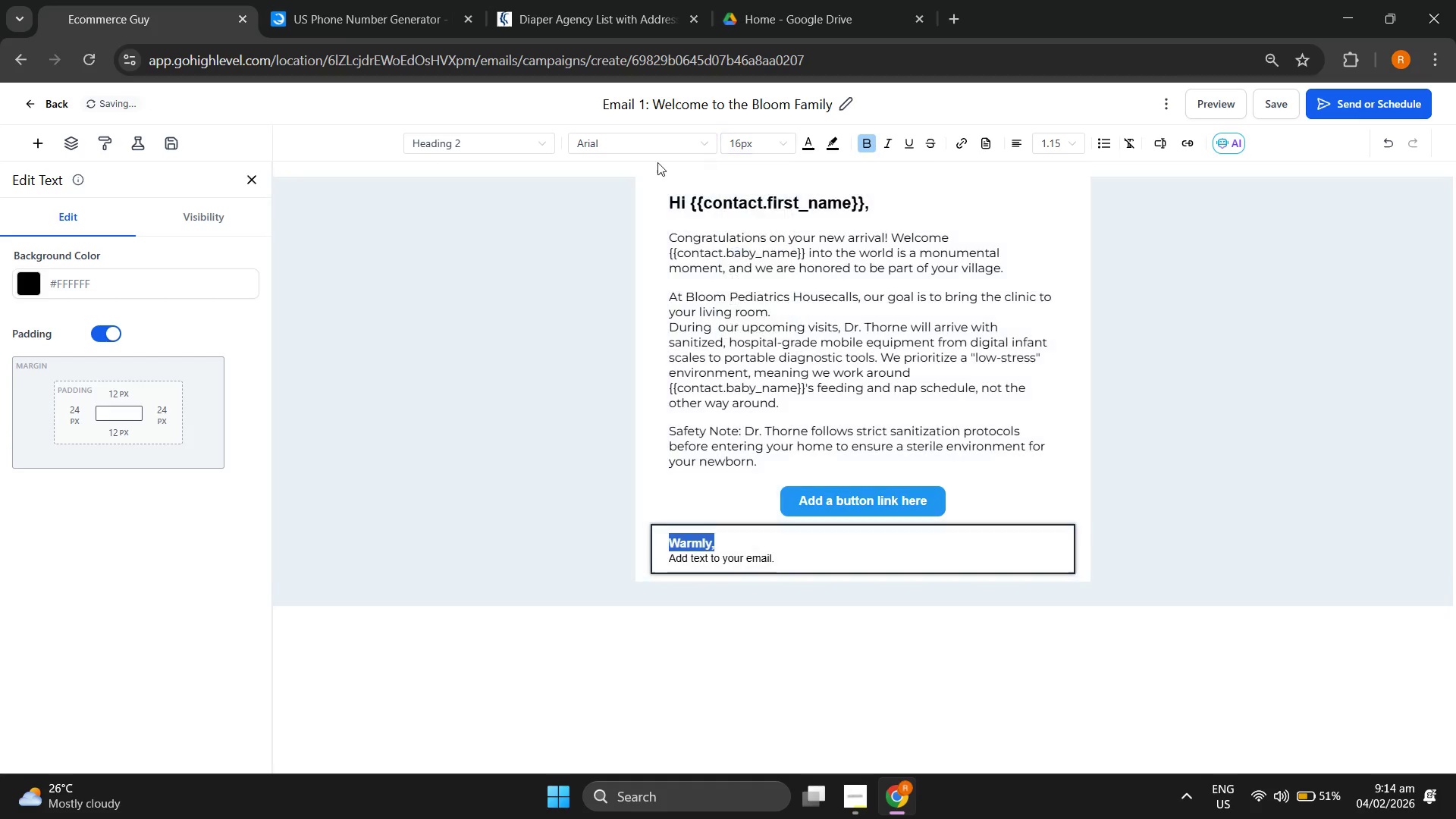 
left_click([647, 149])
 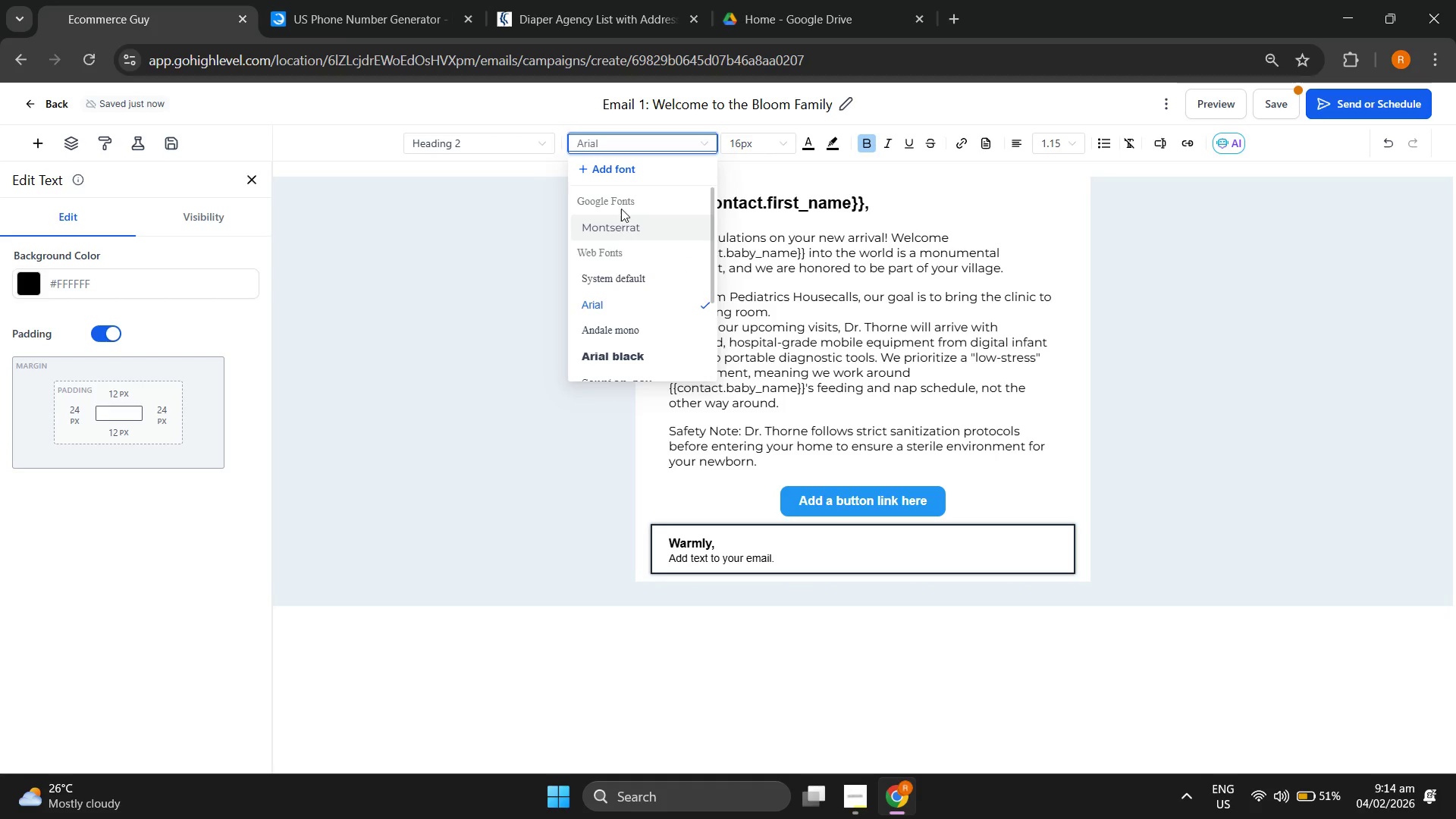 
left_click([624, 225])
 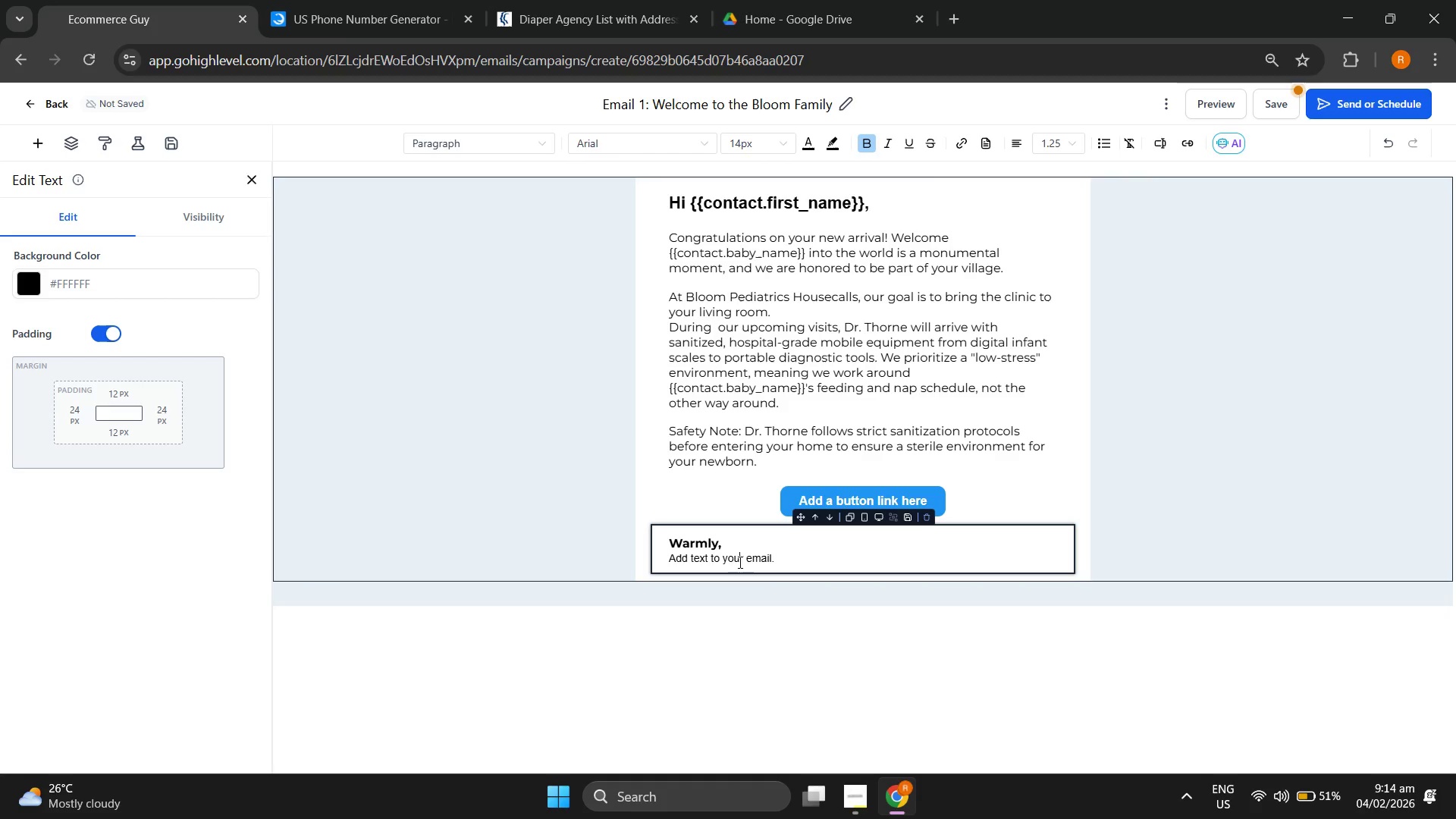 
double_click([745, 560])
 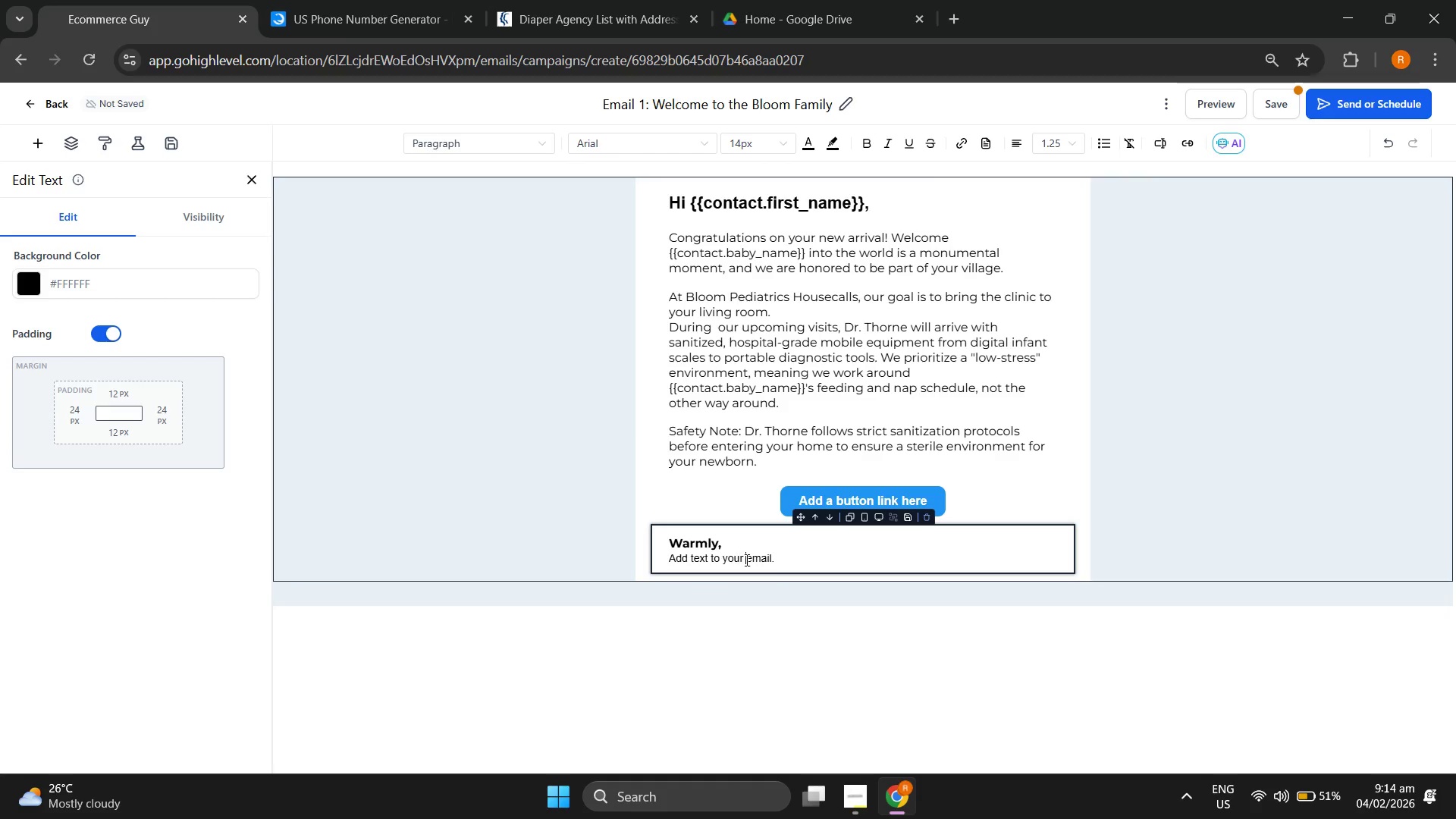 
triple_click([745, 560])
 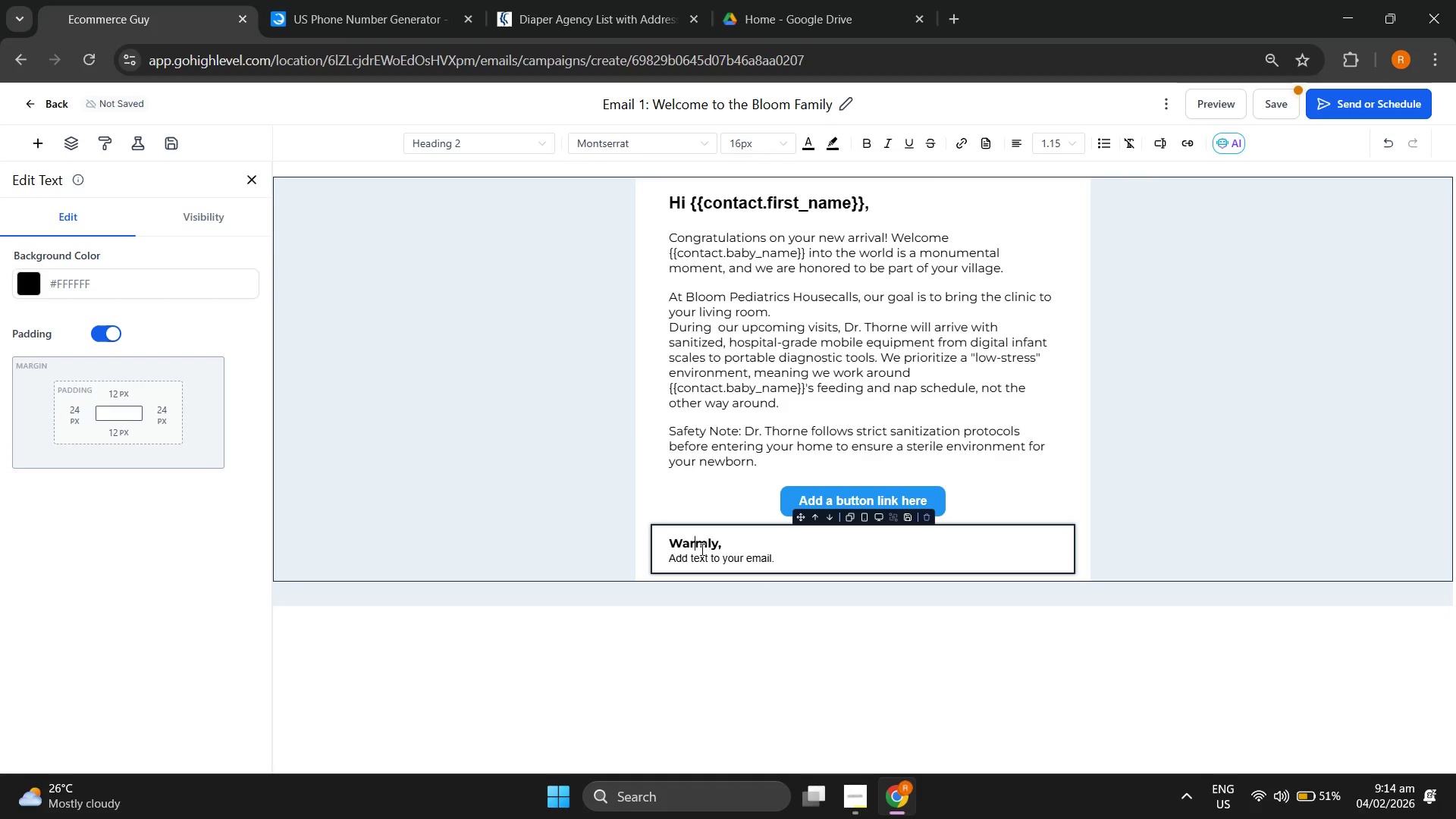 
double_click([703, 548])
 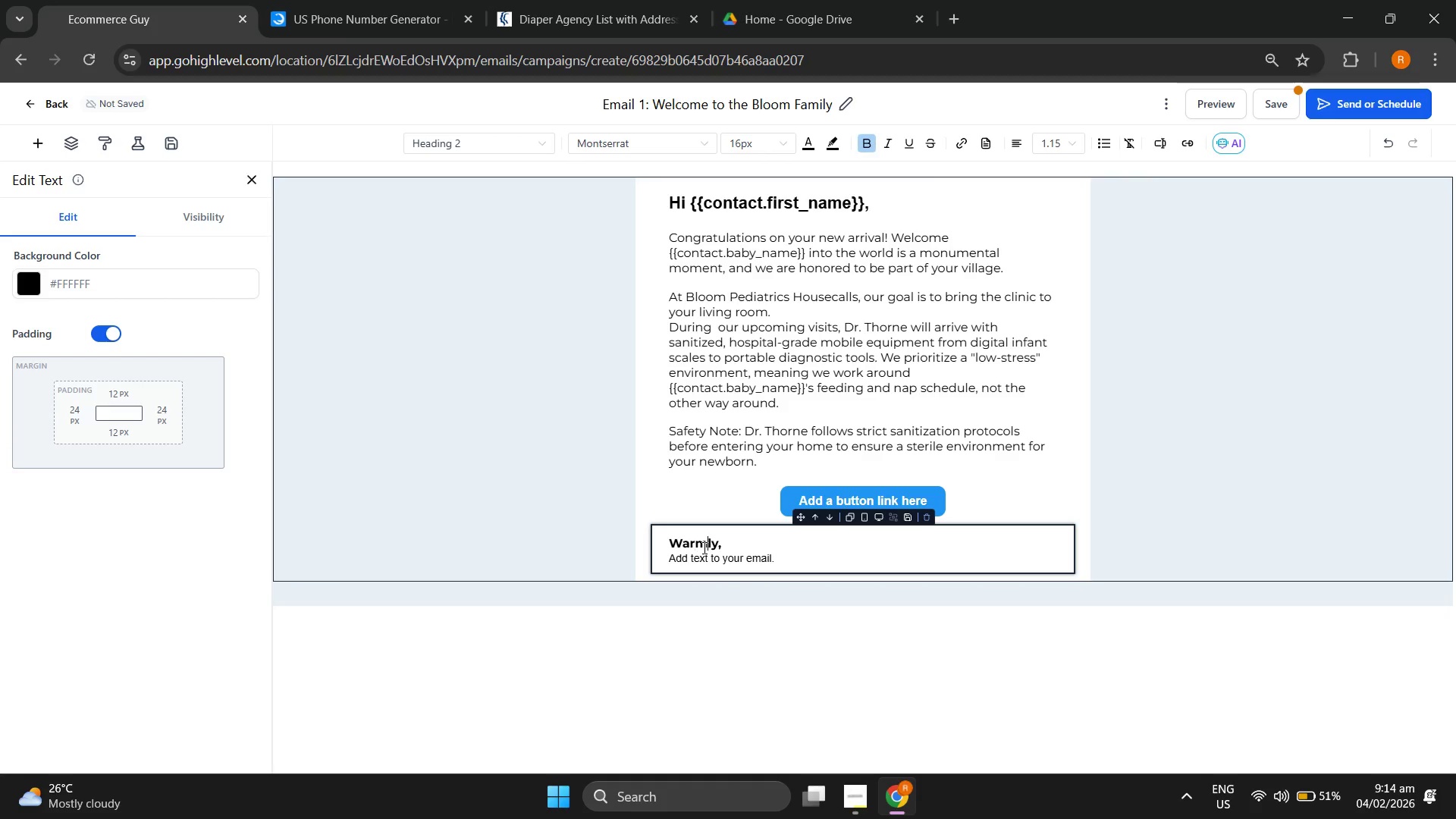 
triple_click([703, 548])
 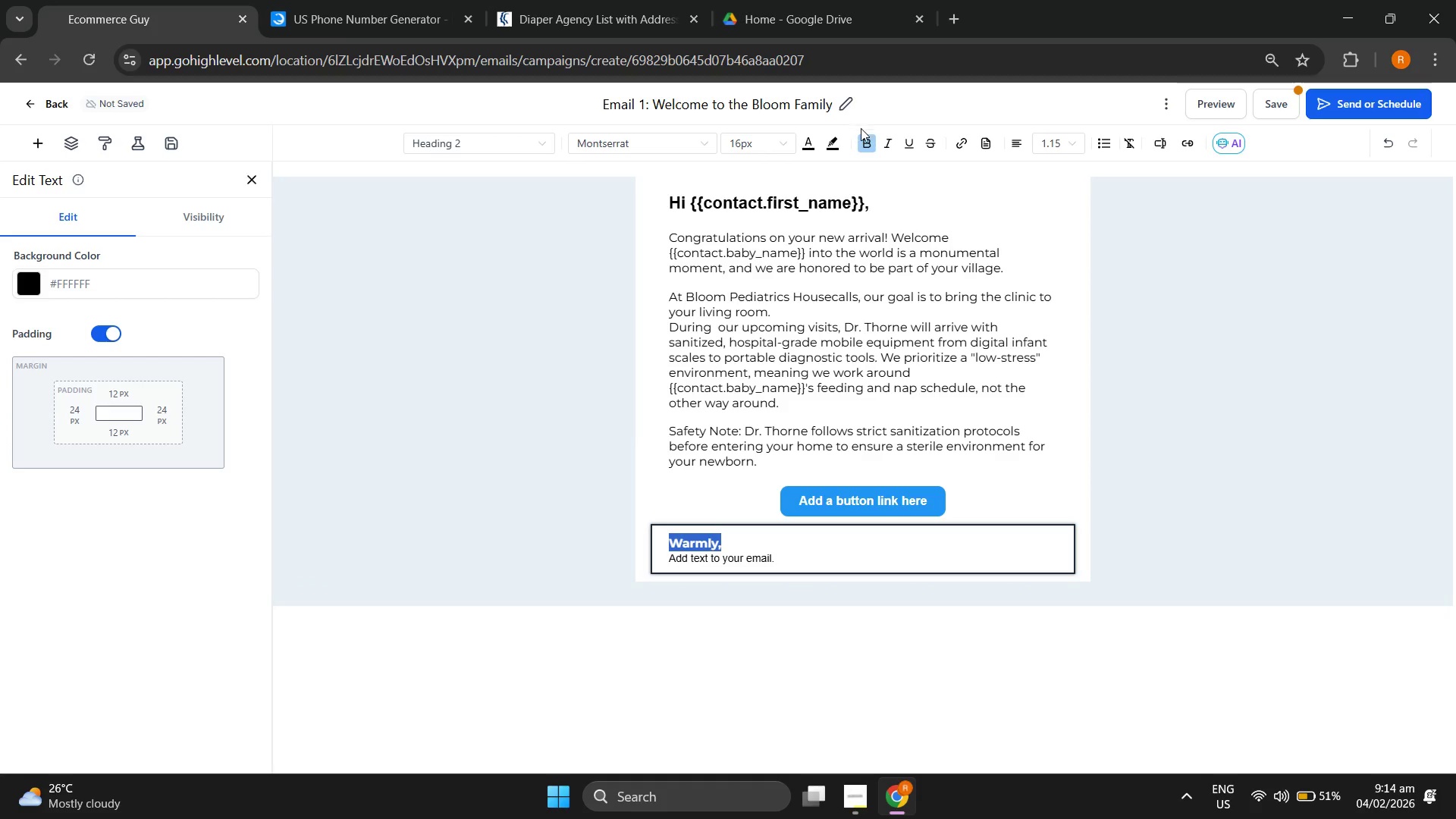 
left_click([862, 143])
 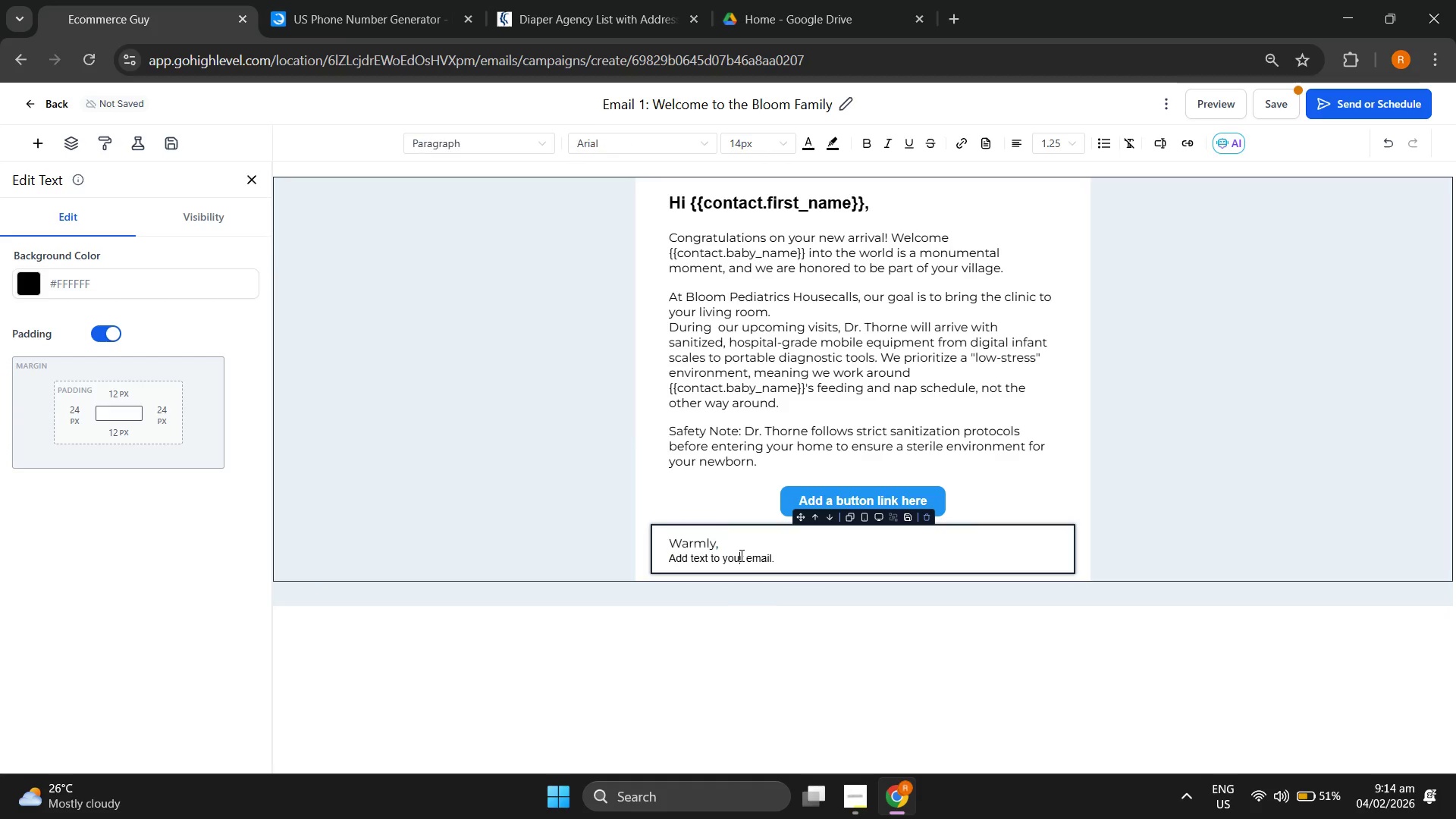 
double_click([740, 555])
 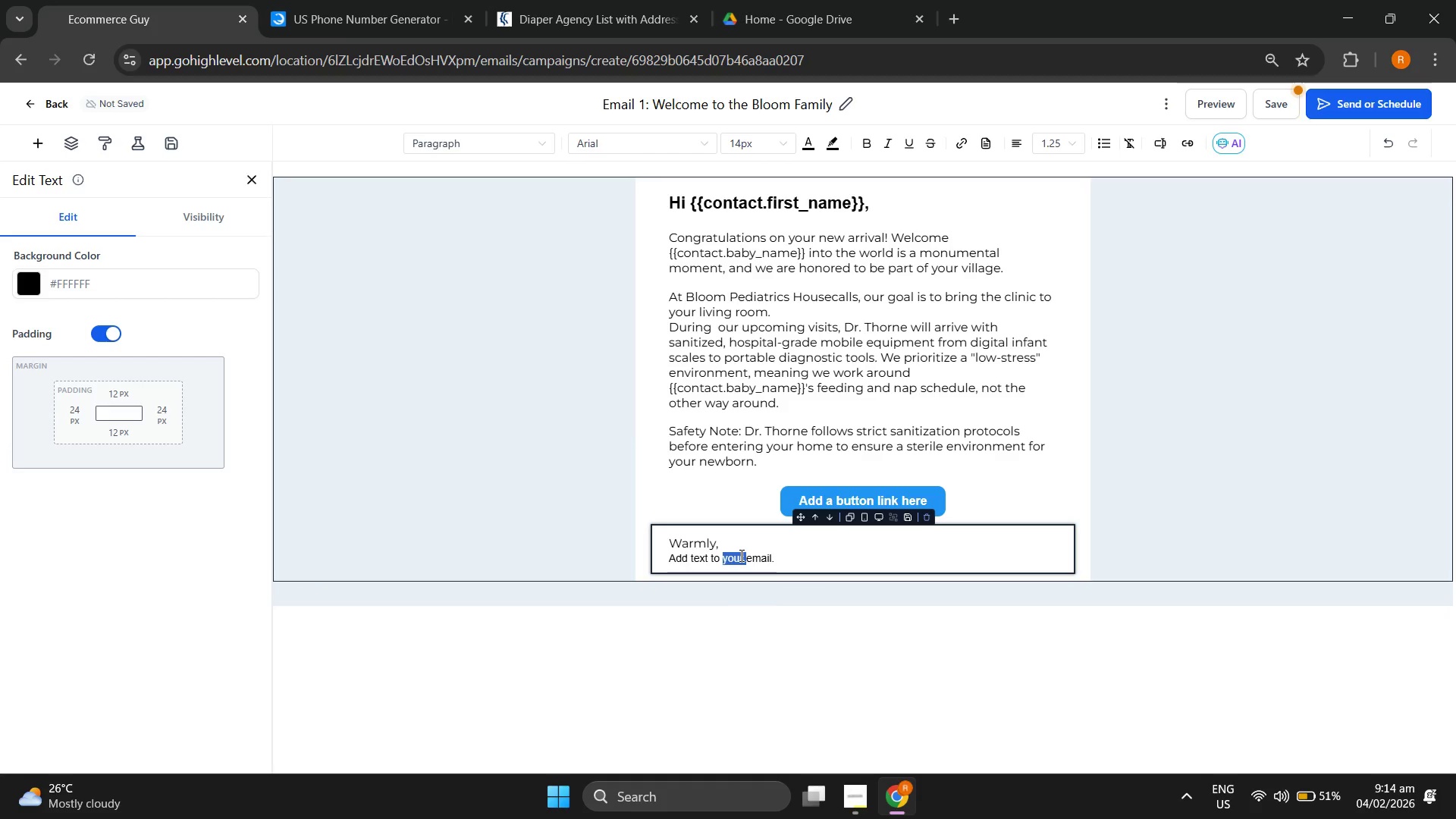 
triple_click([740, 555])
 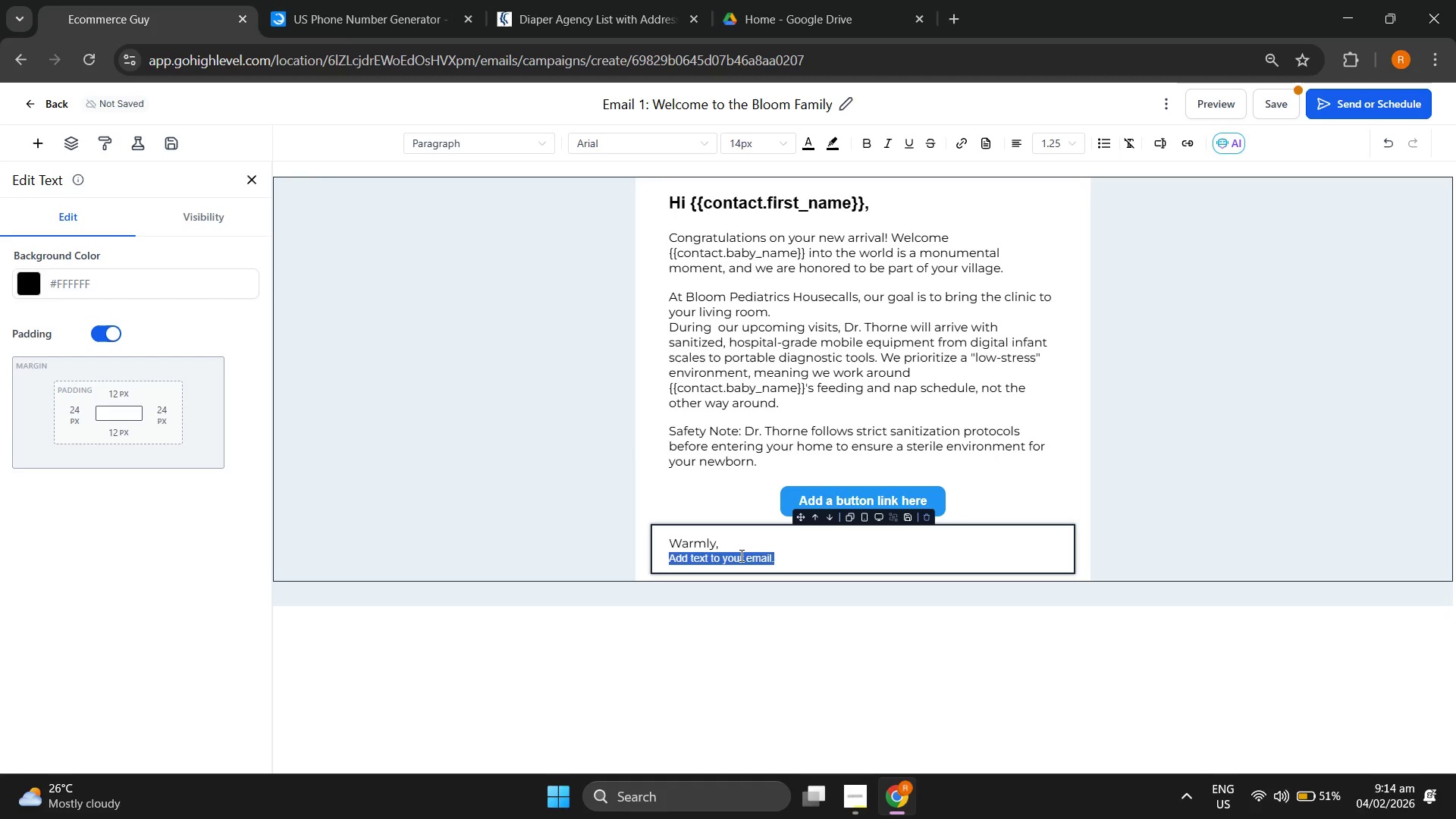 
type(The Bloom Pea)
key(Backspace)
type(diatric Tem)
key(Backspace)
type(am)
 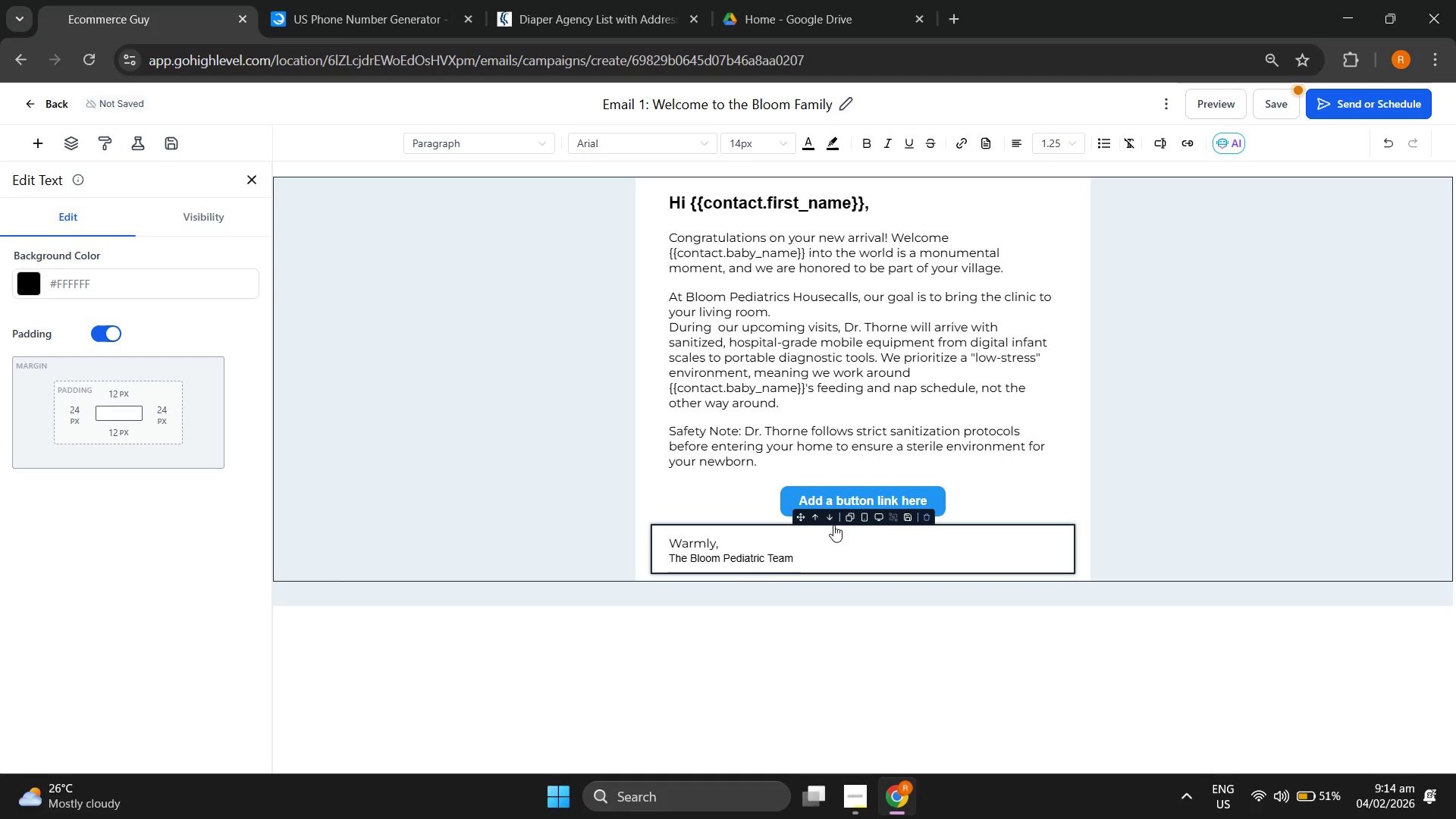 
left_click([863, 496])
 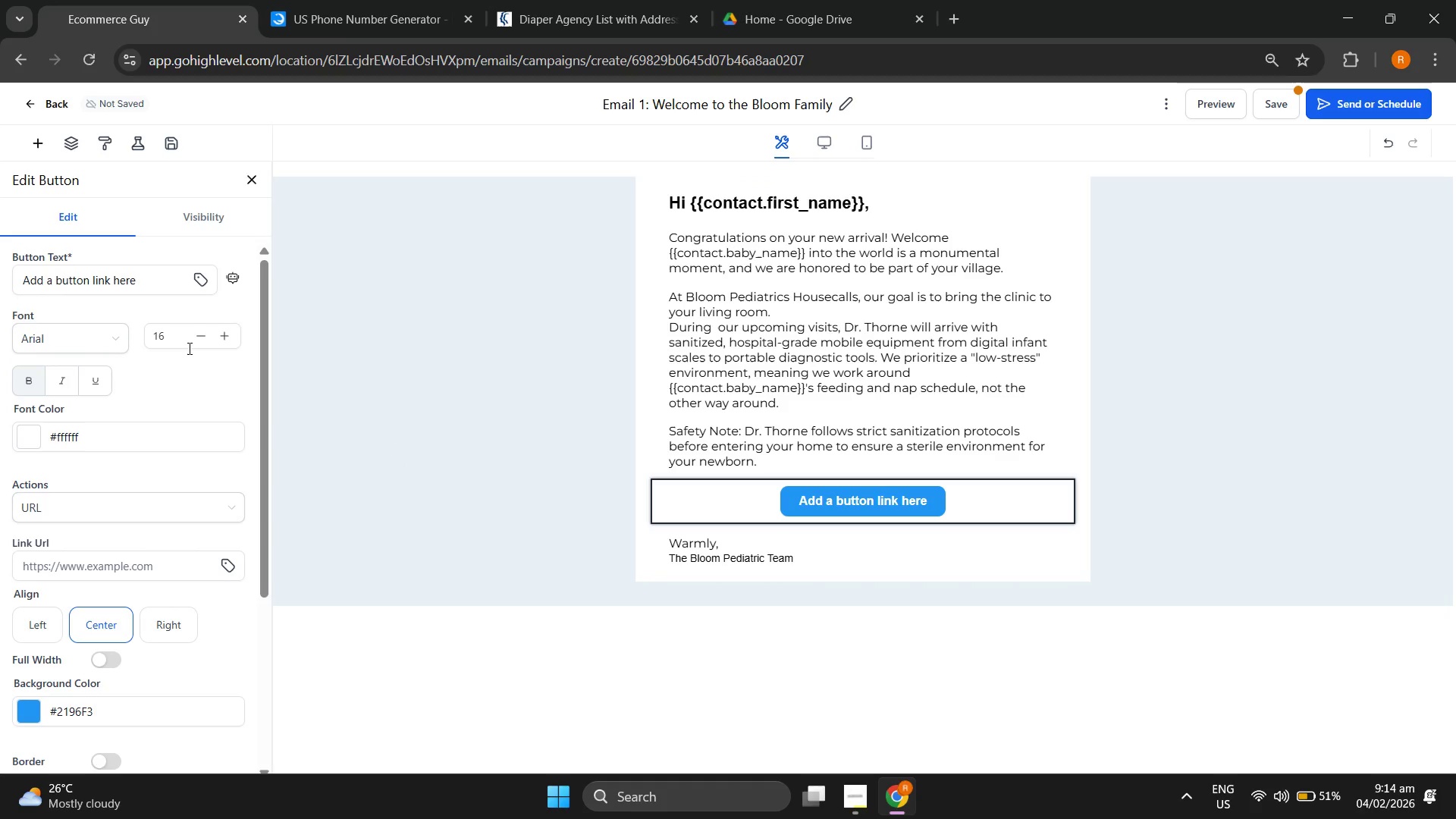 
scroll: coordinate [210, 376], scroll_direction: down, amount: 3.0
 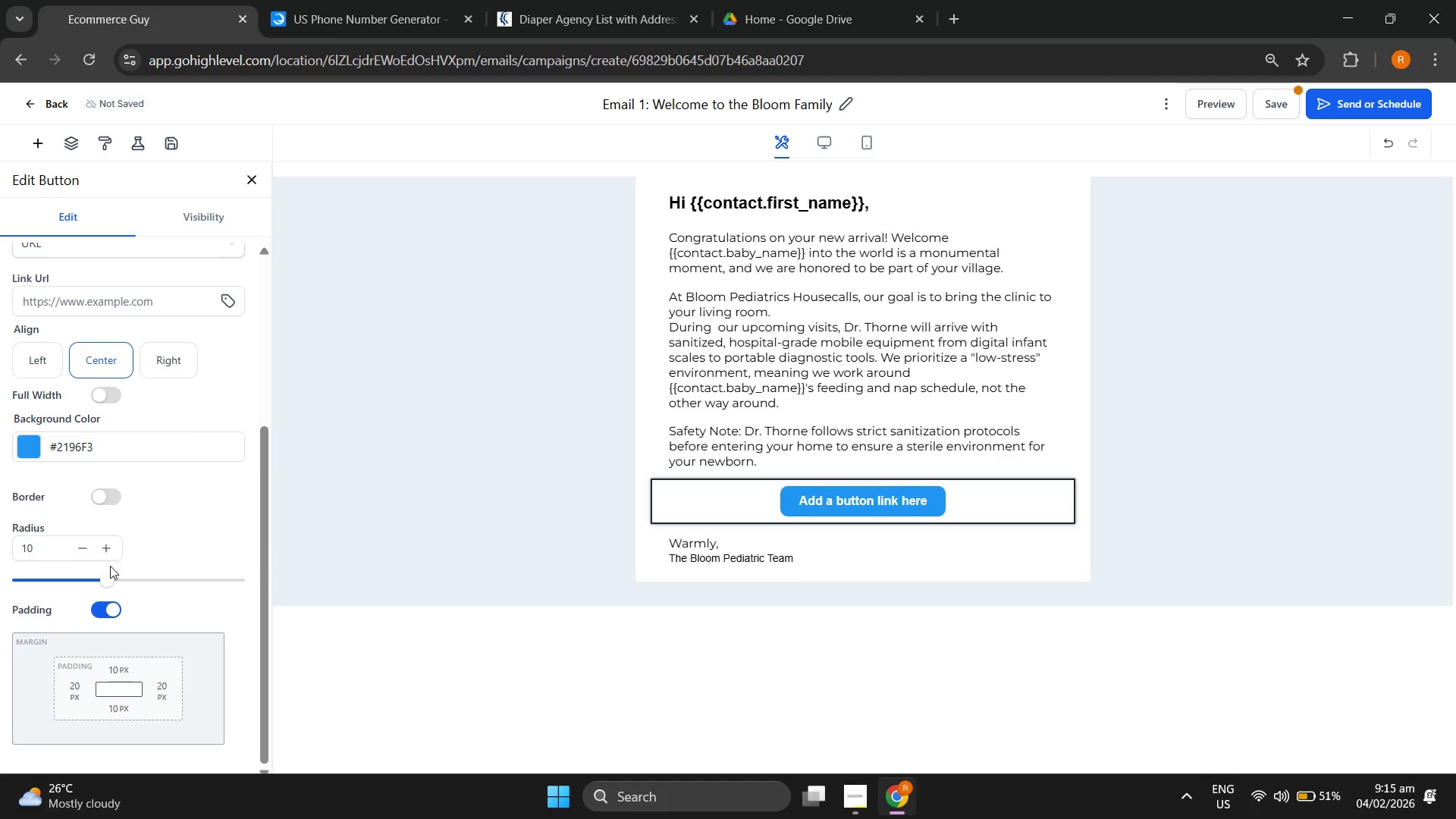 
left_click_drag(start_coordinate=[108, 577], to_coordinate=[260, 576])
 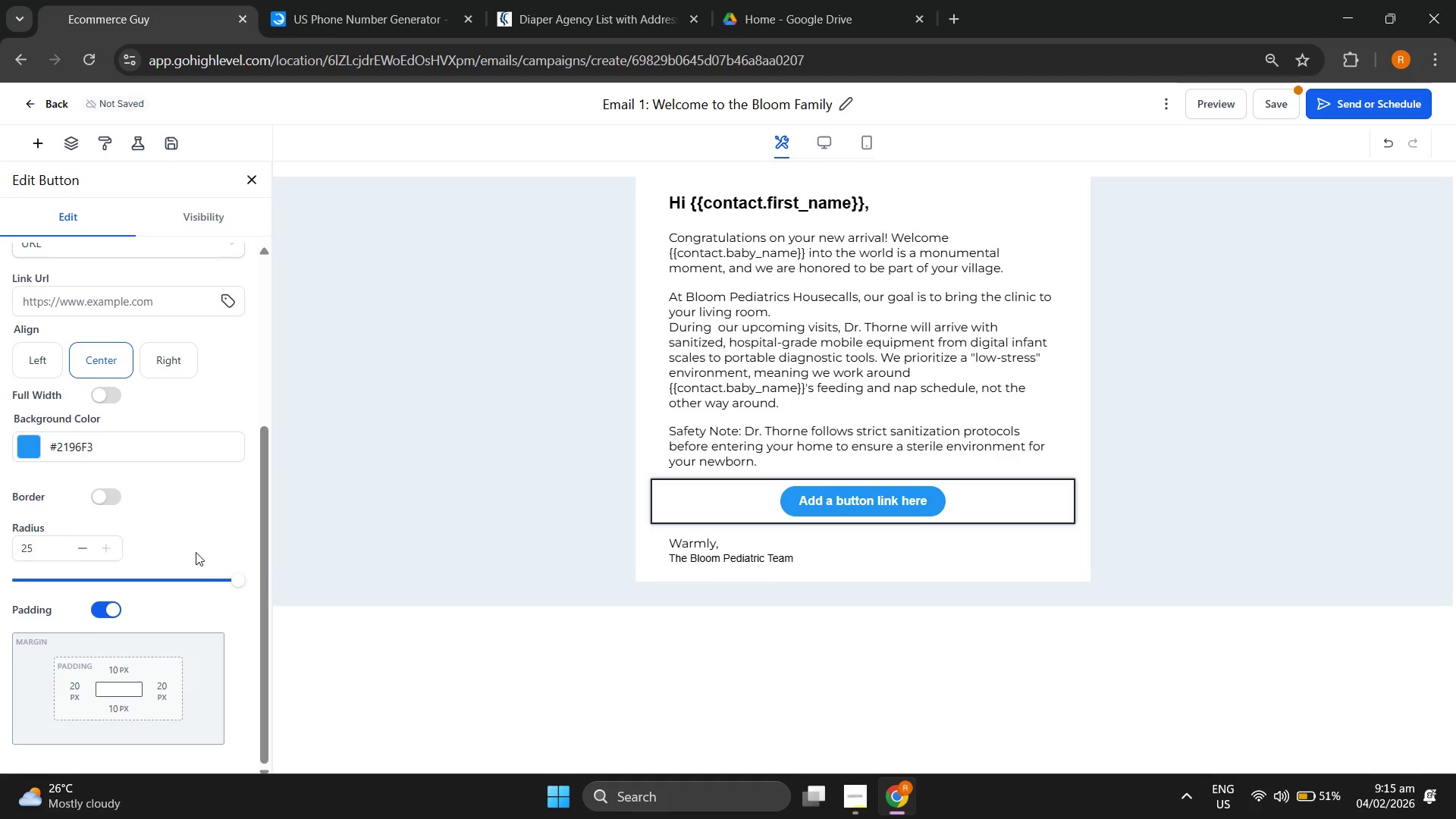 
scroll: coordinate [196, 561], scroll_direction: up, amount: 3.0
 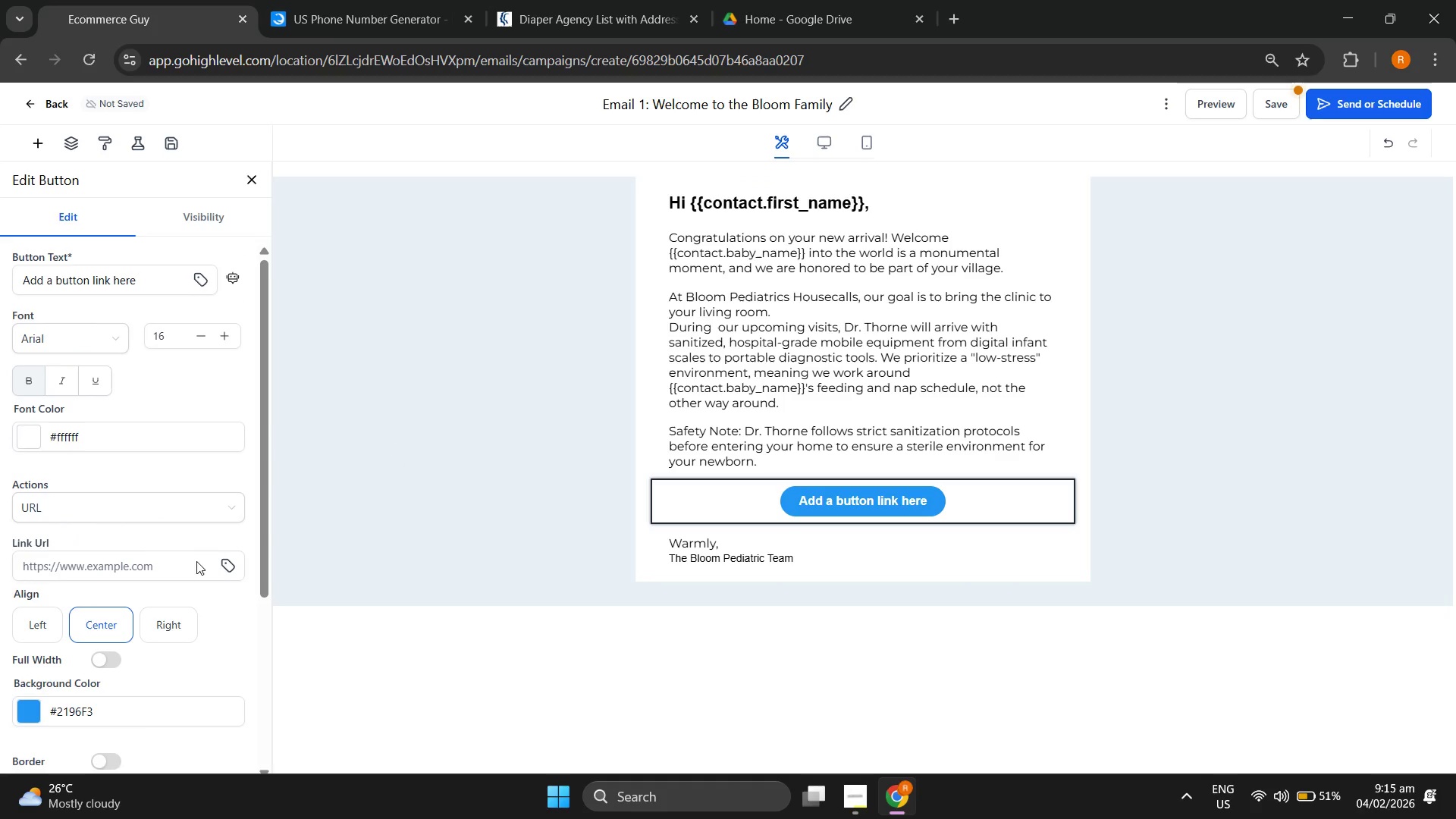 
scroll: coordinate [196, 561], scroll_direction: down, amount: 2.0
 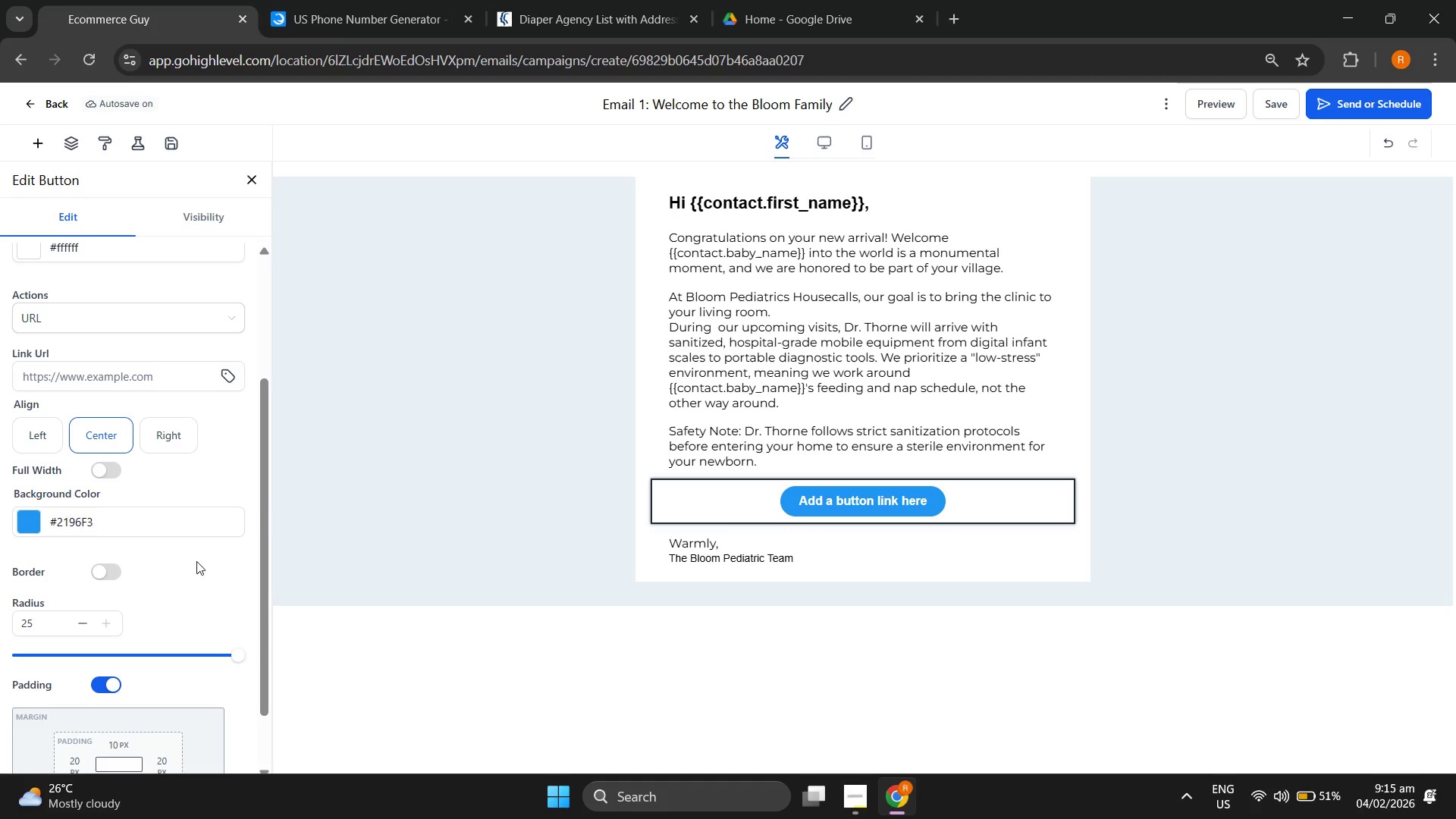 
wait(30.65)
 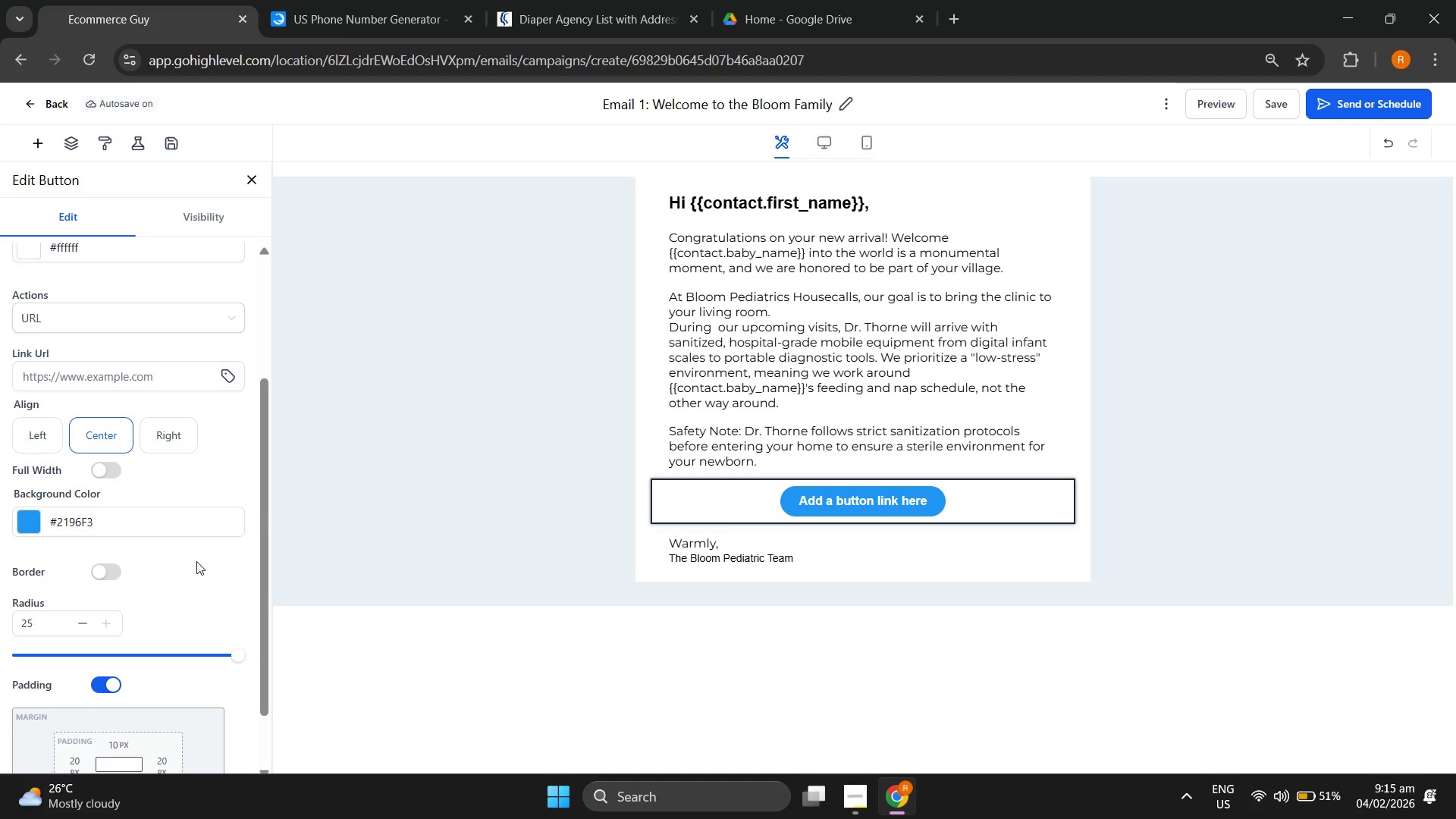 
left_click([711, 340])
 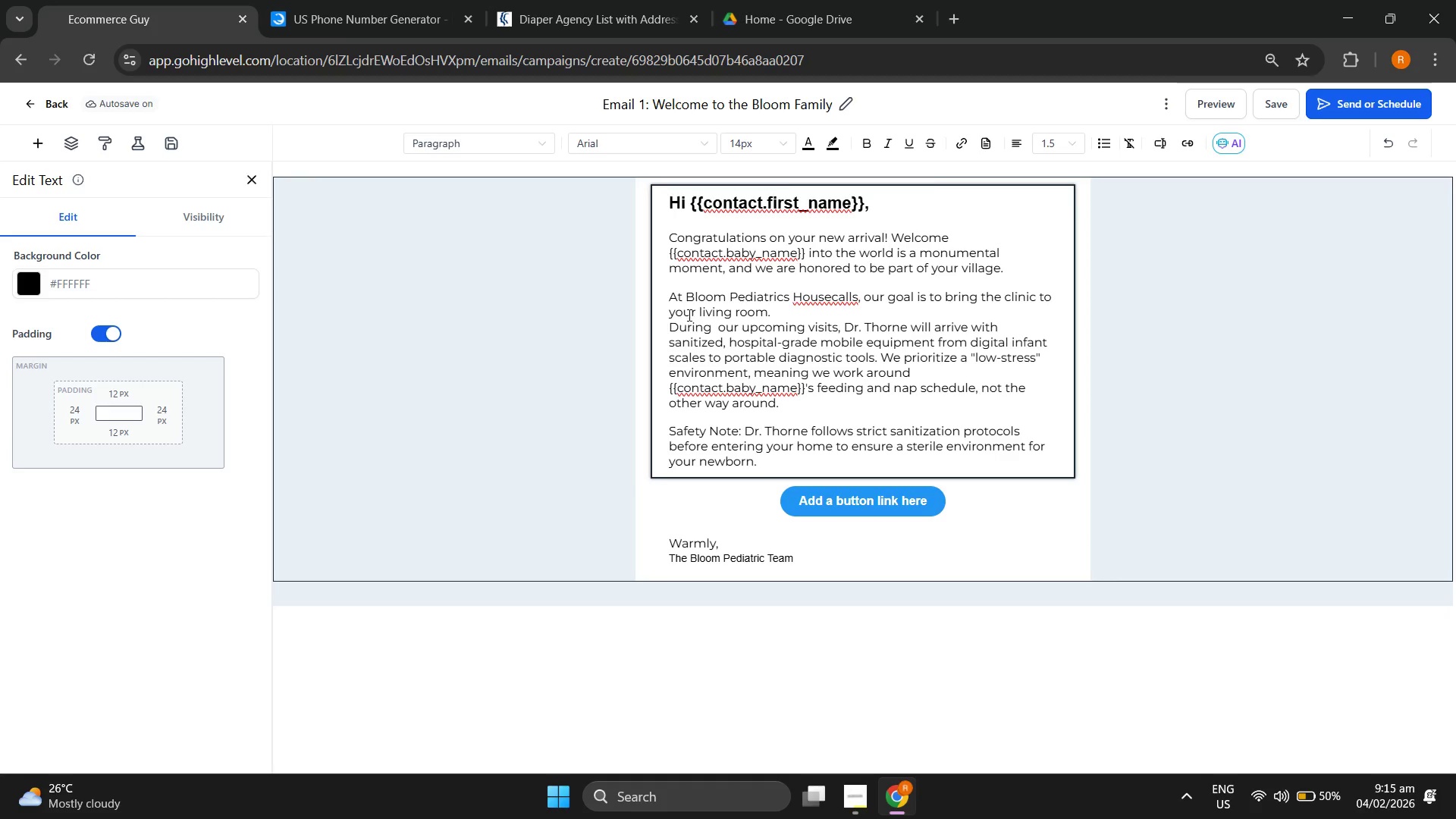 
wait(5.49)
 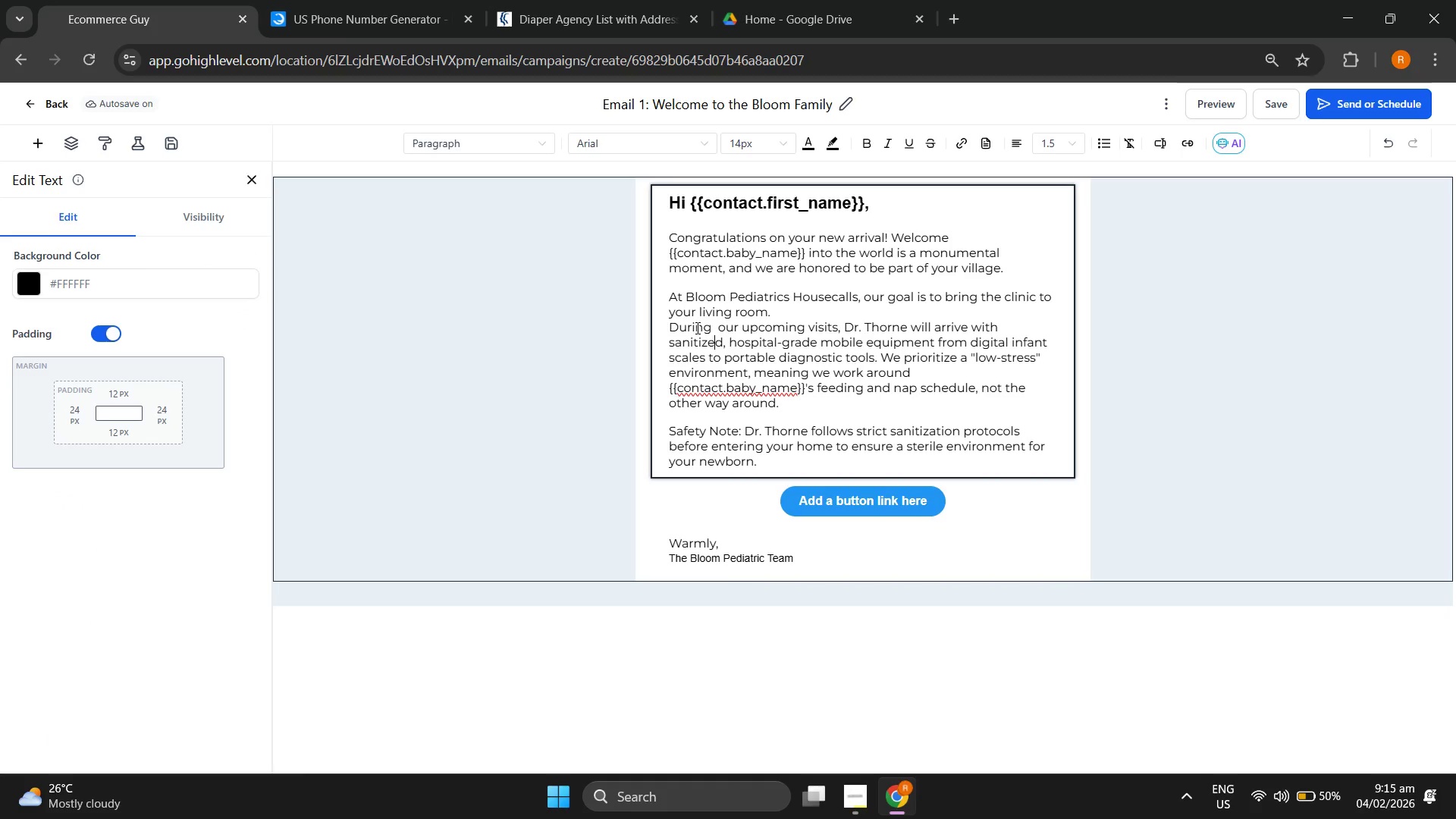 
left_click([790, 199])
 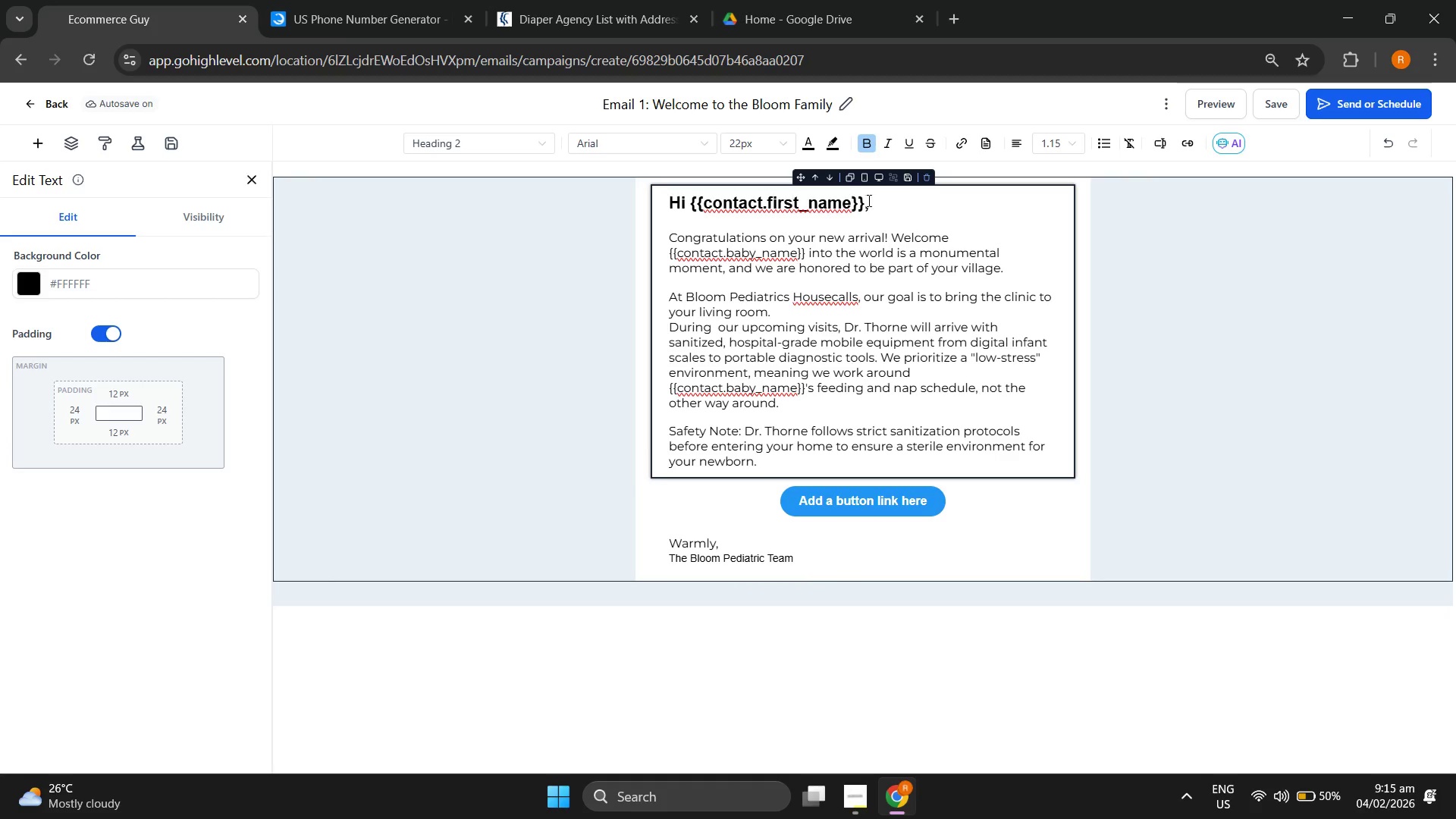 
left_click_drag(start_coordinate=[869, 200], to_coordinate=[648, 209])
 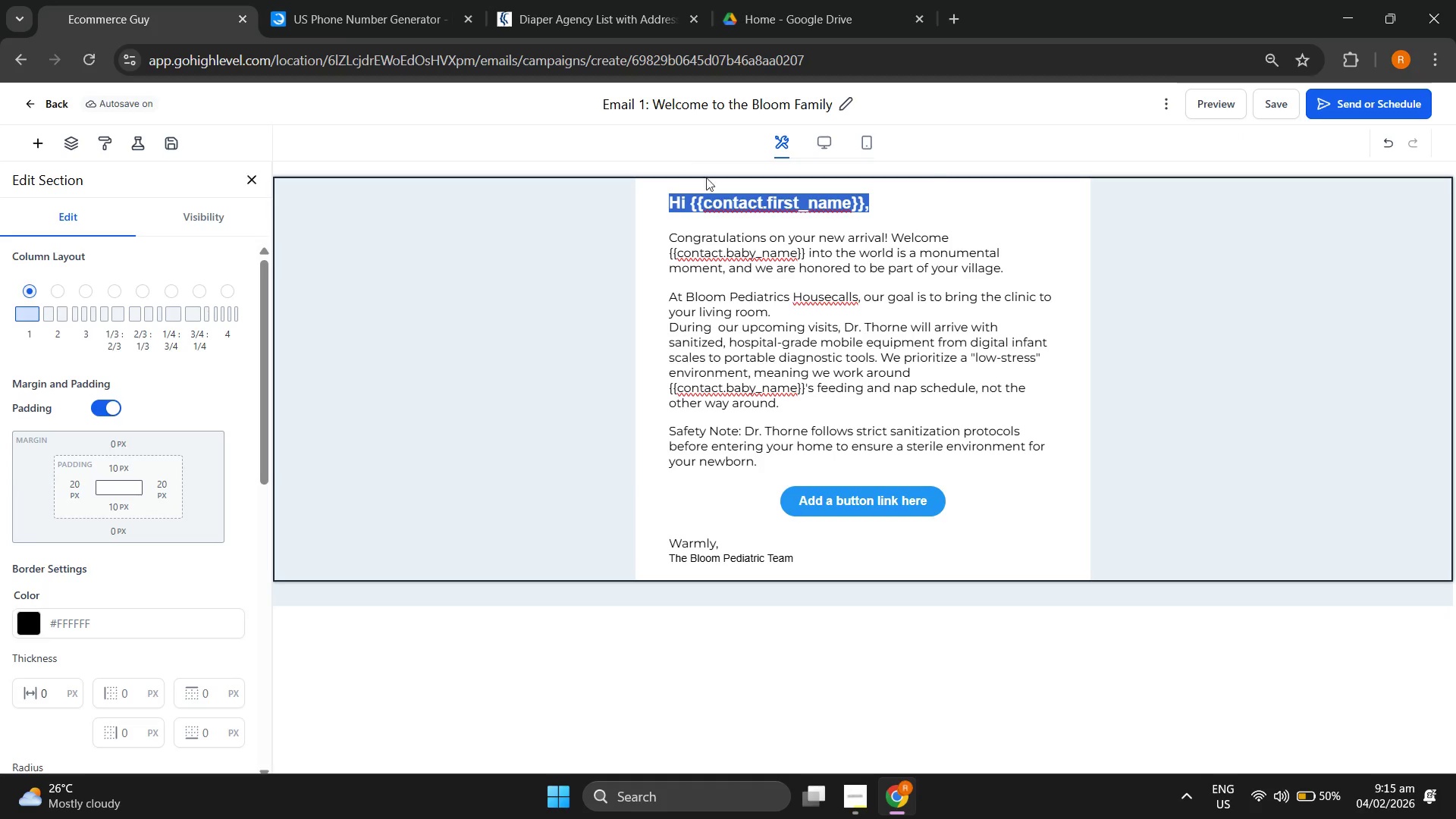 
left_click([817, 289])
 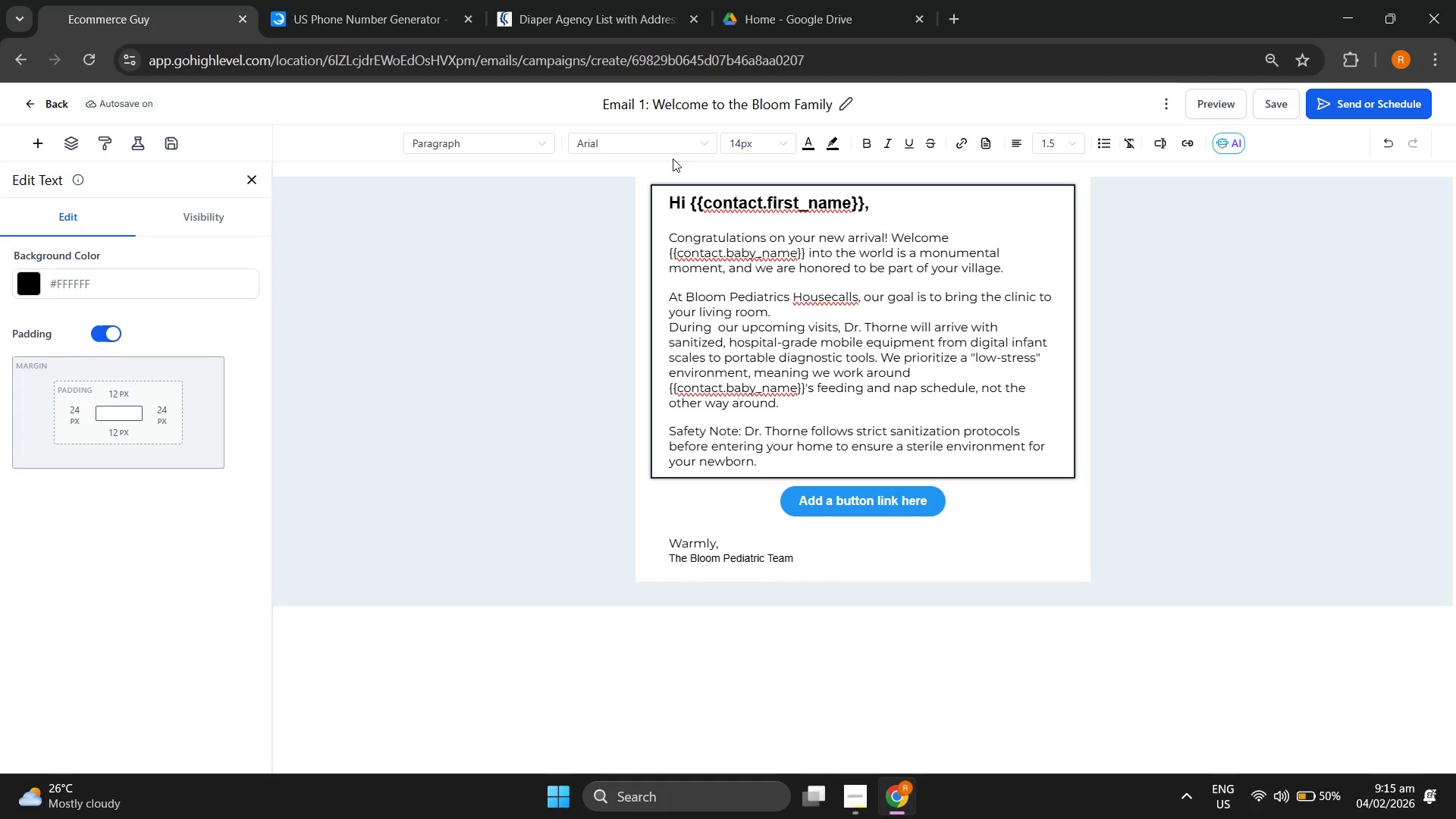 
left_click([670, 148])
 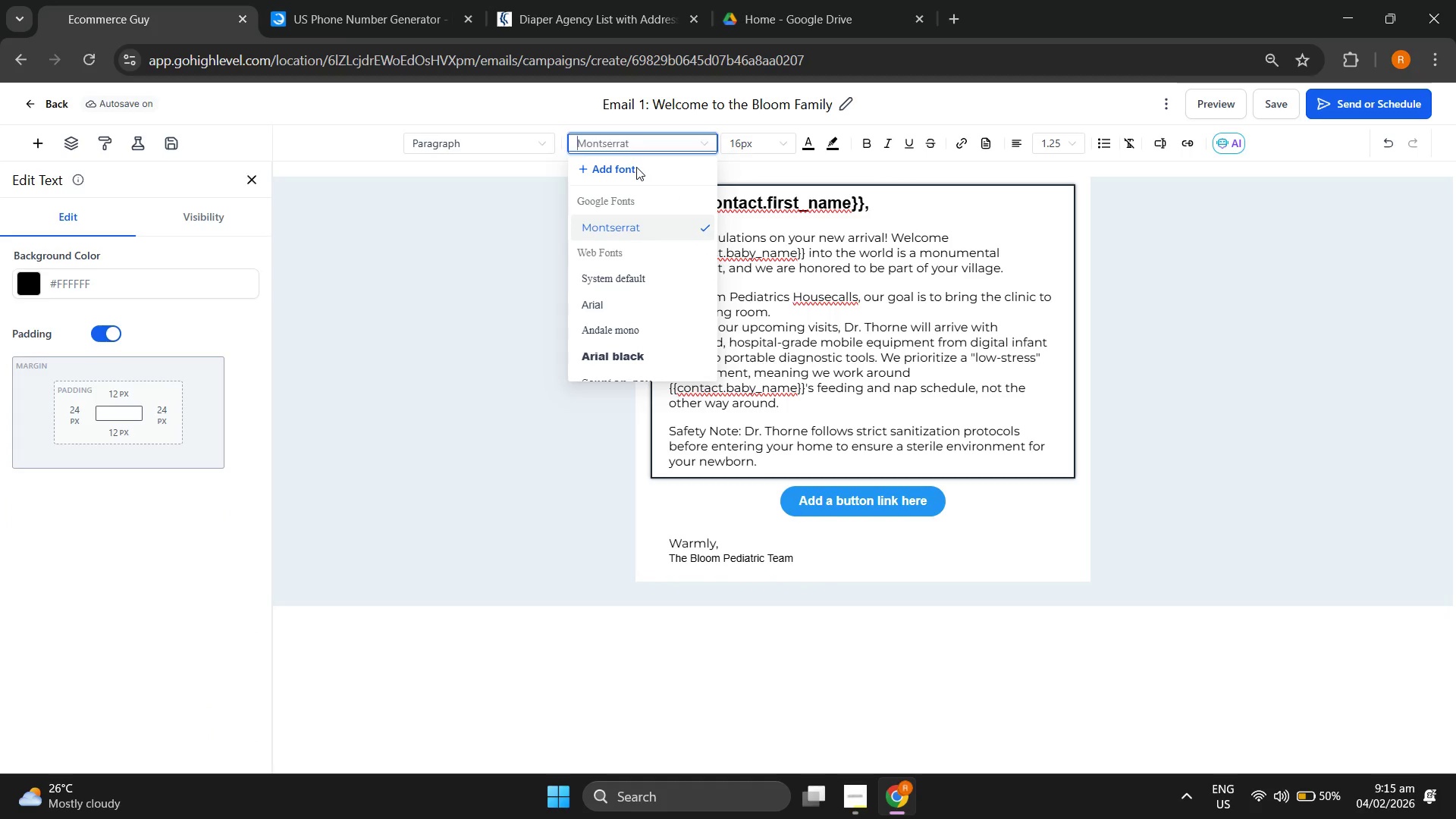 
double_click([609, 166])
 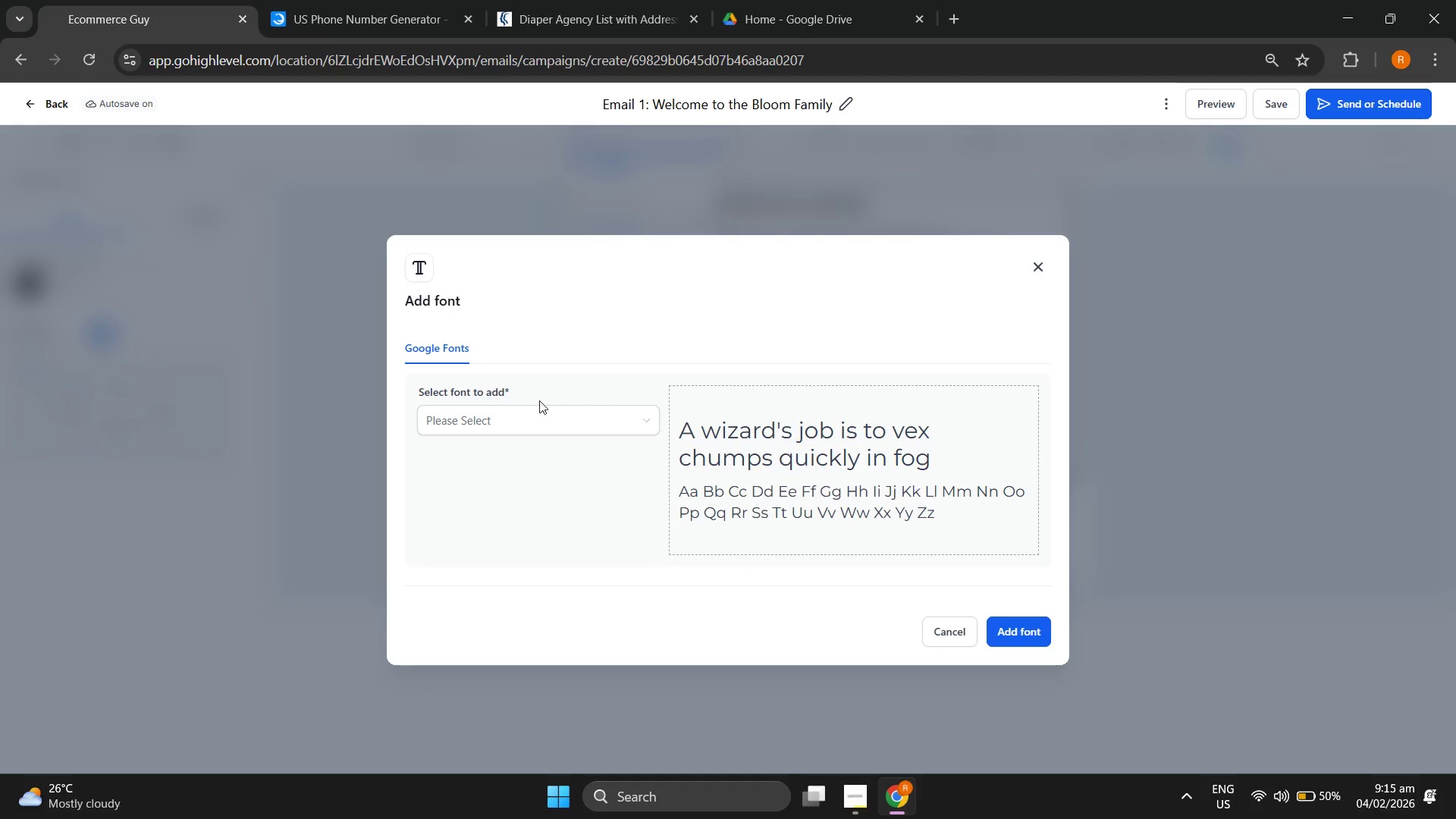 
left_click([527, 422])
 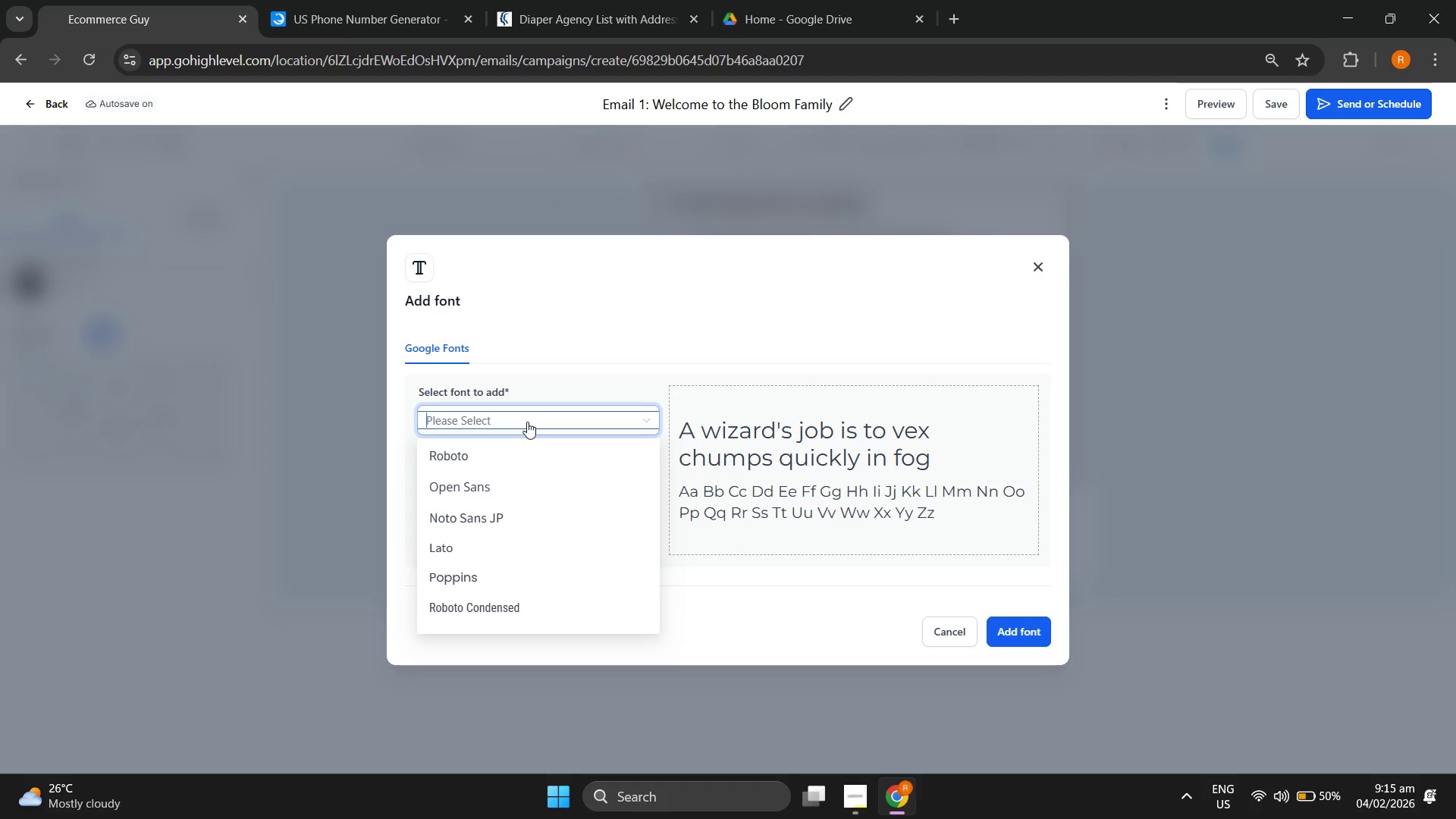 
type(Lora)
 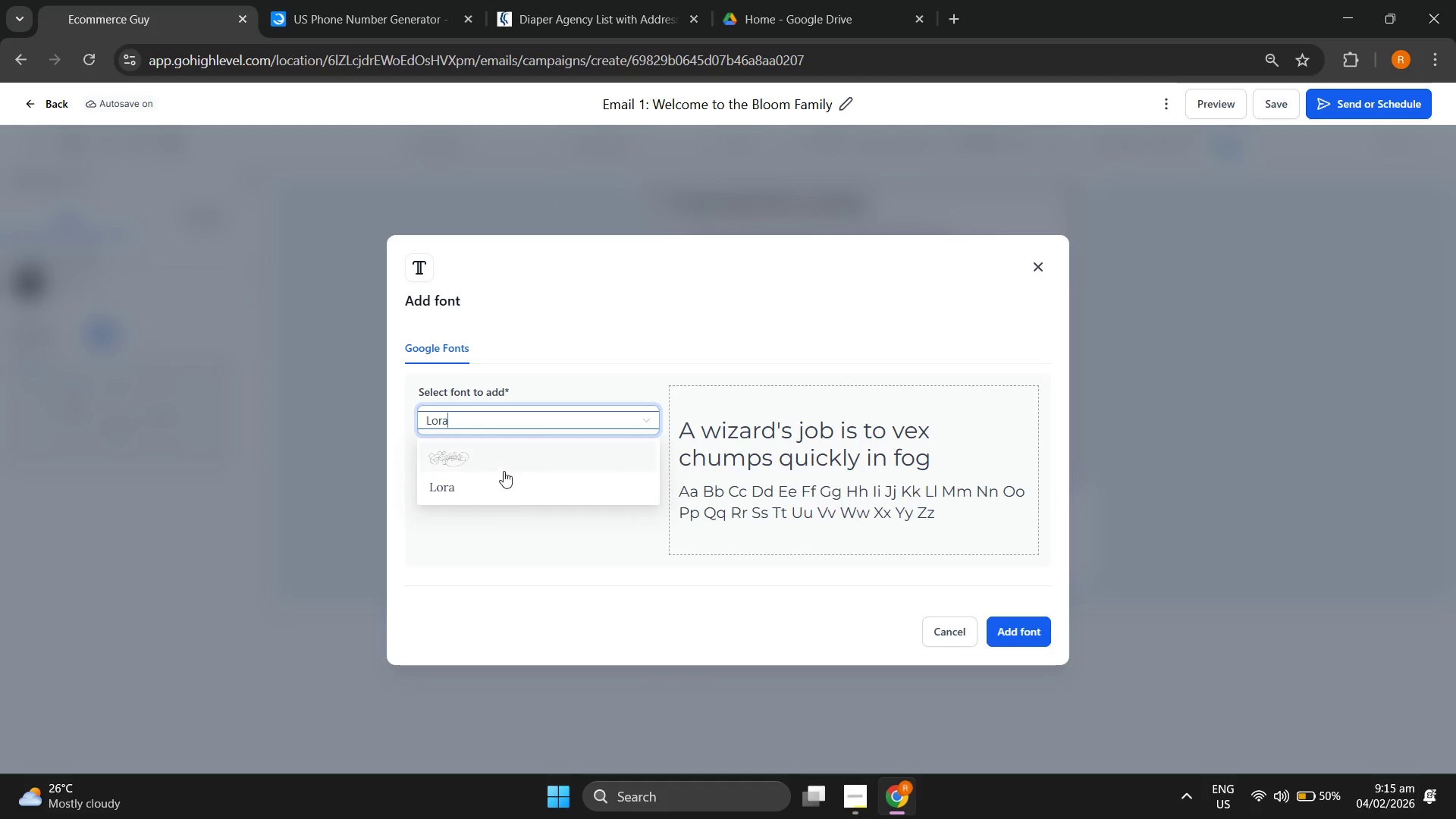 
left_click([498, 482])
 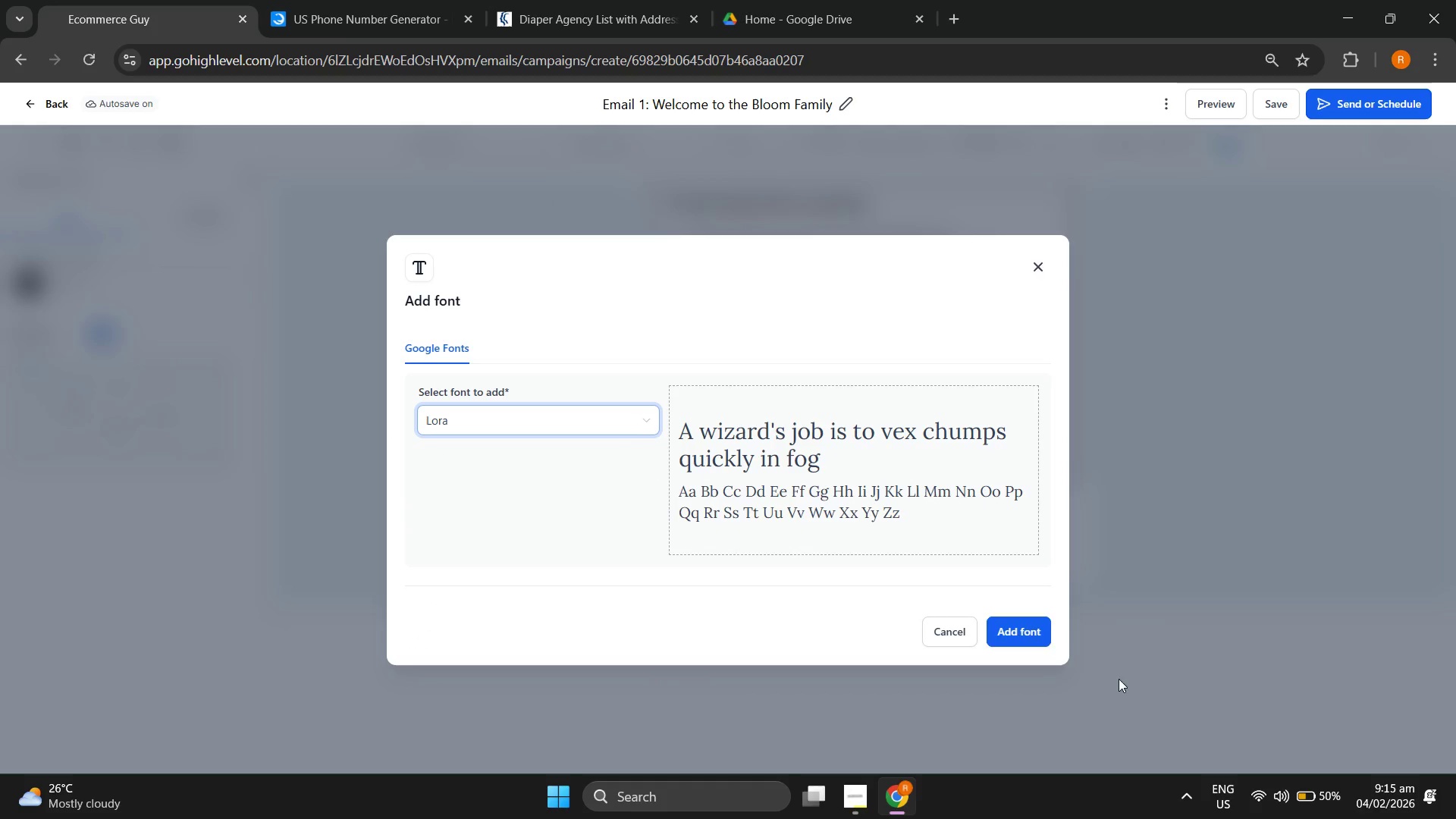 
left_click([1017, 631])
 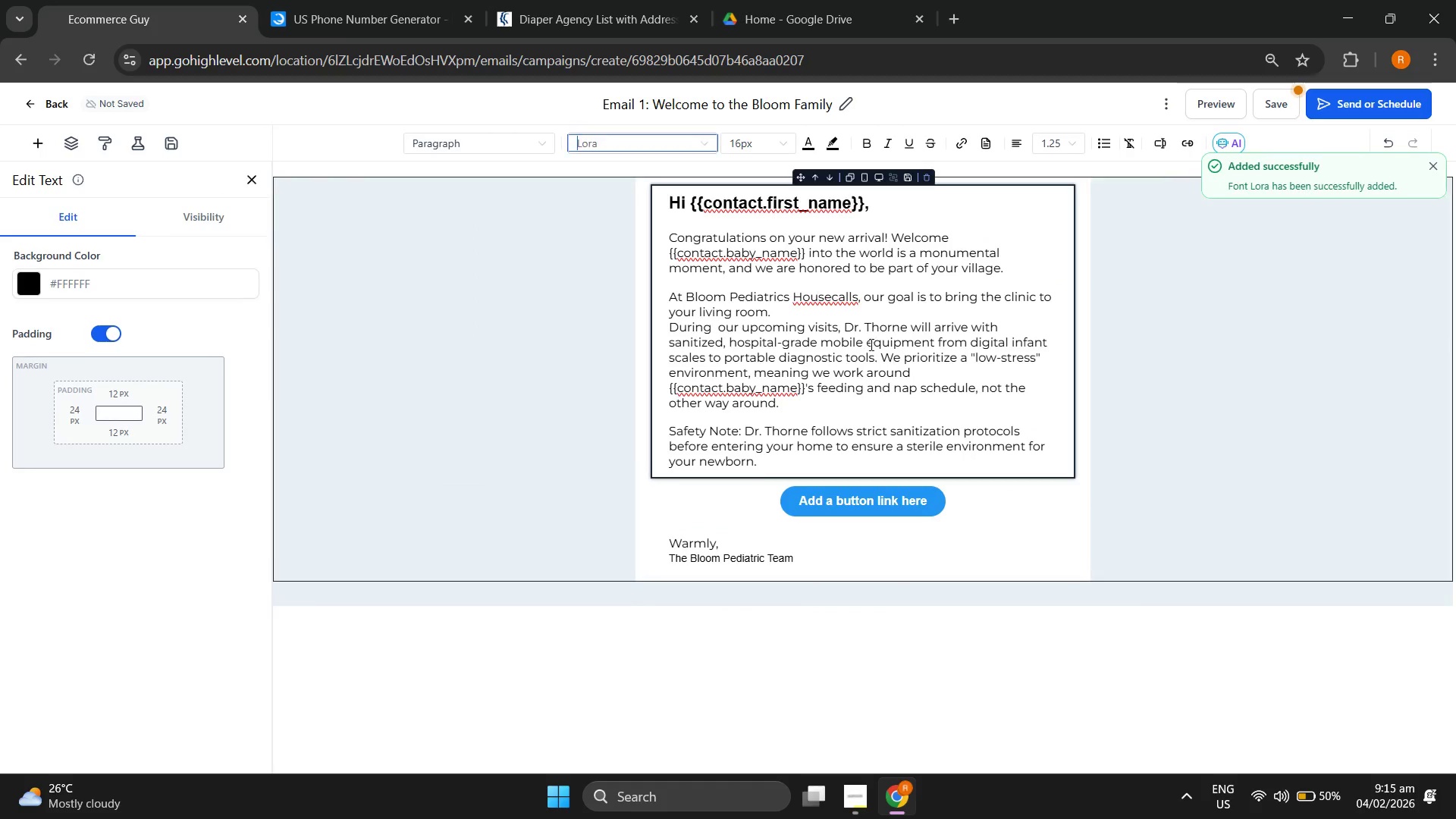 
left_click([858, 319])
 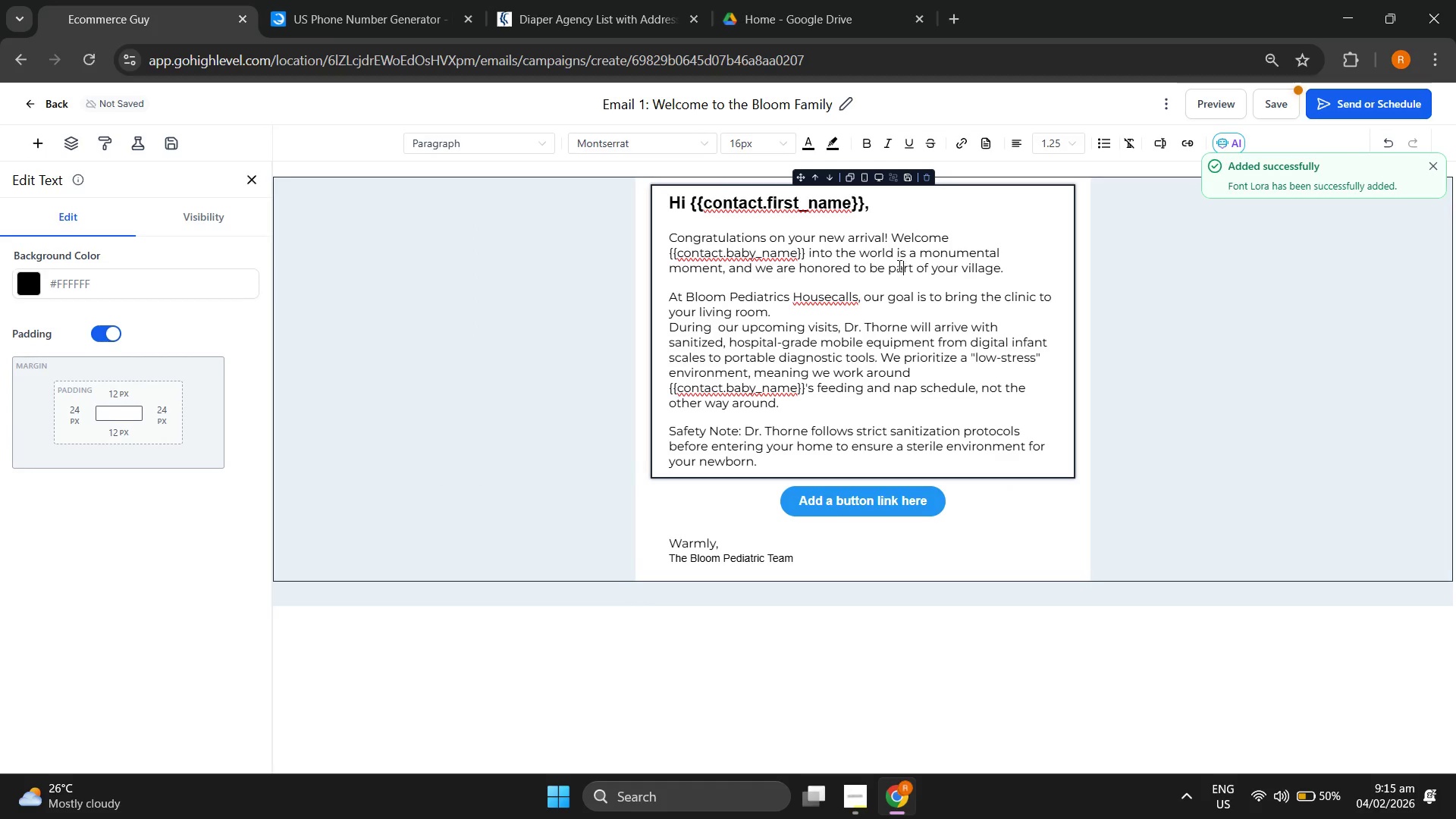 
double_click([840, 244])
 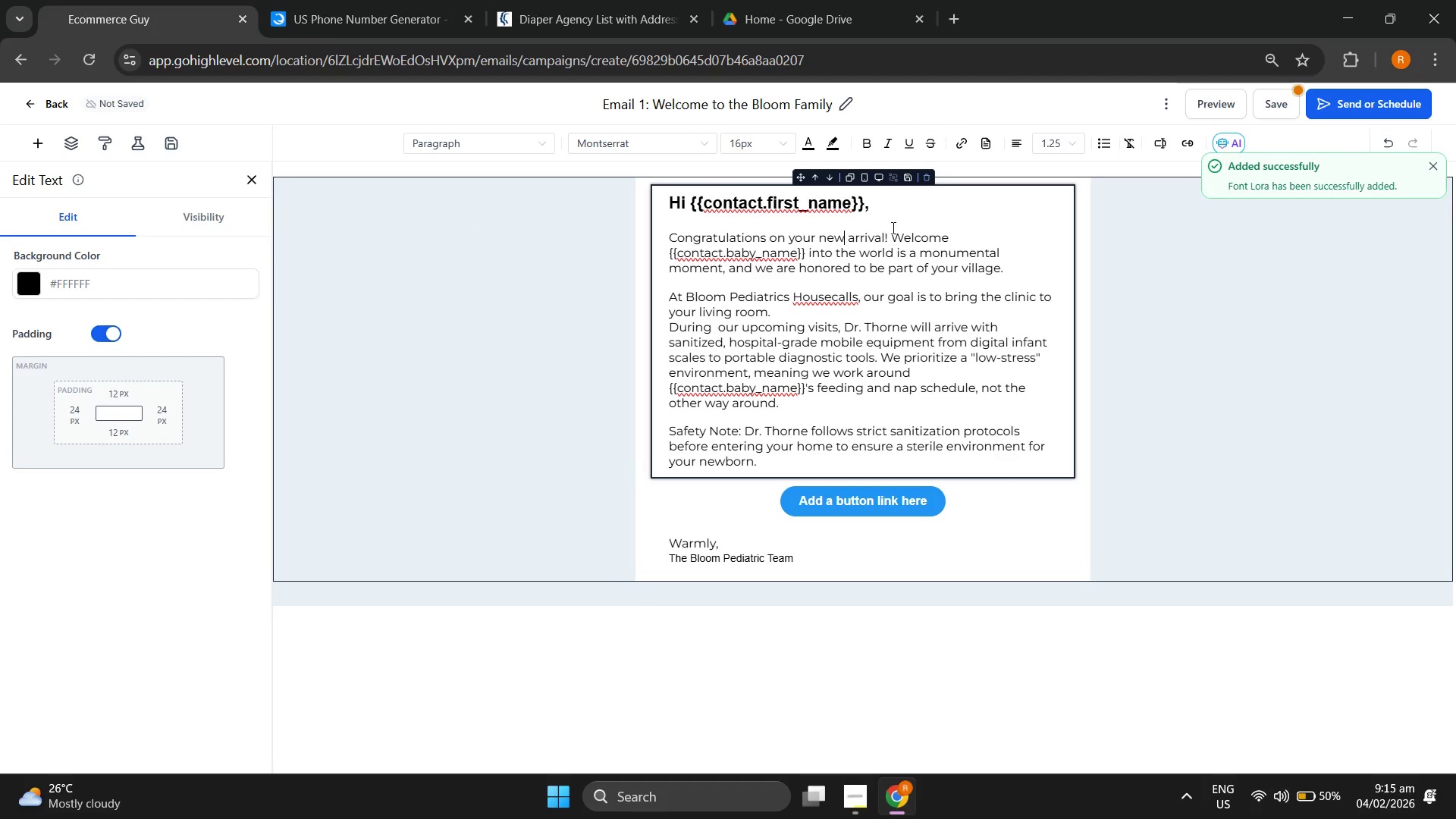 
triple_click([894, 224])
 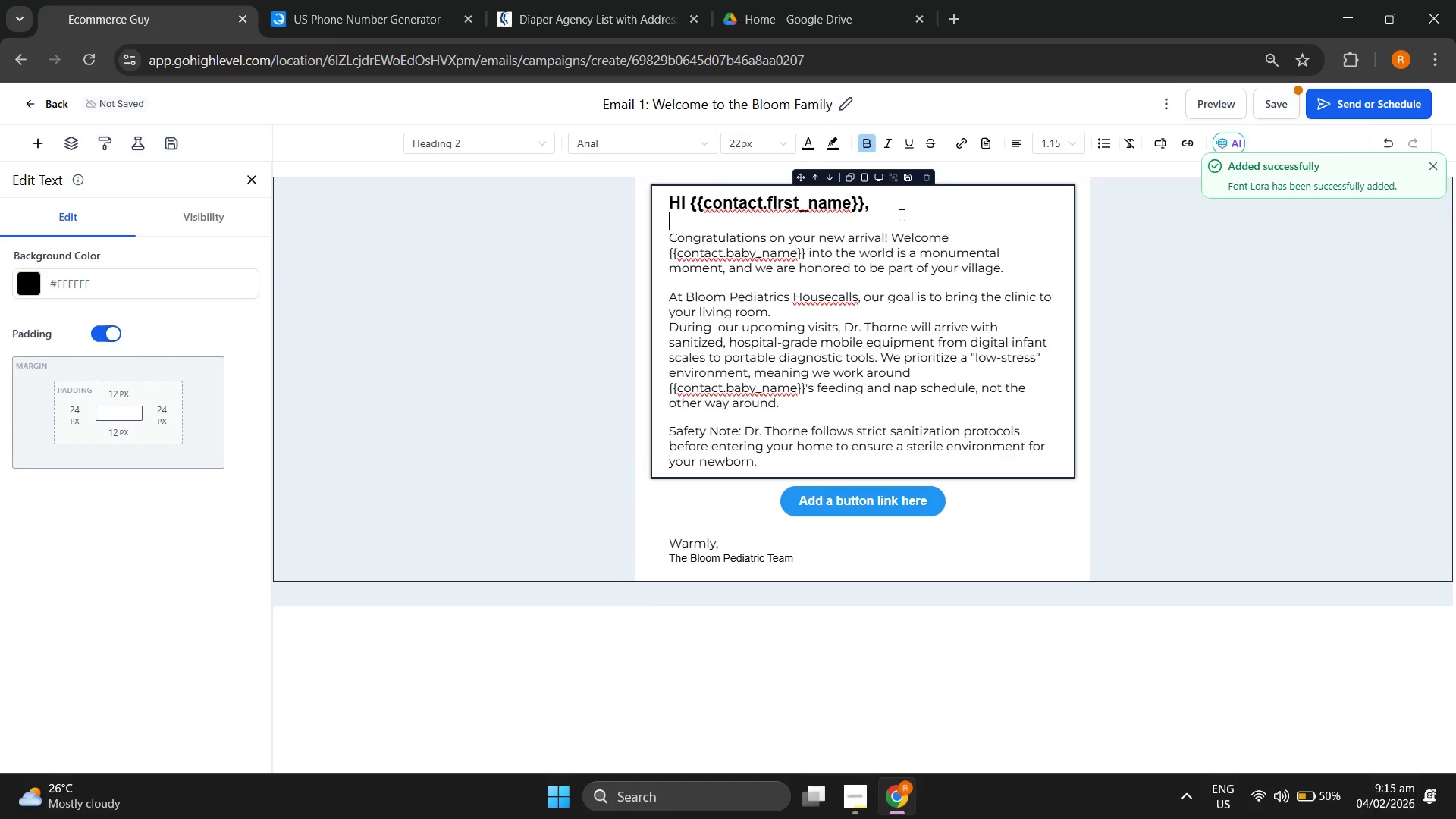 
left_click([906, 210])
 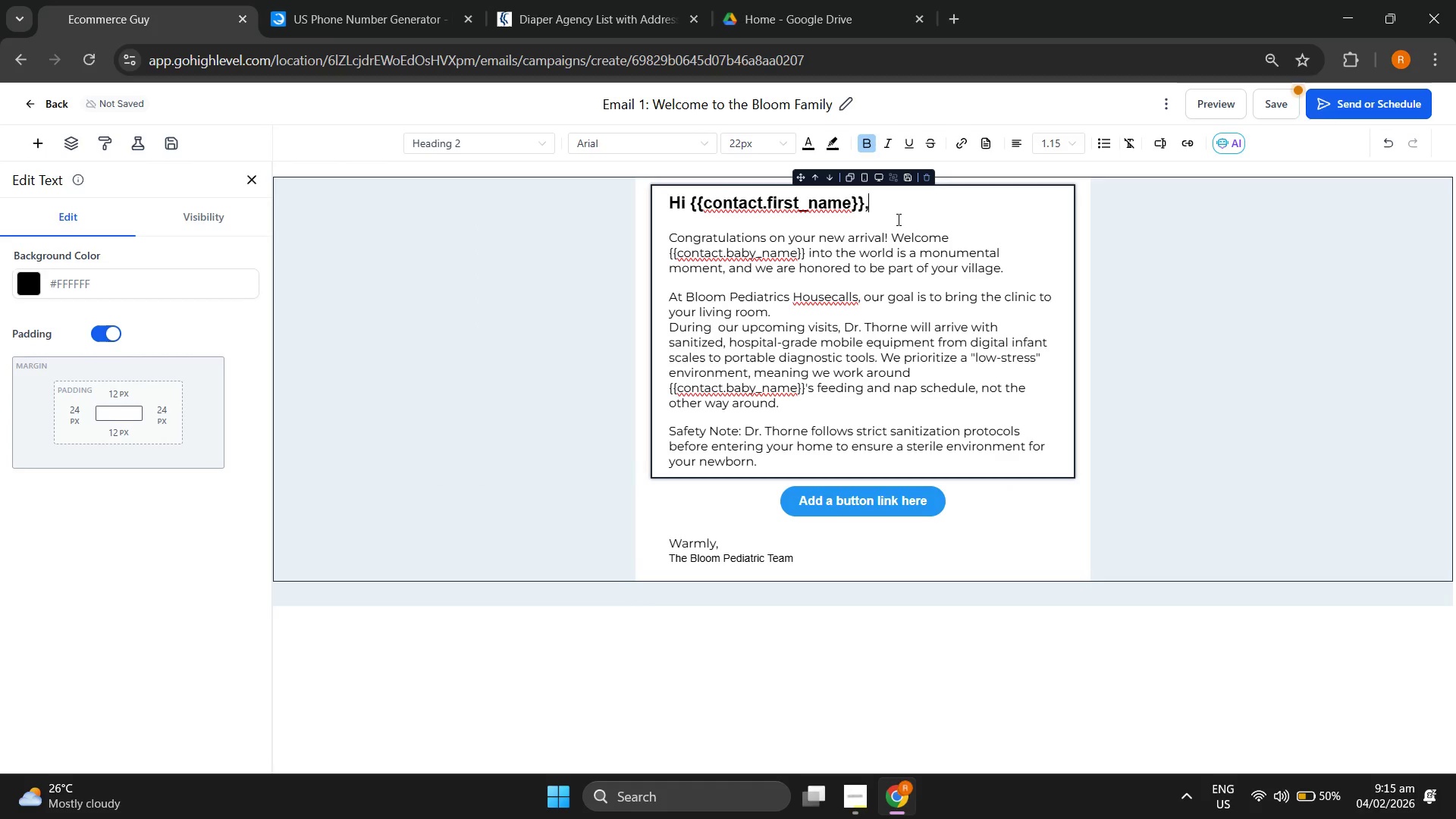 
left_click_drag(start_coordinate=[897, 219], to_coordinate=[764, 224])
 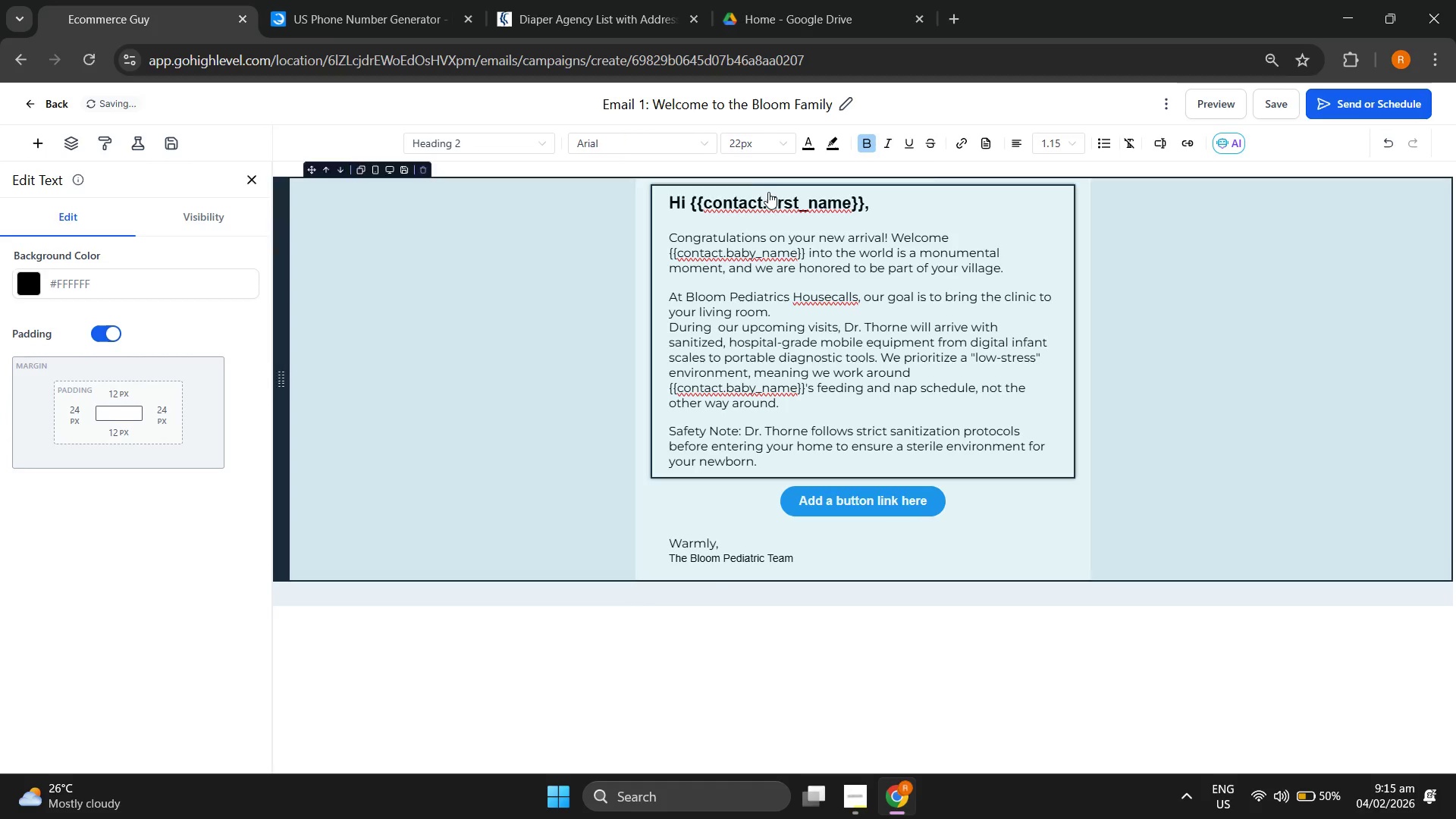 
double_click([775, 196])
 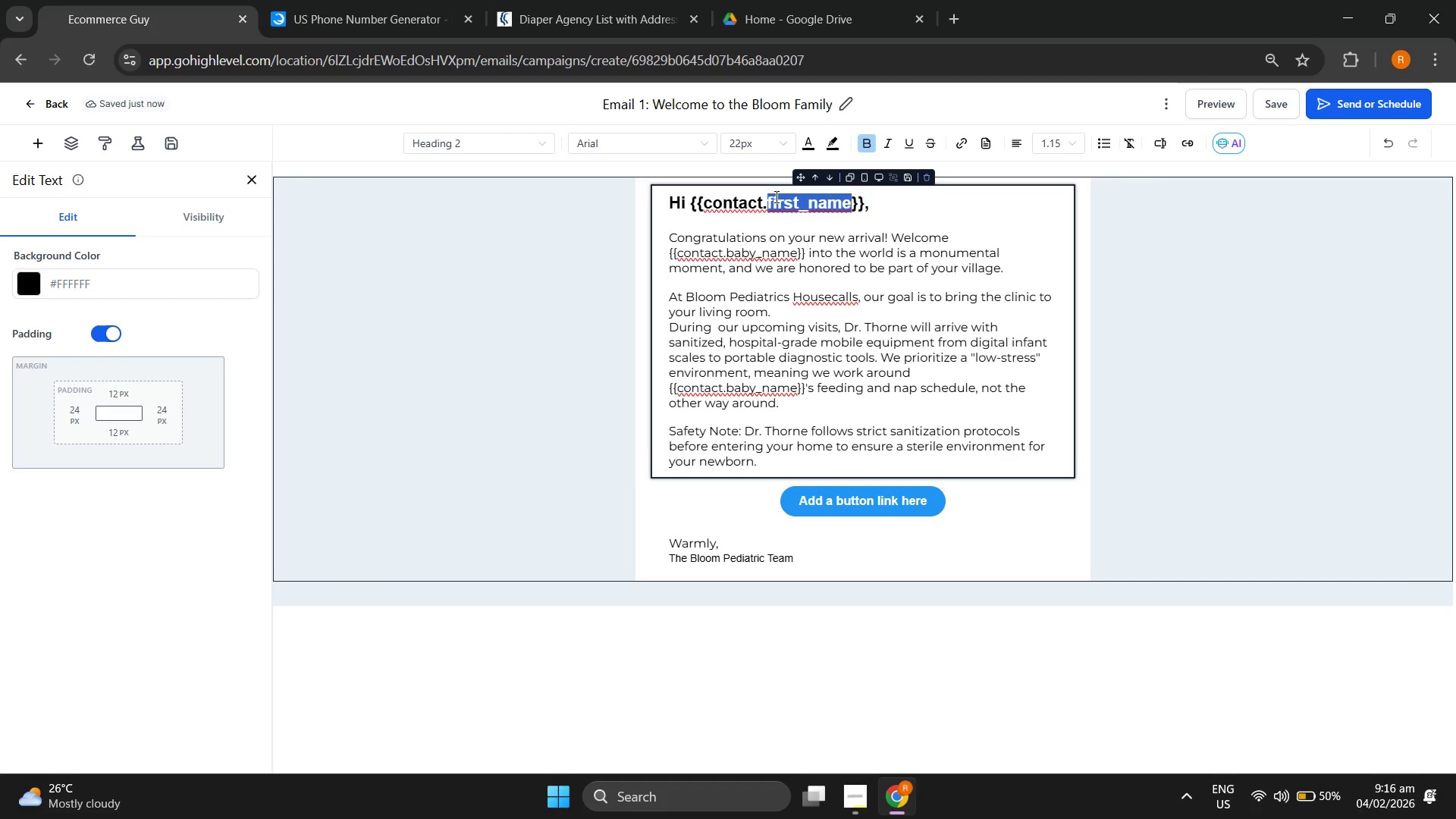 
triple_click([775, 196])
 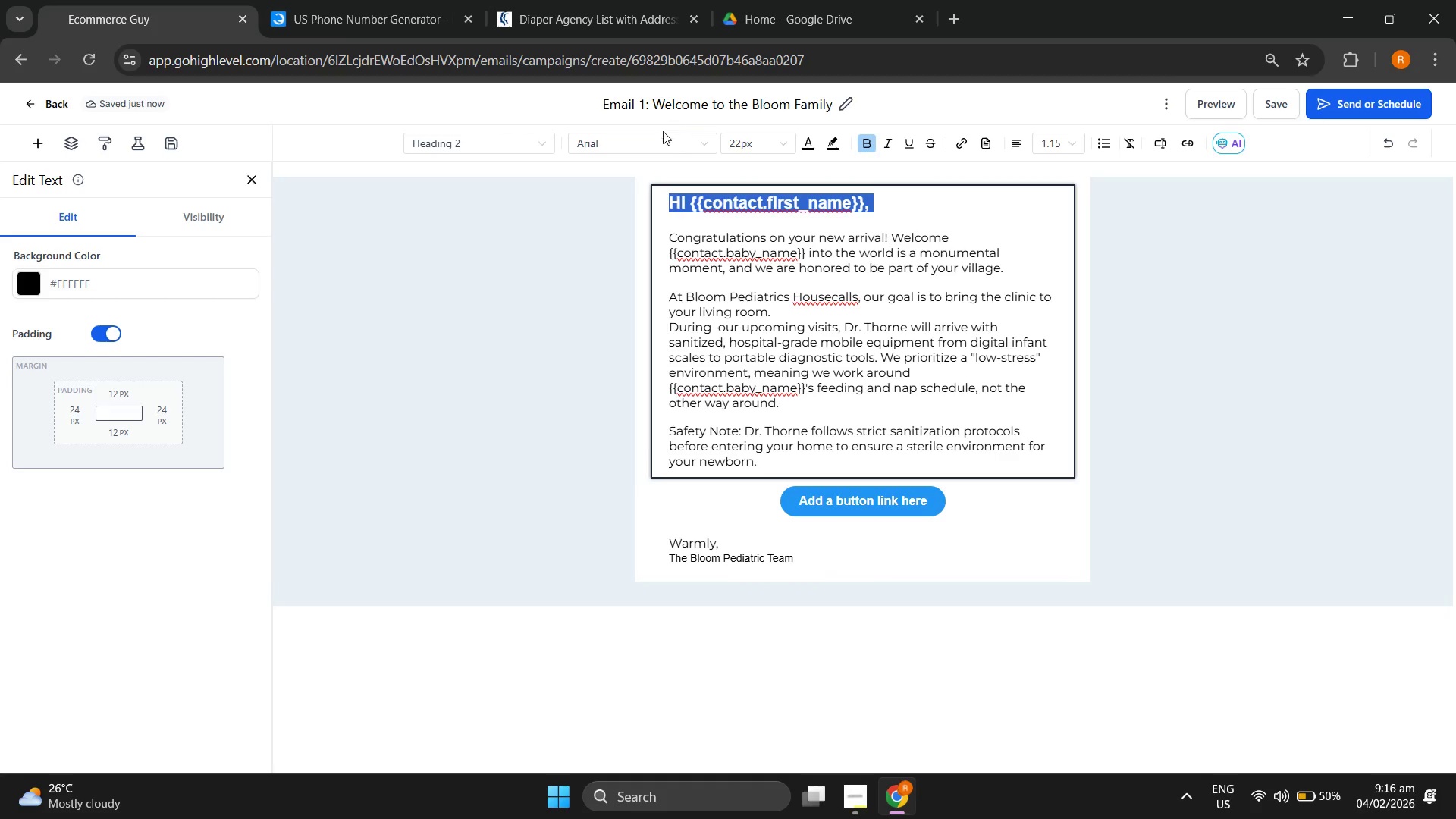 
left_click([657, 140])
 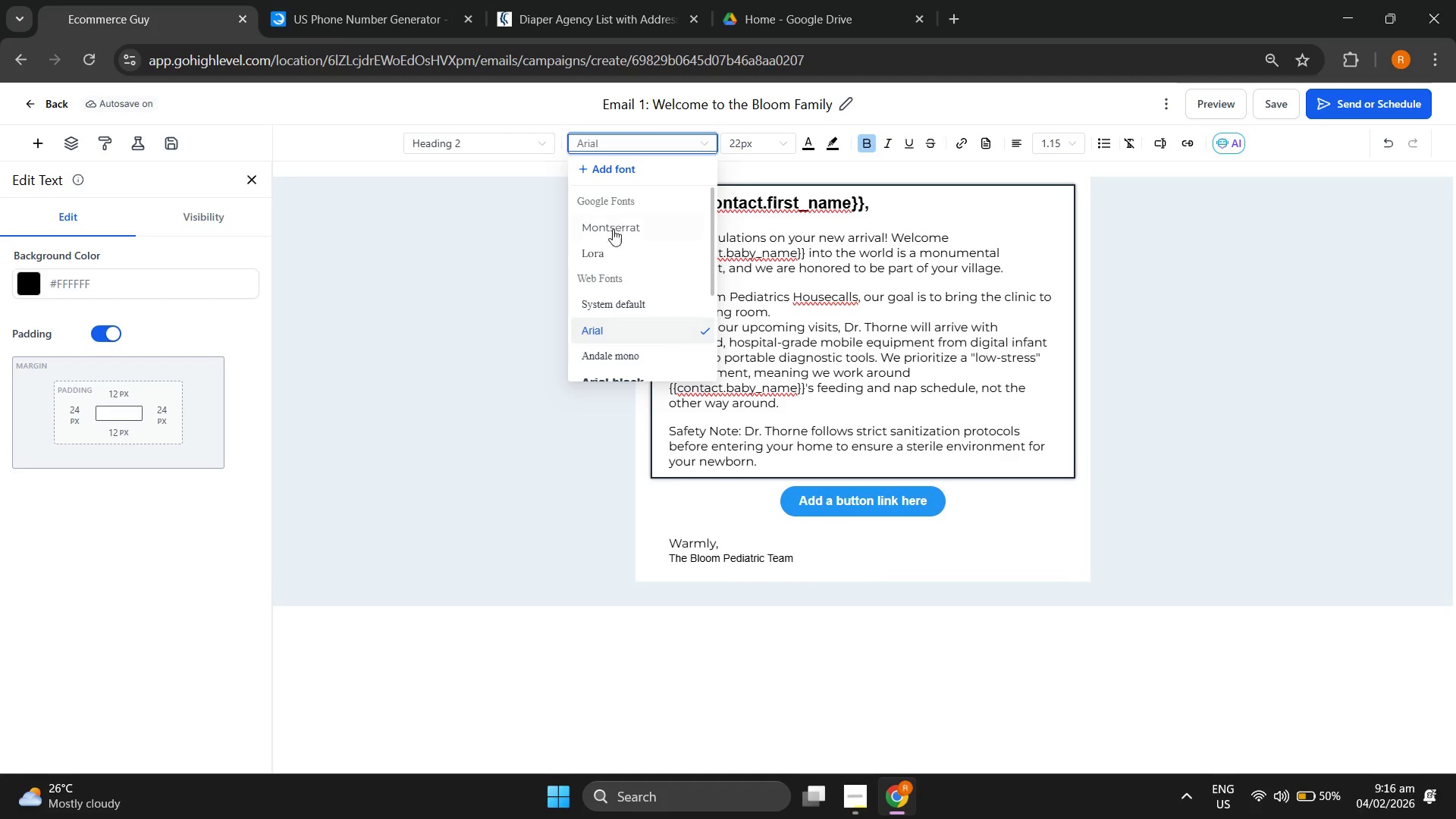 
left_click([617, 256])
 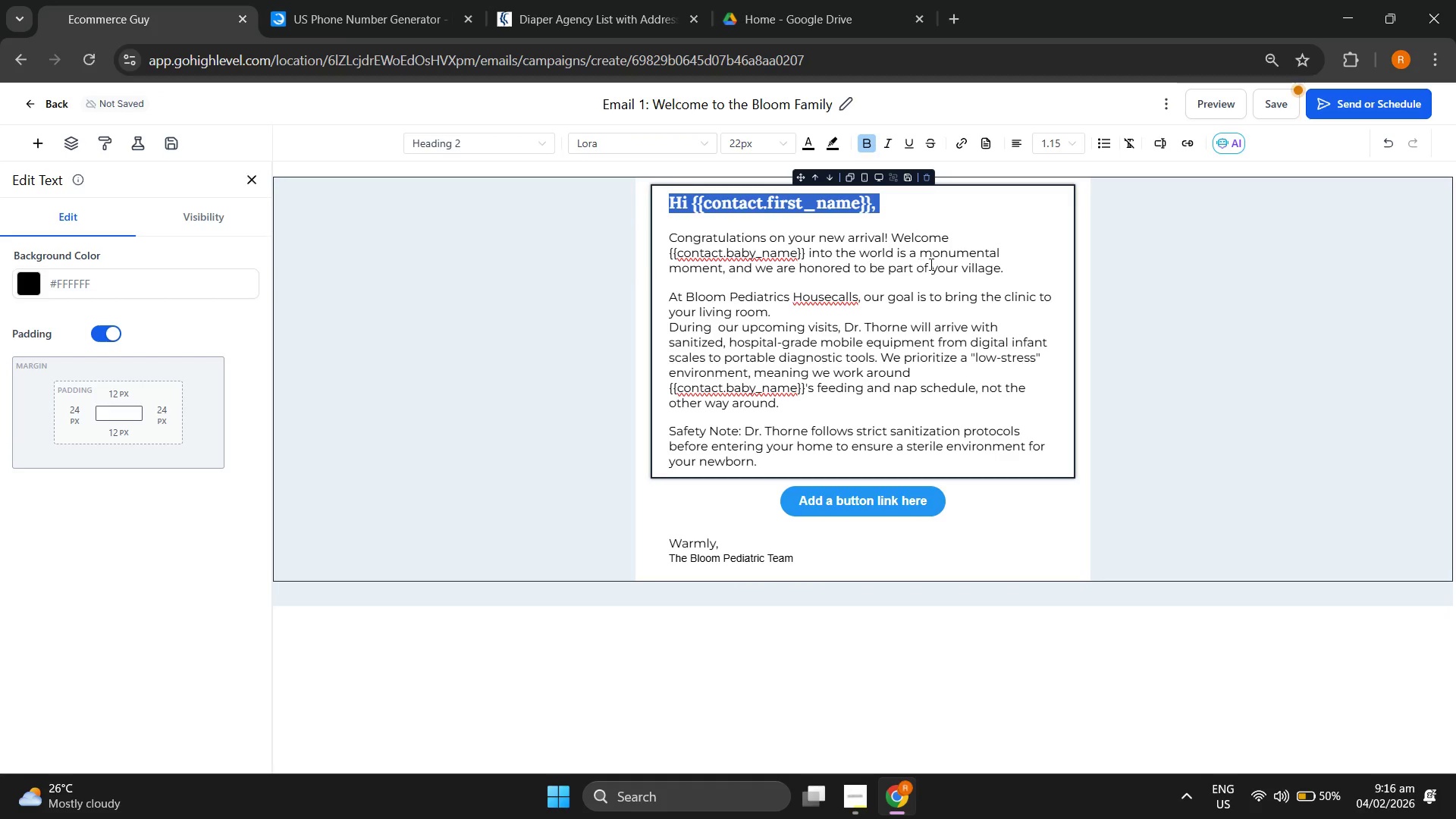 
left_click([945, 241])
 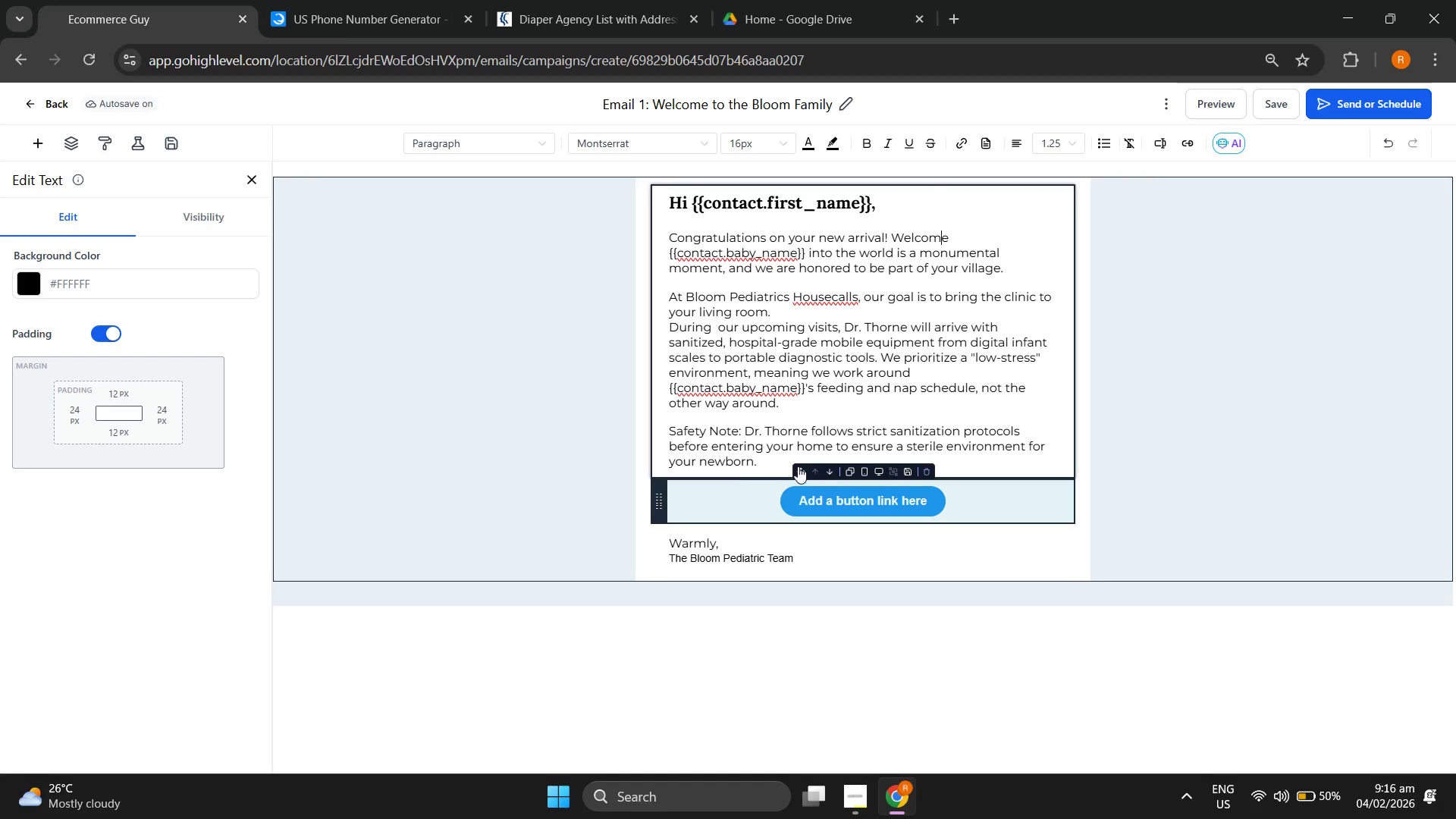 
wait(18.94)
 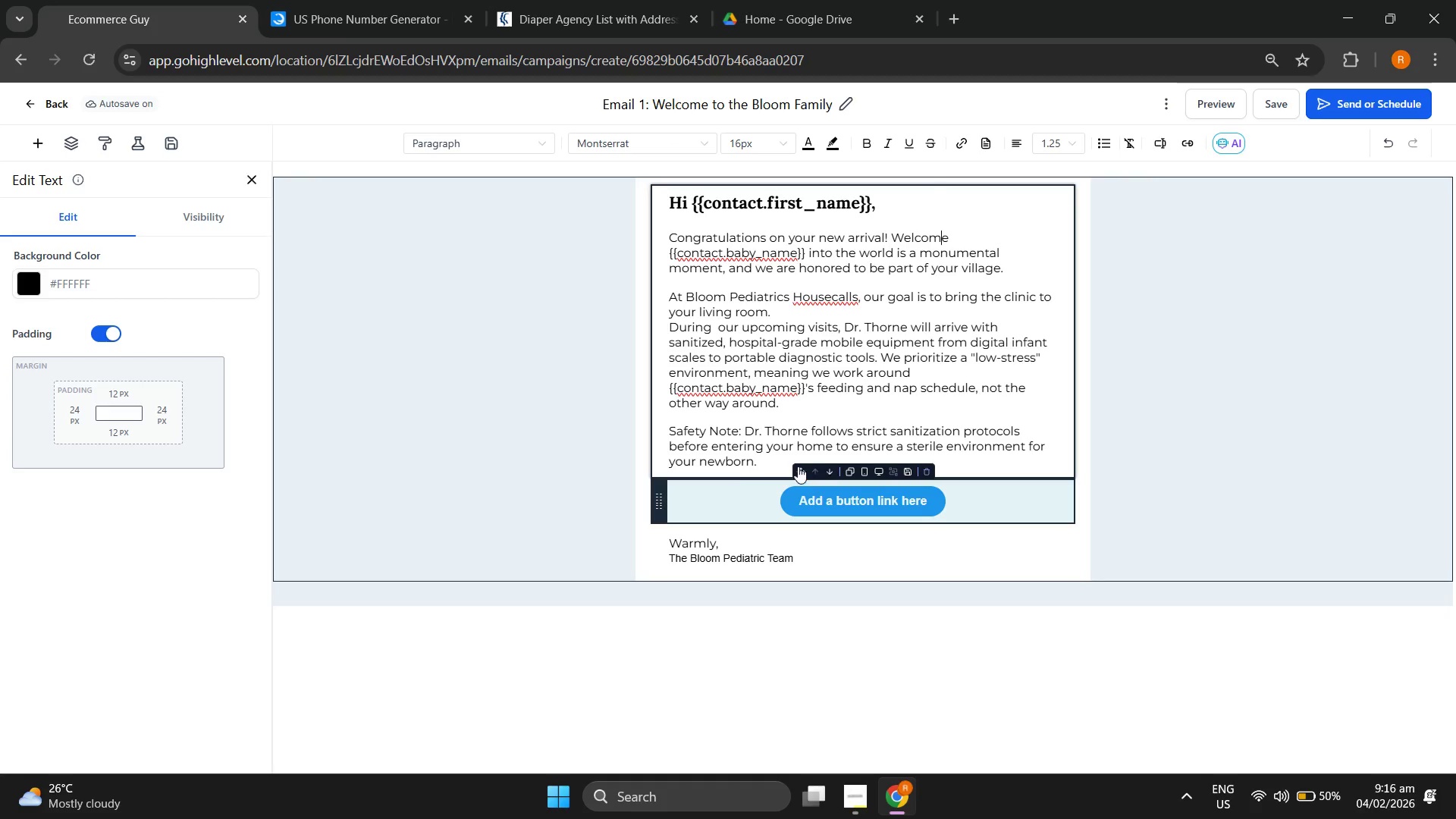 
left_click([814, 143])
 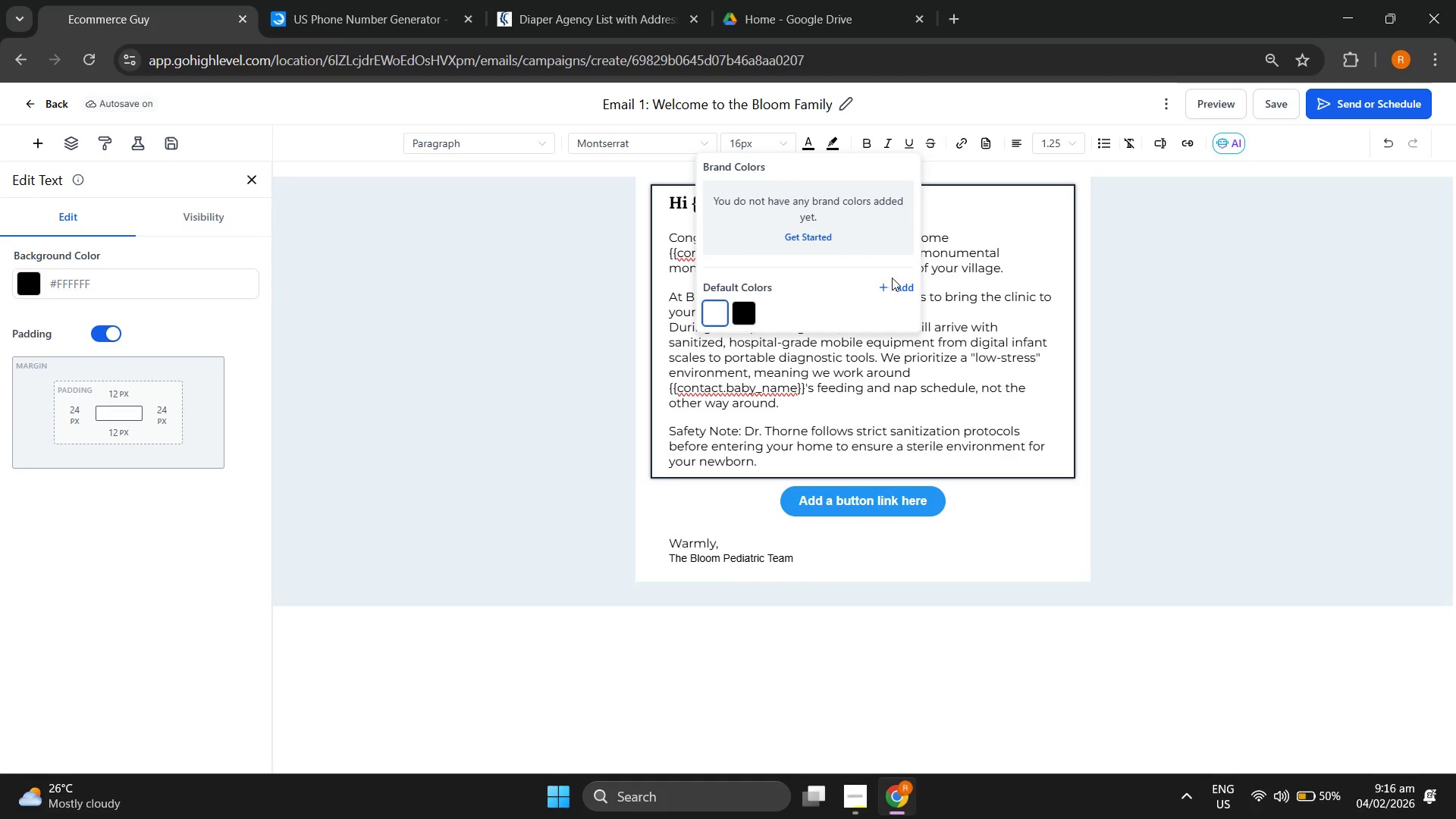 
left_click([895, 283])
 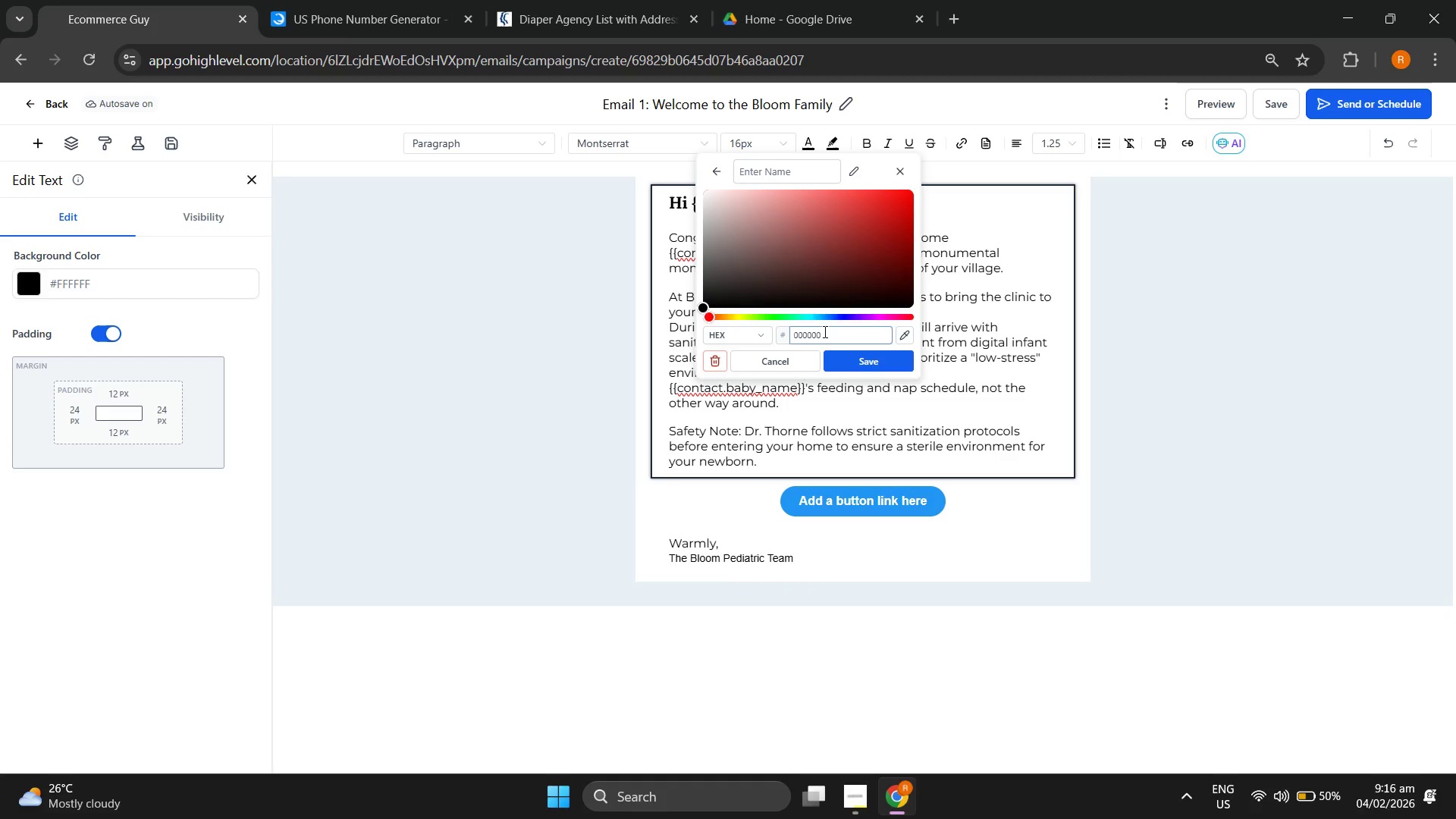 
double_click([829, 335])
 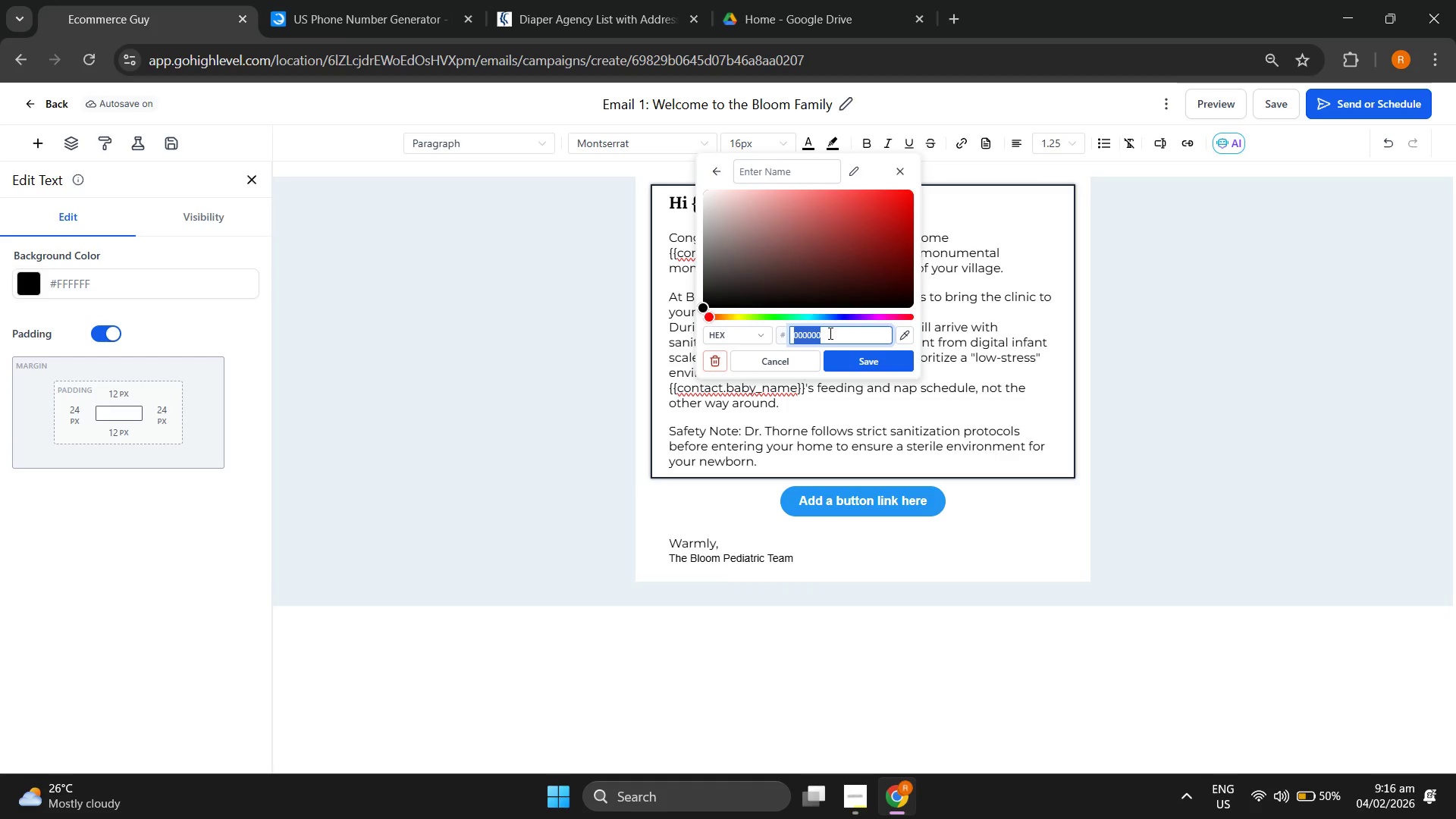 
type(#333333)
 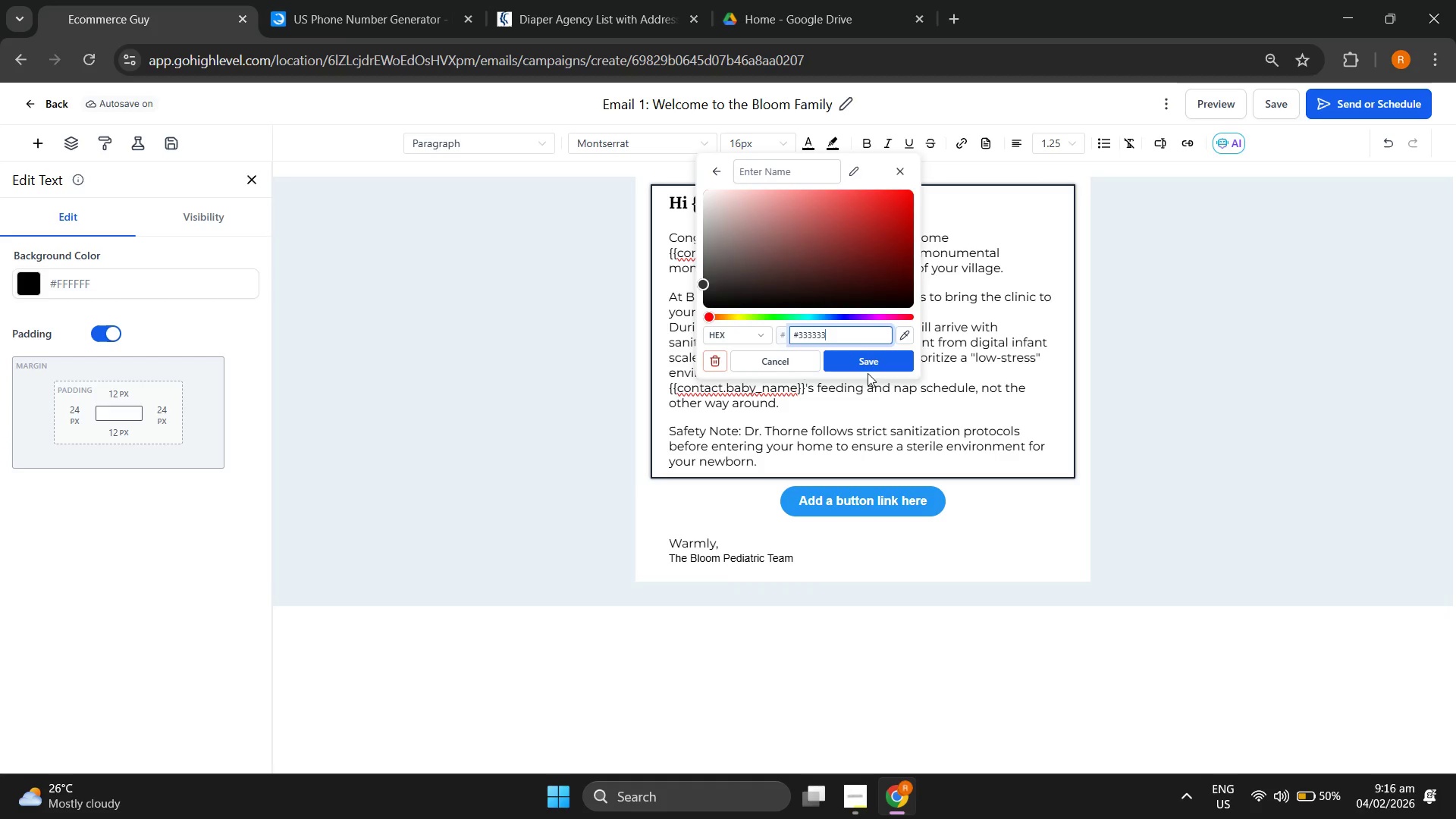 
left_click([871, 359])
 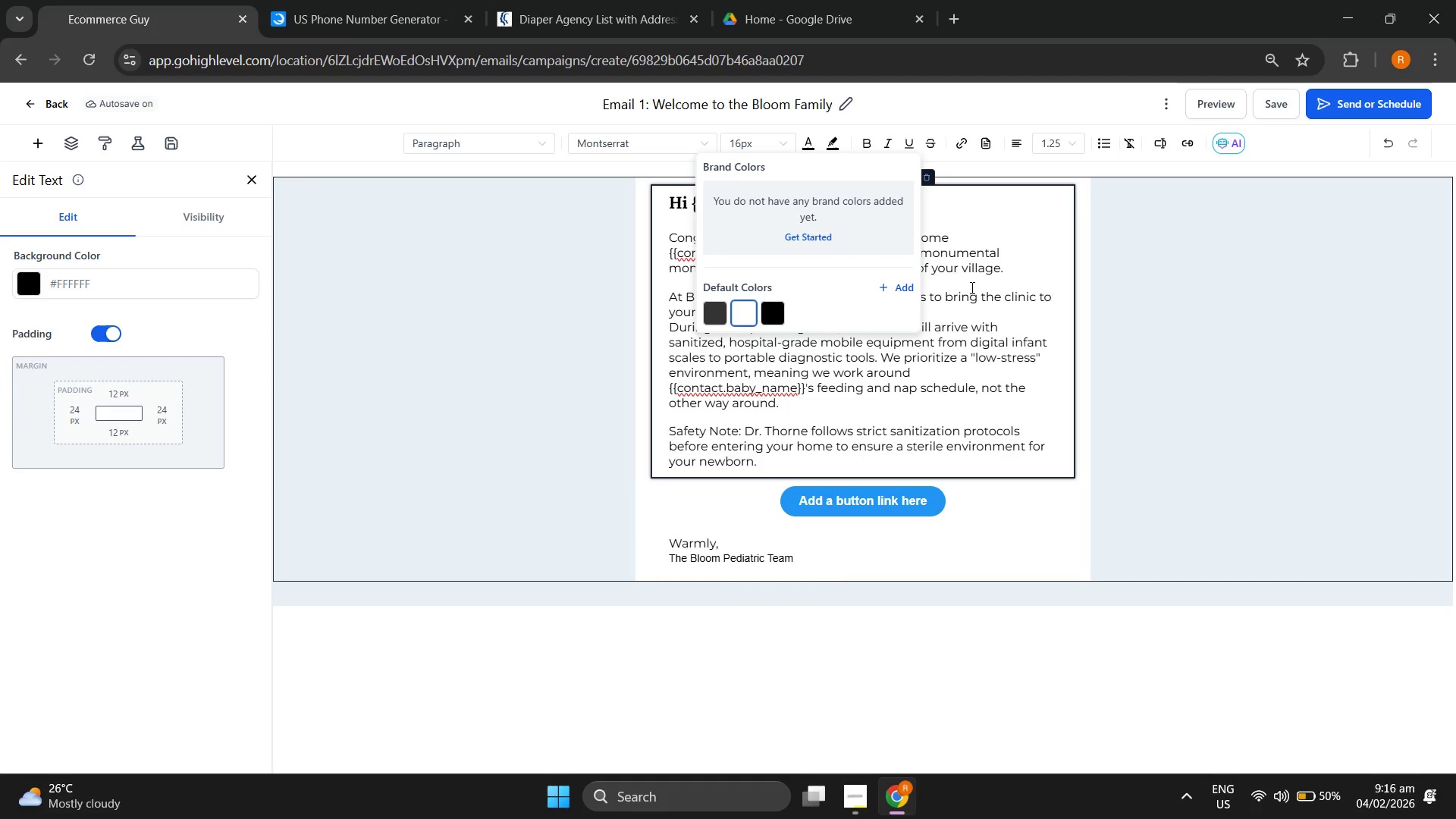 
left_click([1027, 277])
 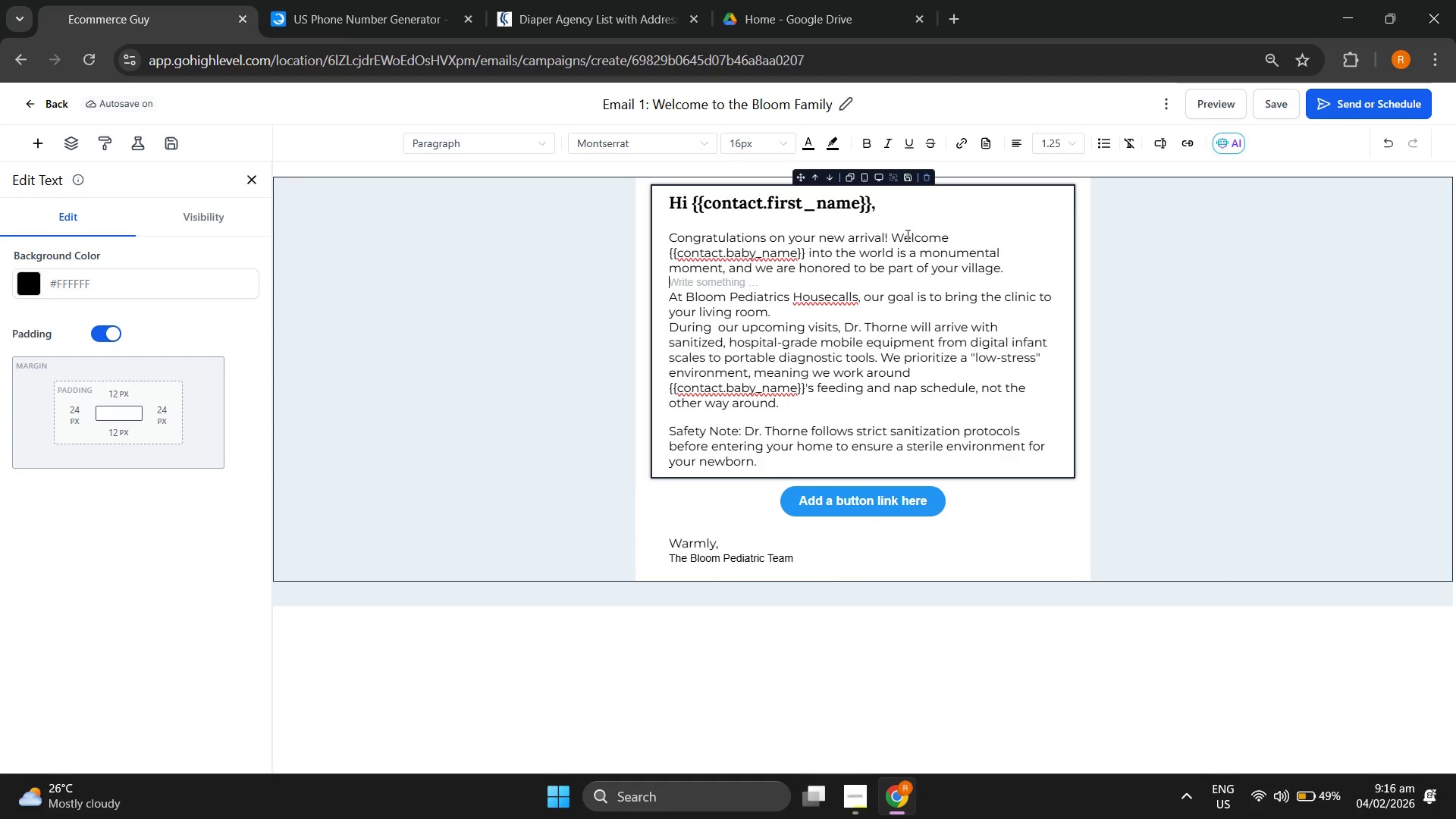 
left_click([880, 224])
 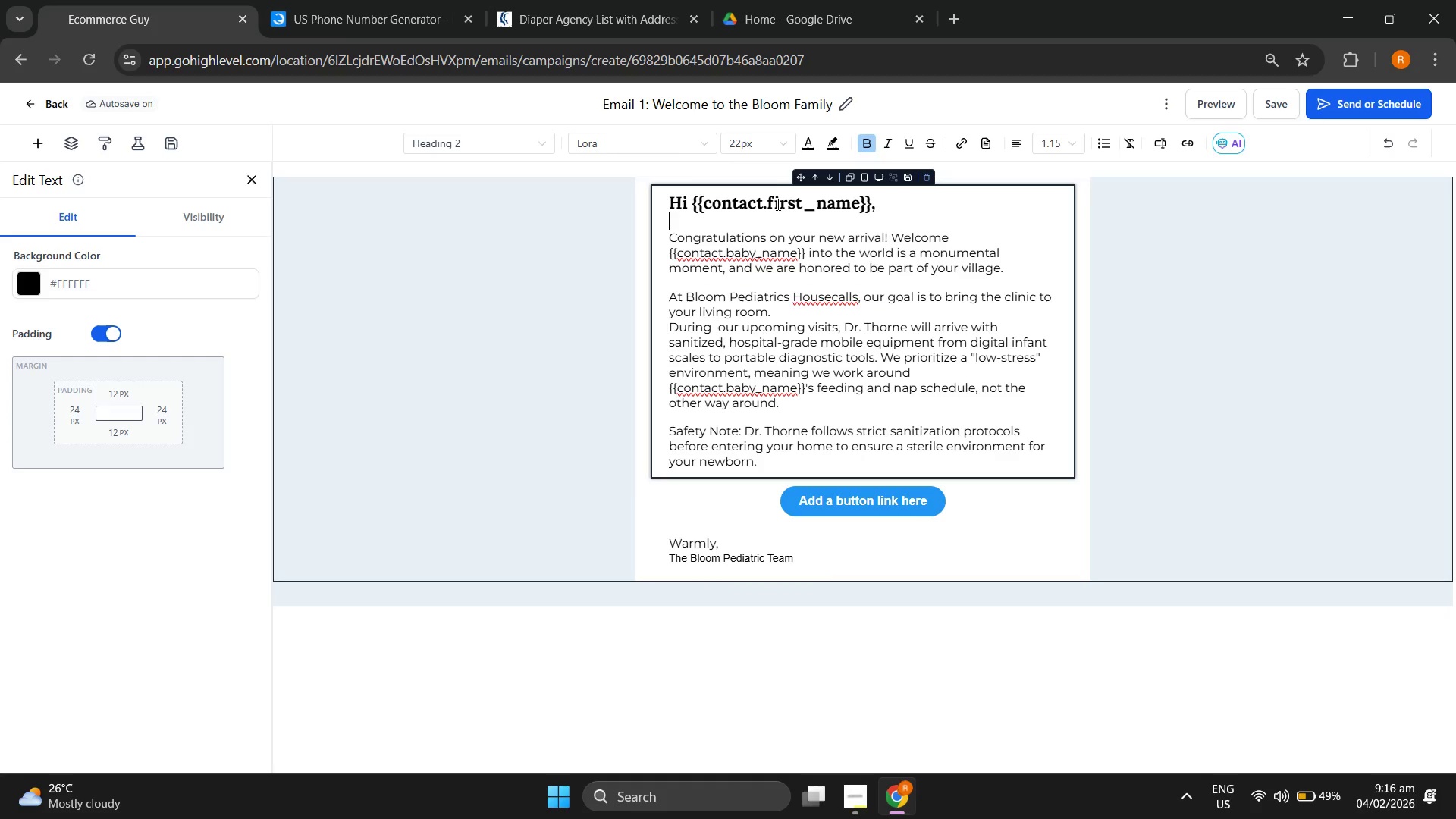 
triple_click([777, 204])
 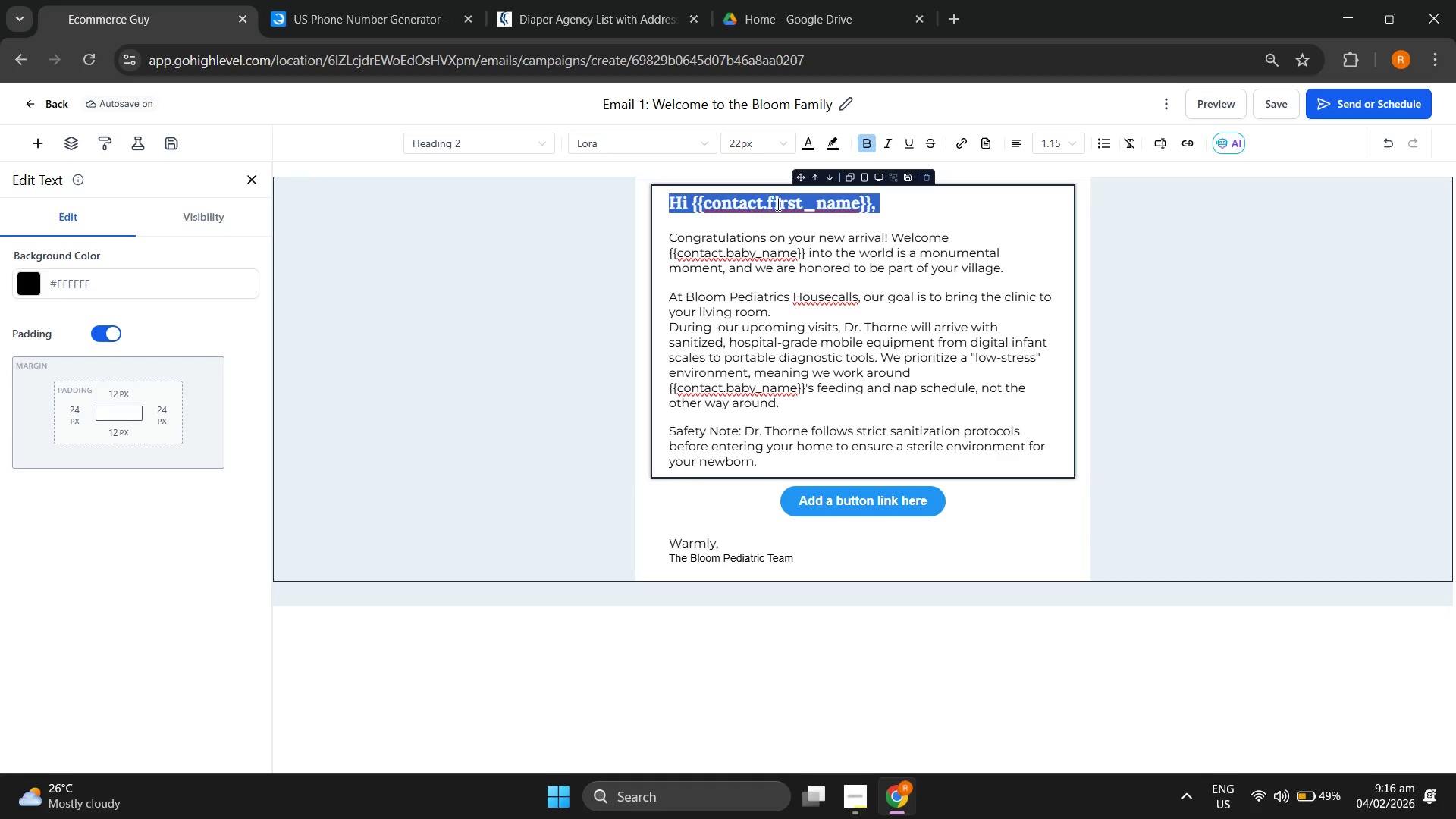 
triple_click([777, 204])
 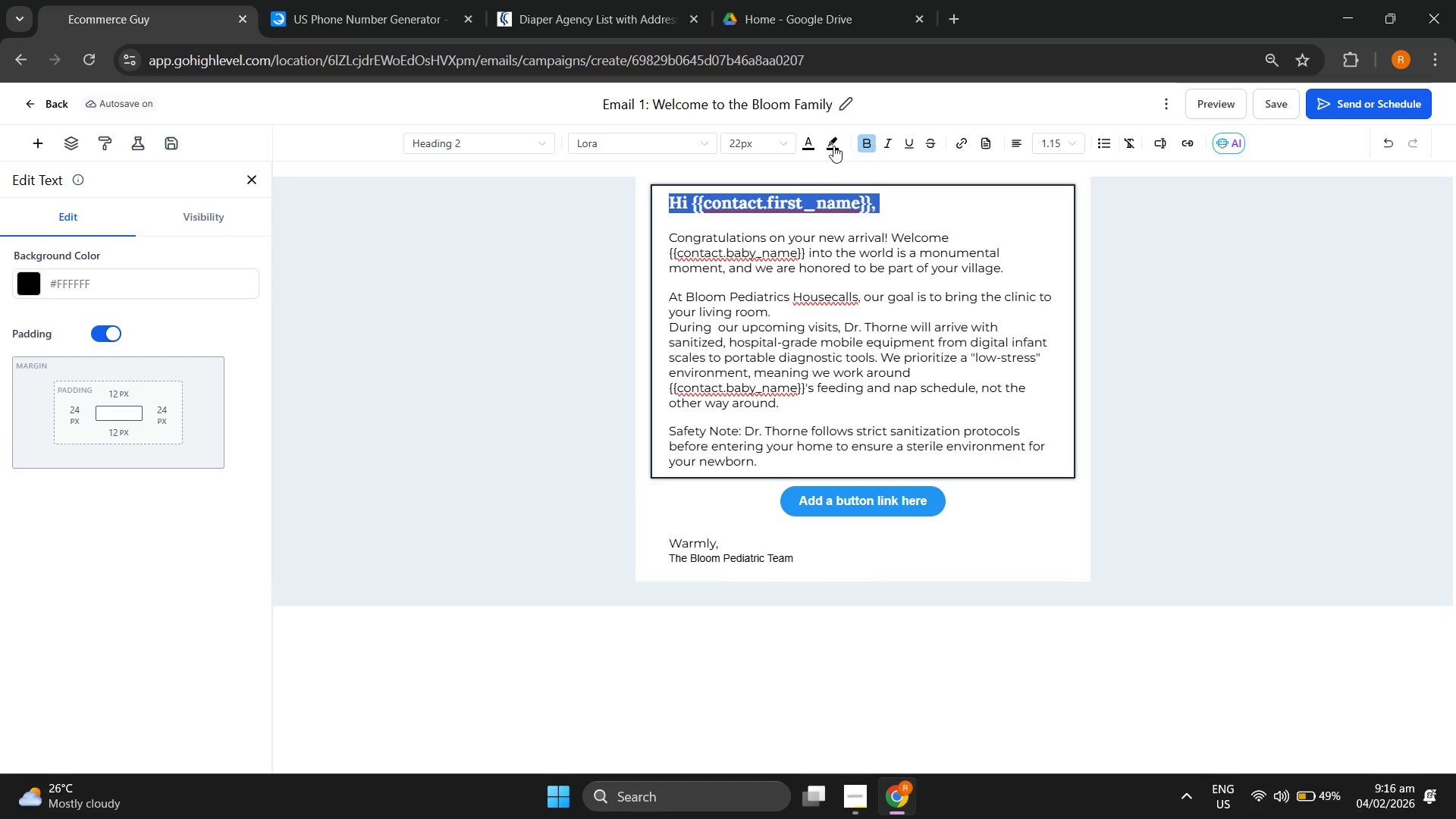 
left_click([802, 143])
 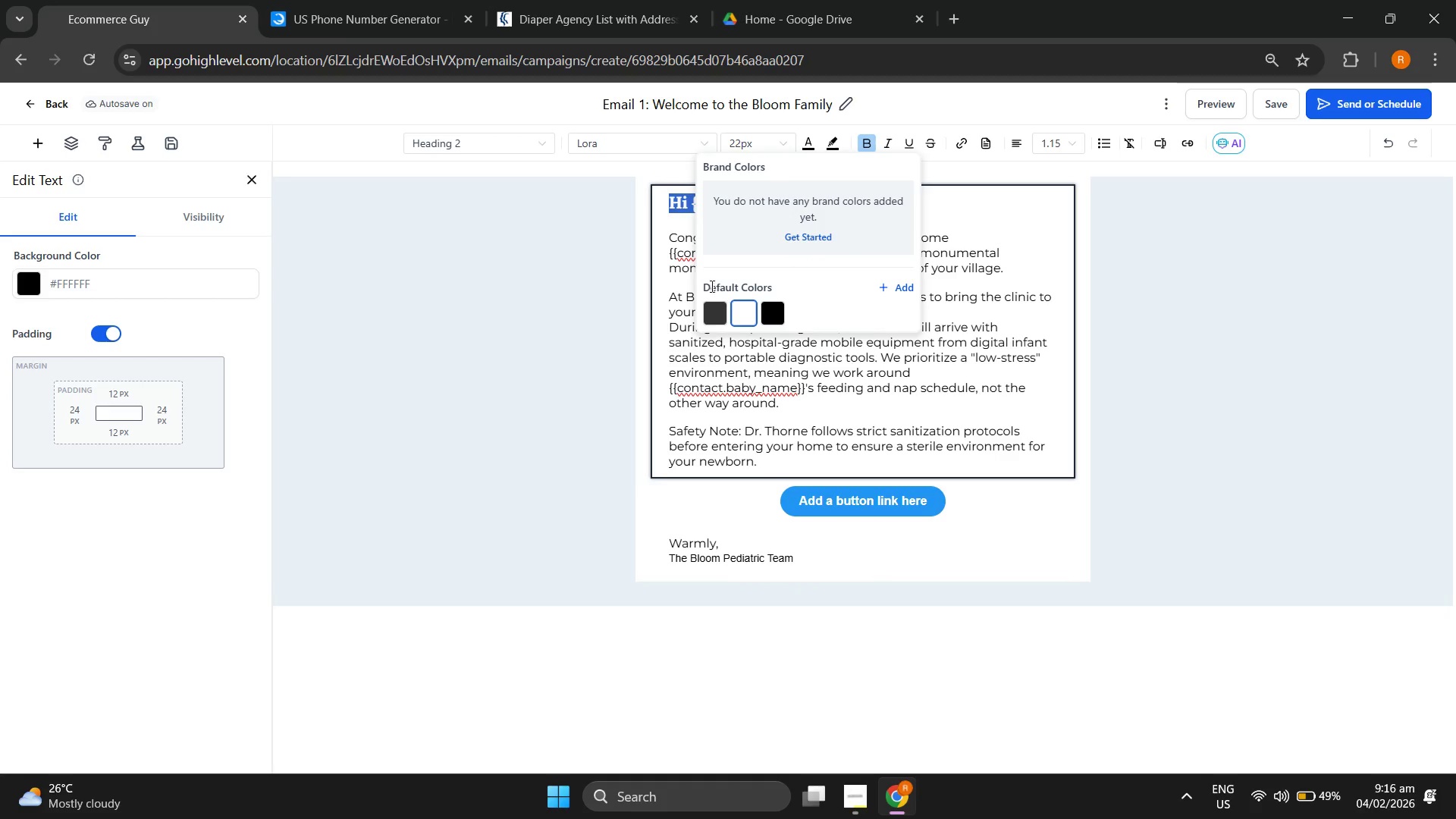 
left_click([714, 310])
 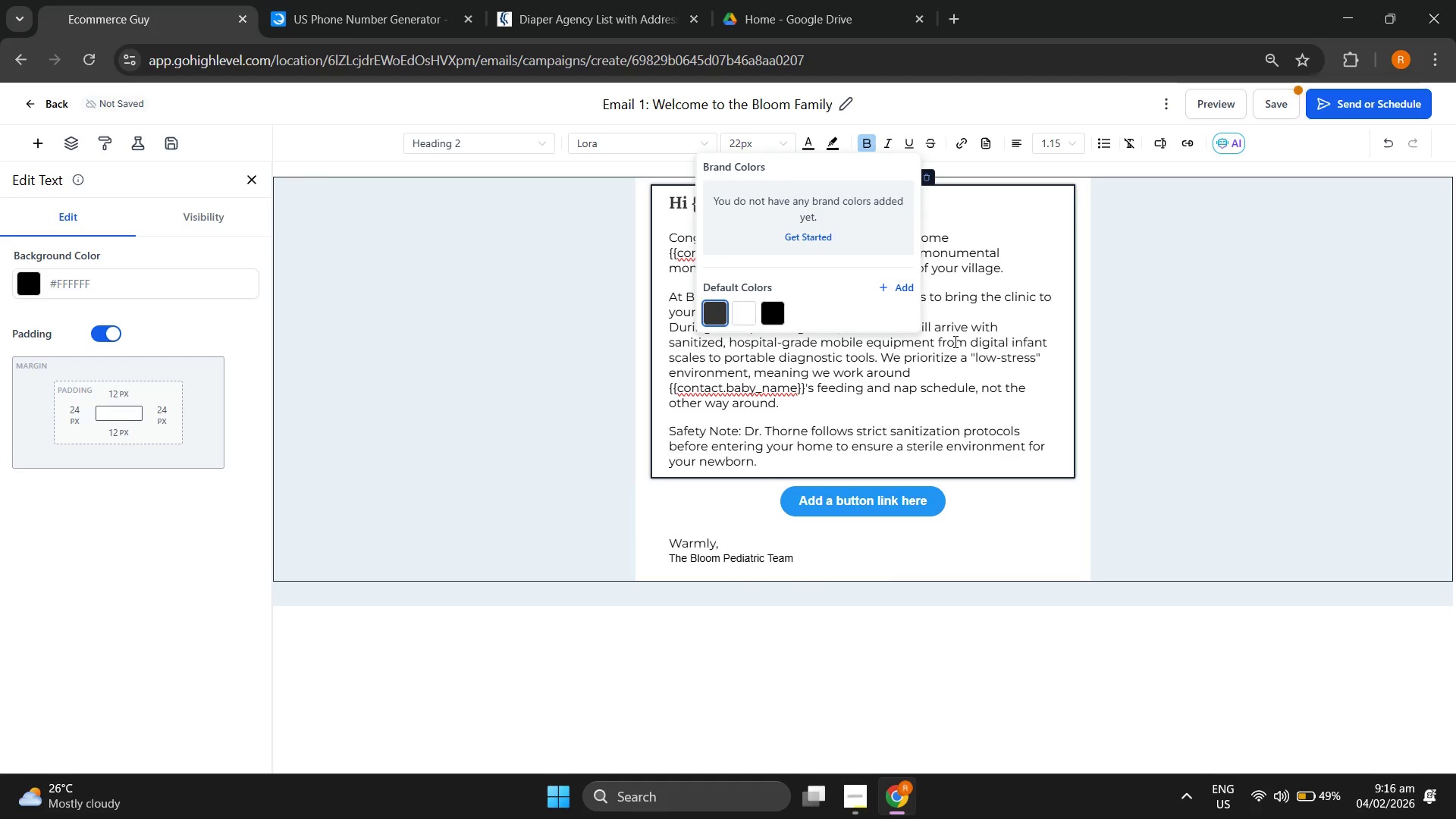 
left_click([993, 284])
 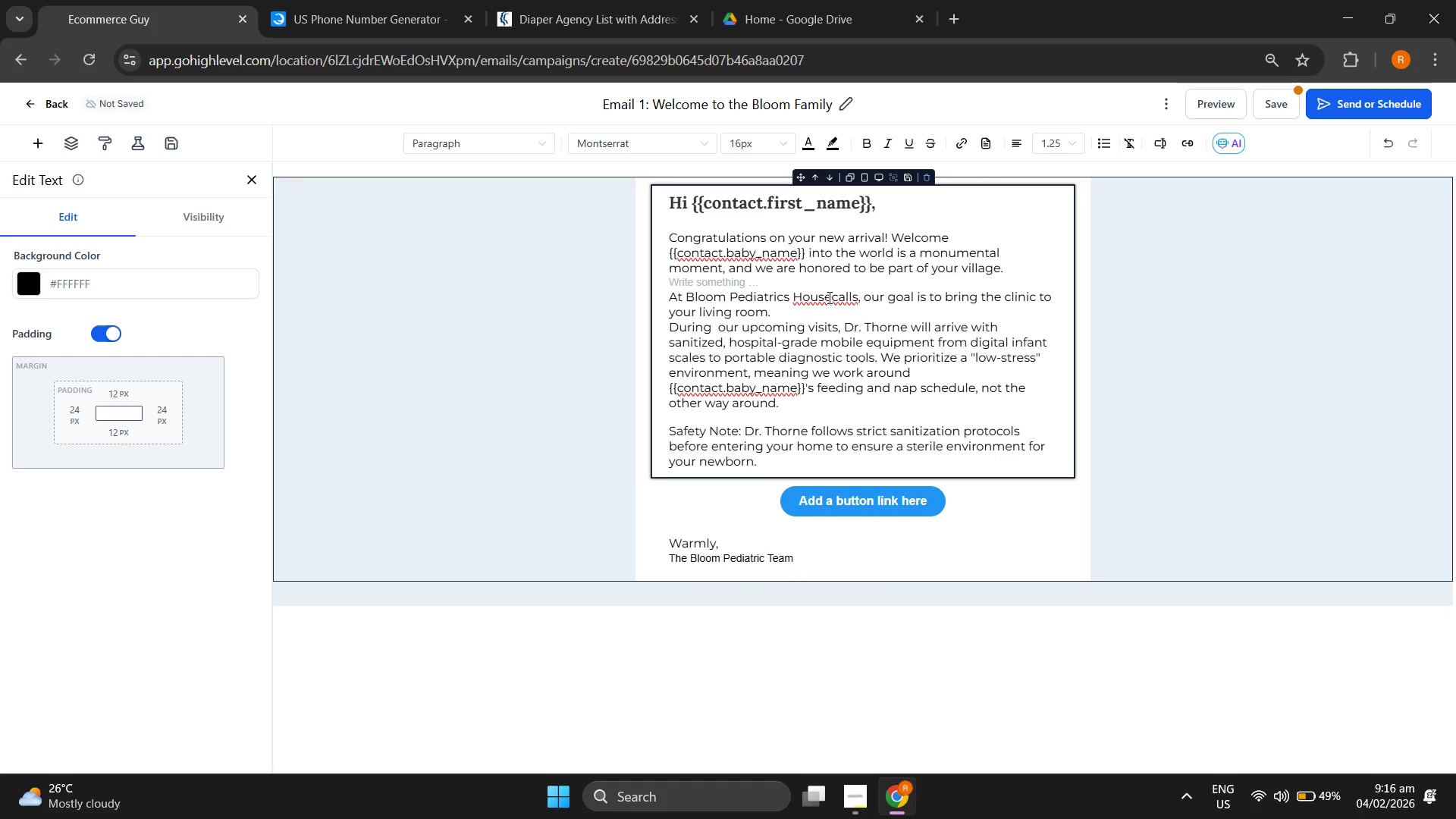 
hold_key(key=ControlLeft, duration=0.36)
 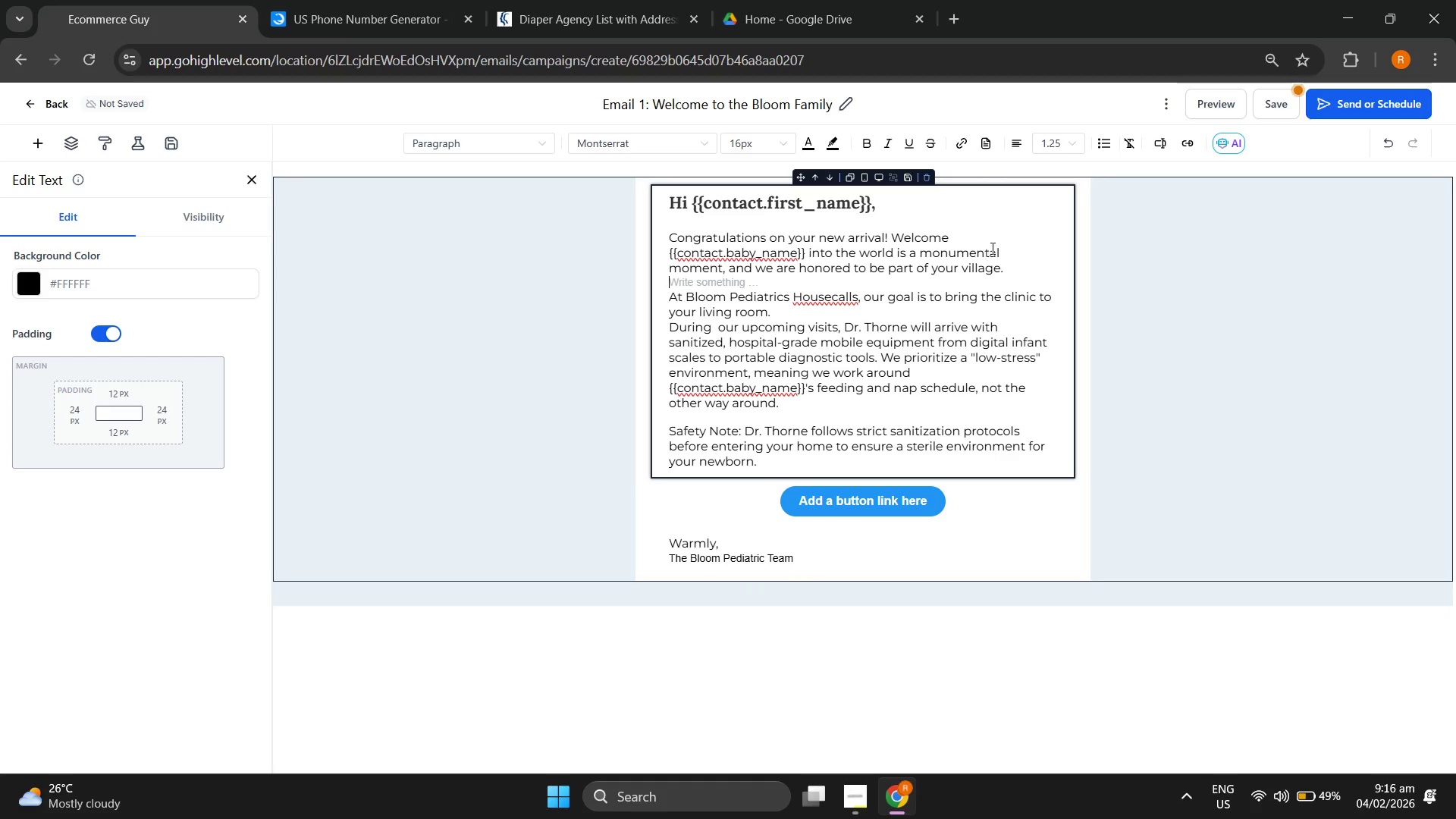 
left_click([999, 241])
 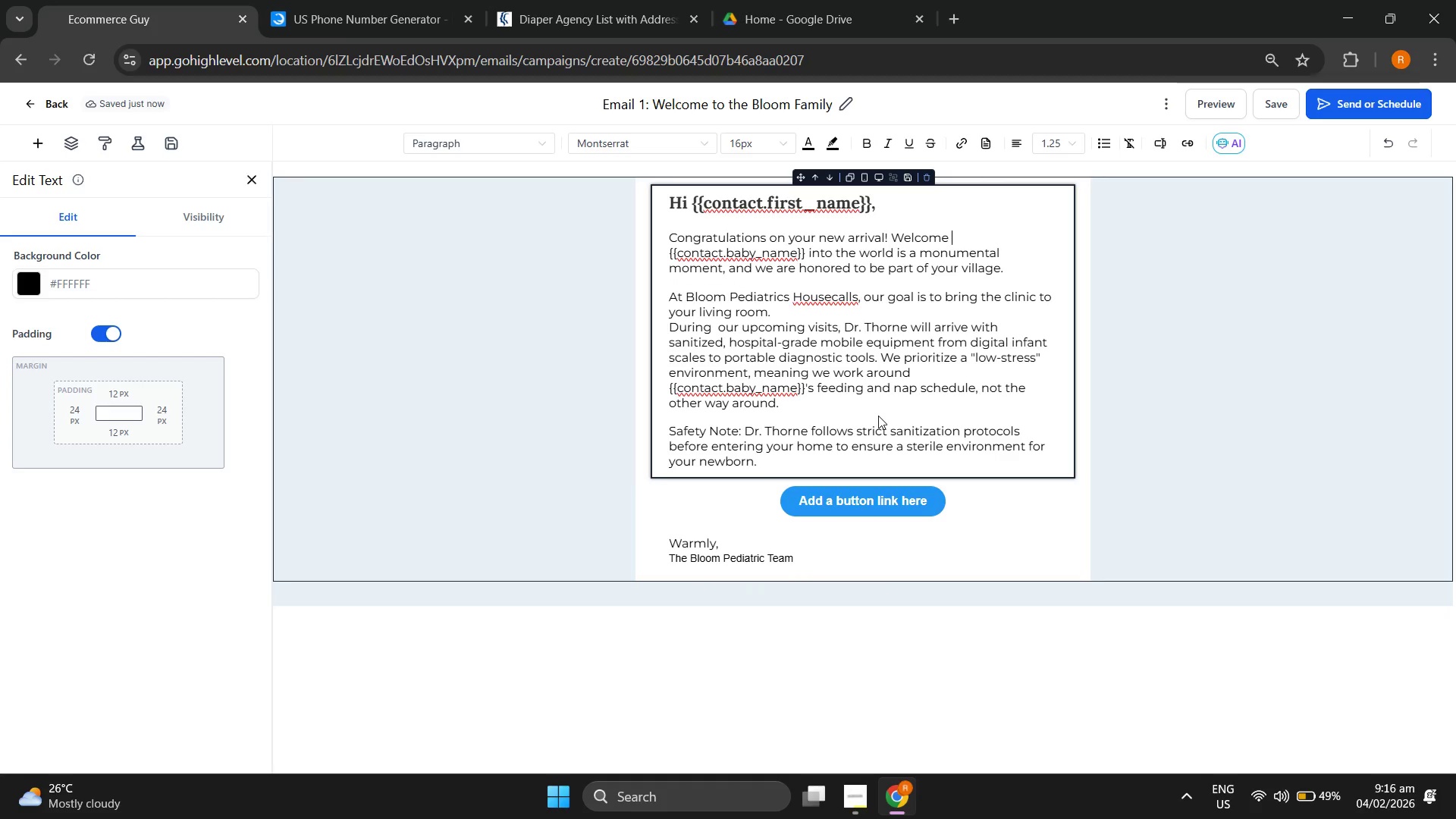 
key(Backspace)
 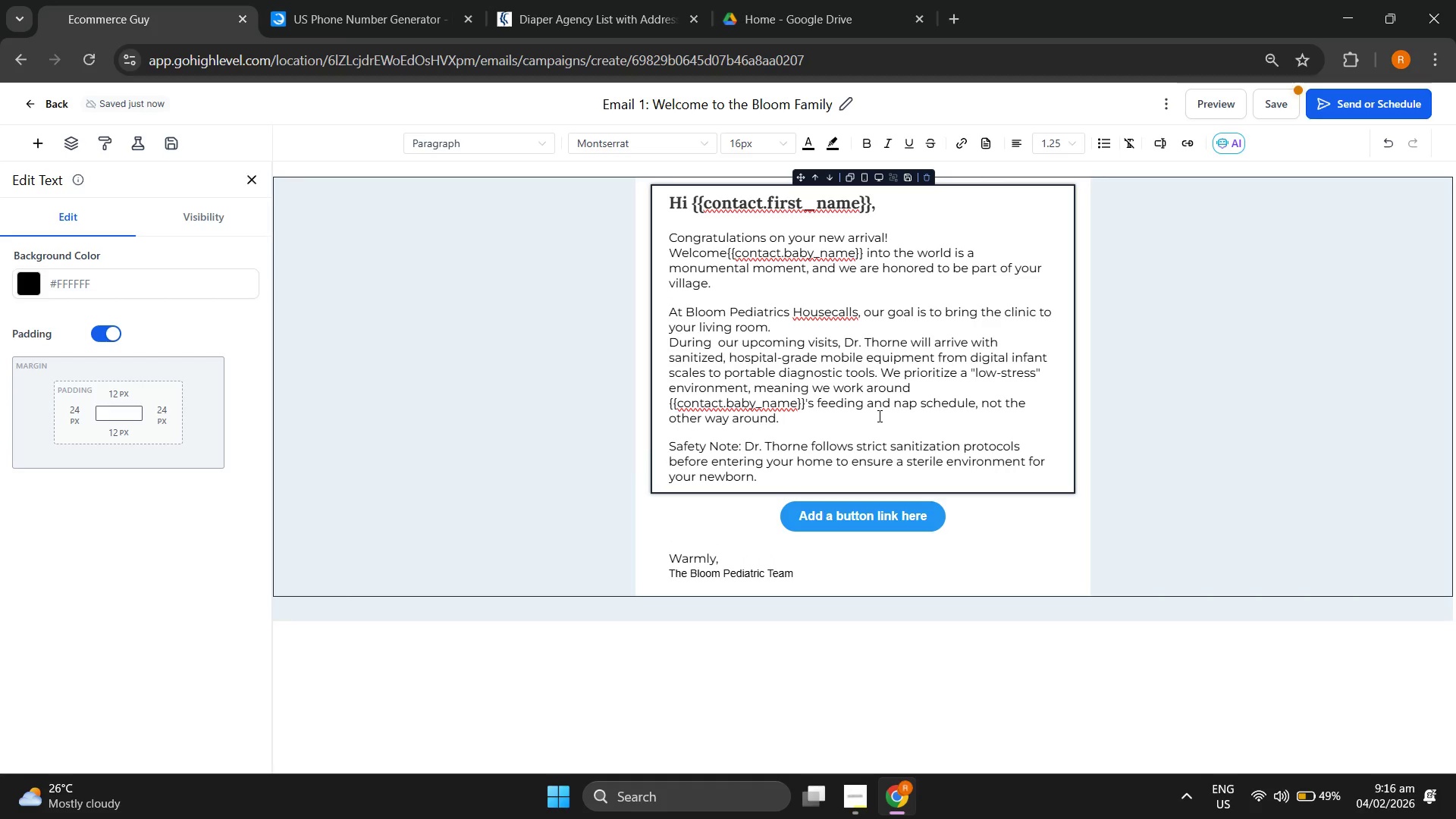 
key(Control+Z)
 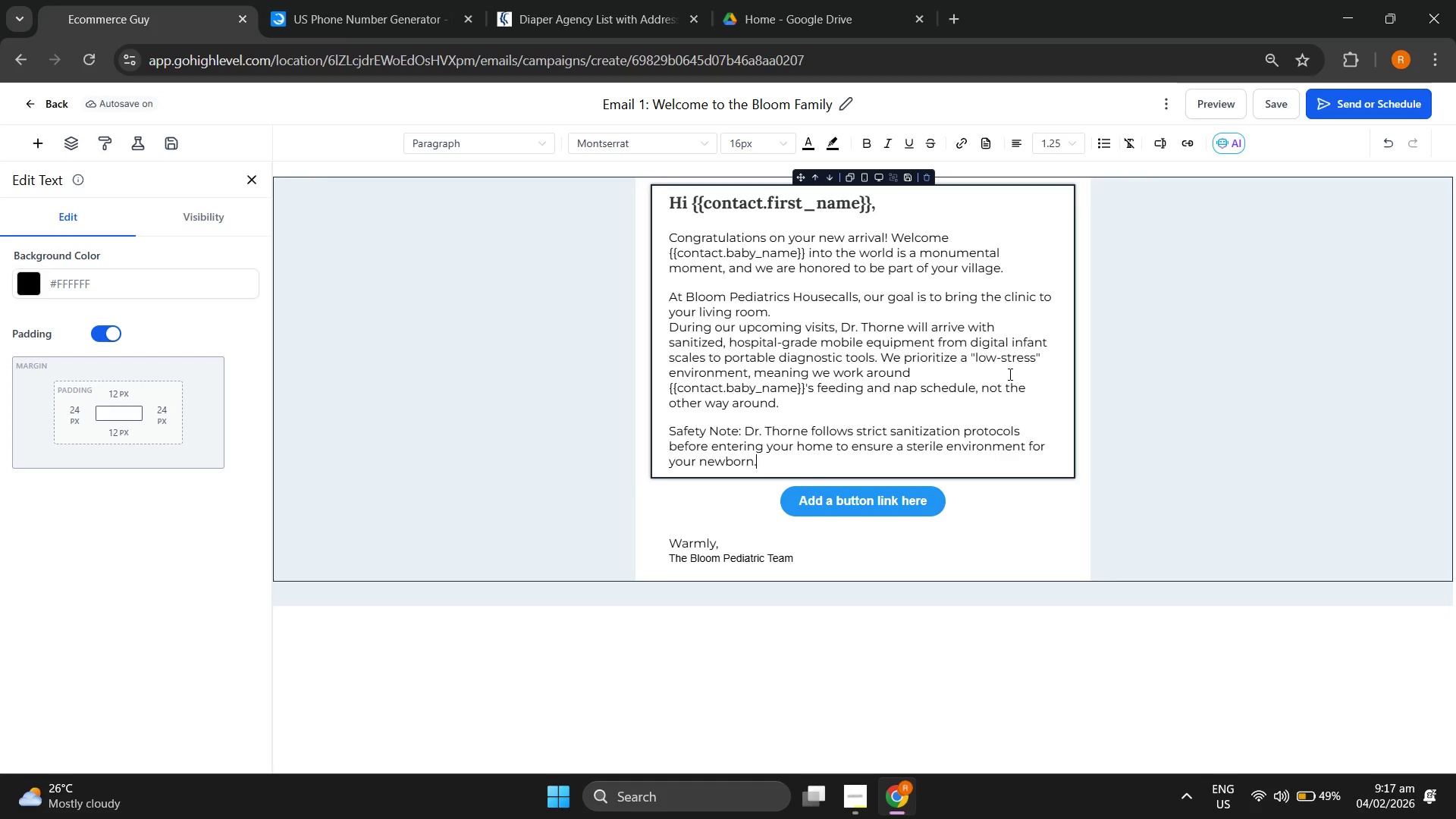 
wait(23.11)
 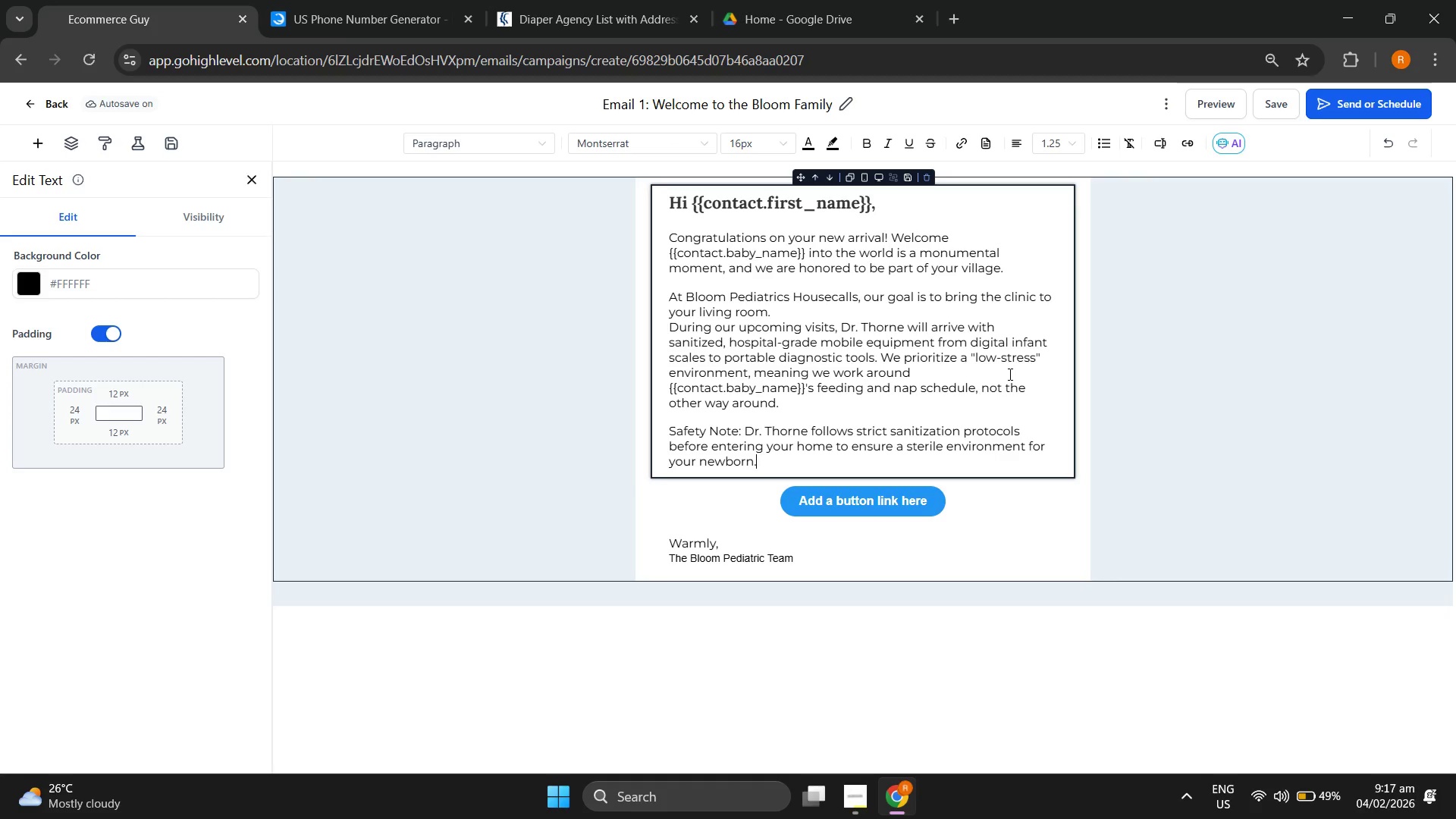 
left_click([729, 491])
 